 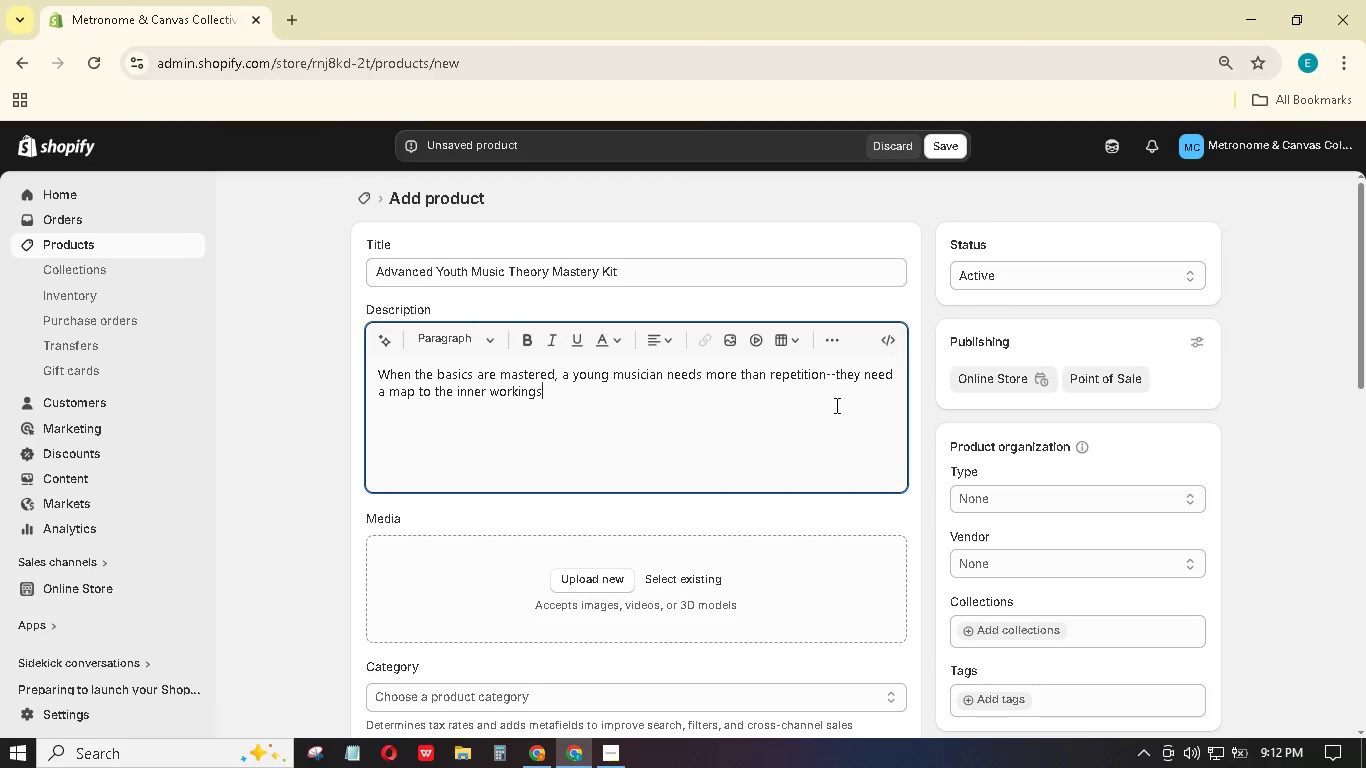 
type( of music)
 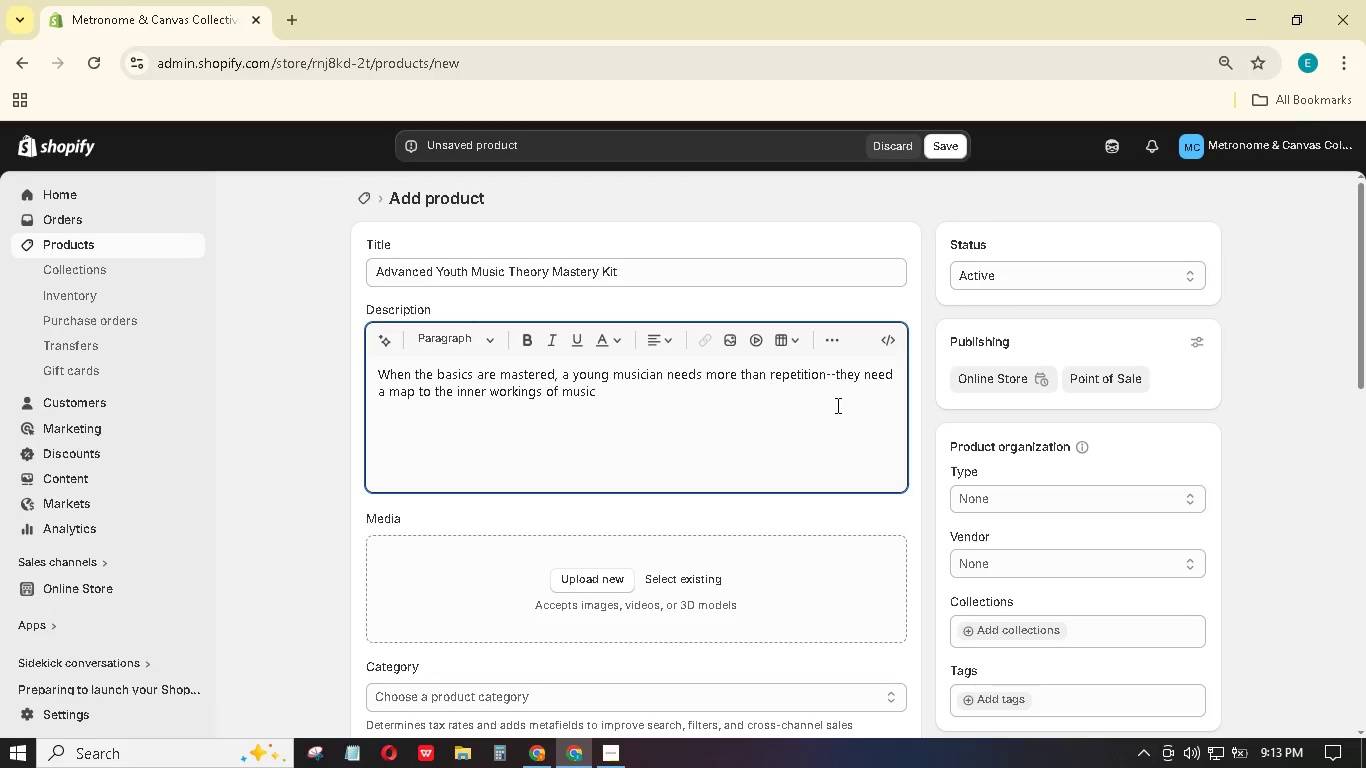 
wait(17.19)
 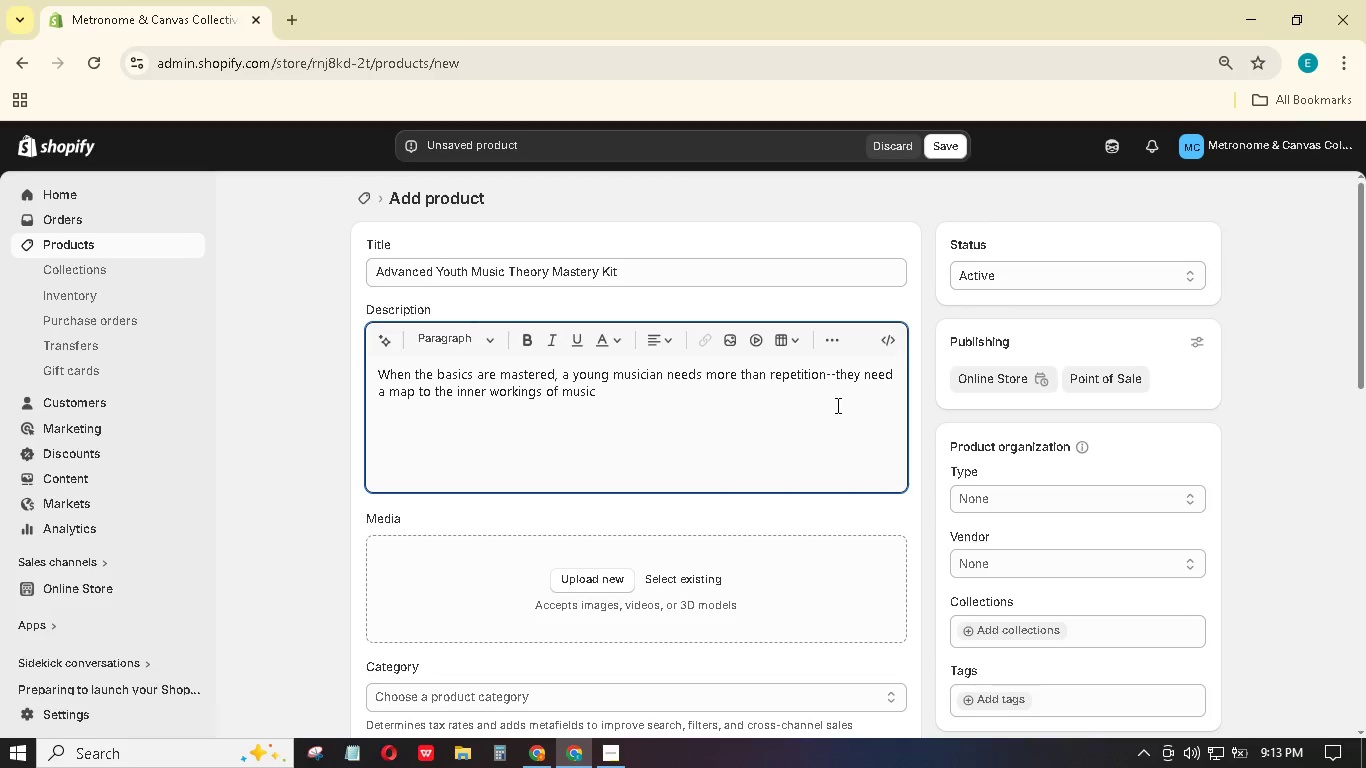 
type(. This Hybrid music L)
key(Backspace)
type(=)
key(Backspace)
type(Kit delivers a con)
 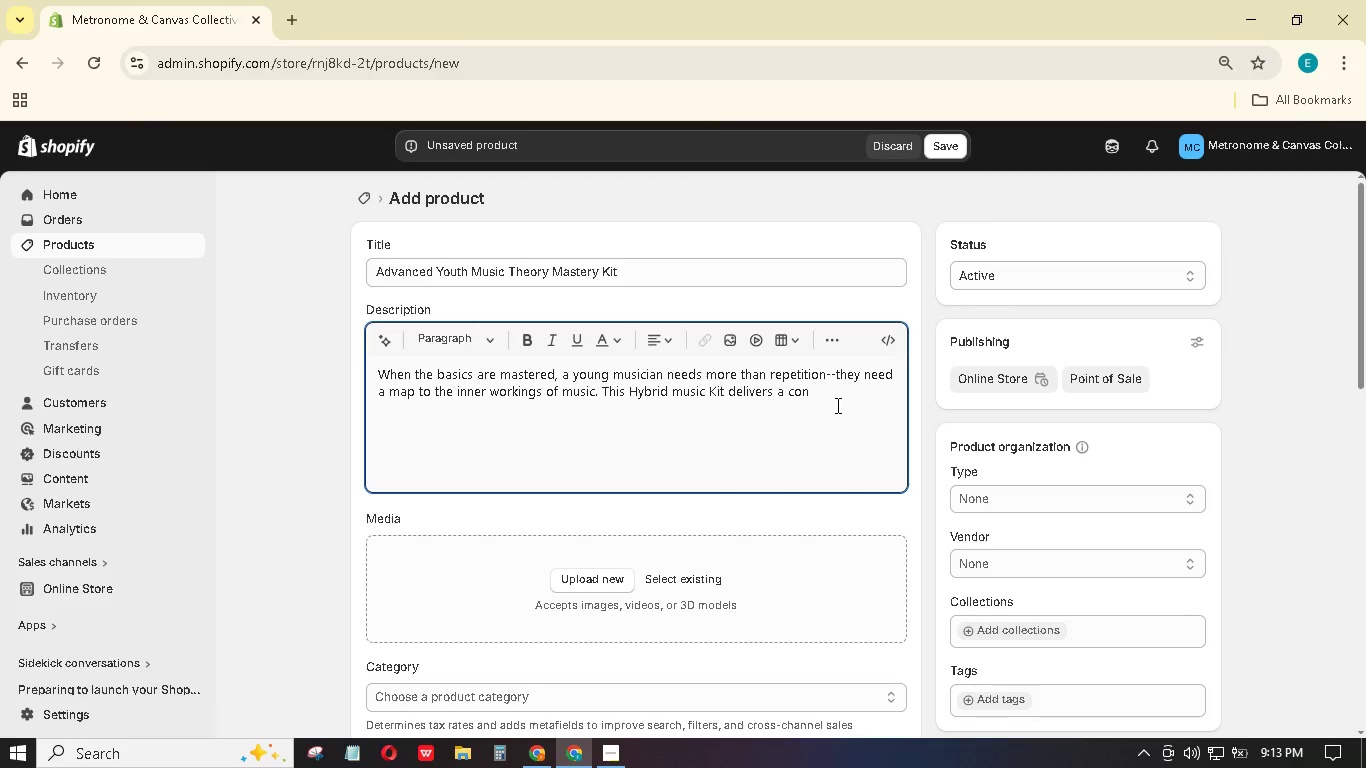 
type(servatory-preparatory experience.)
 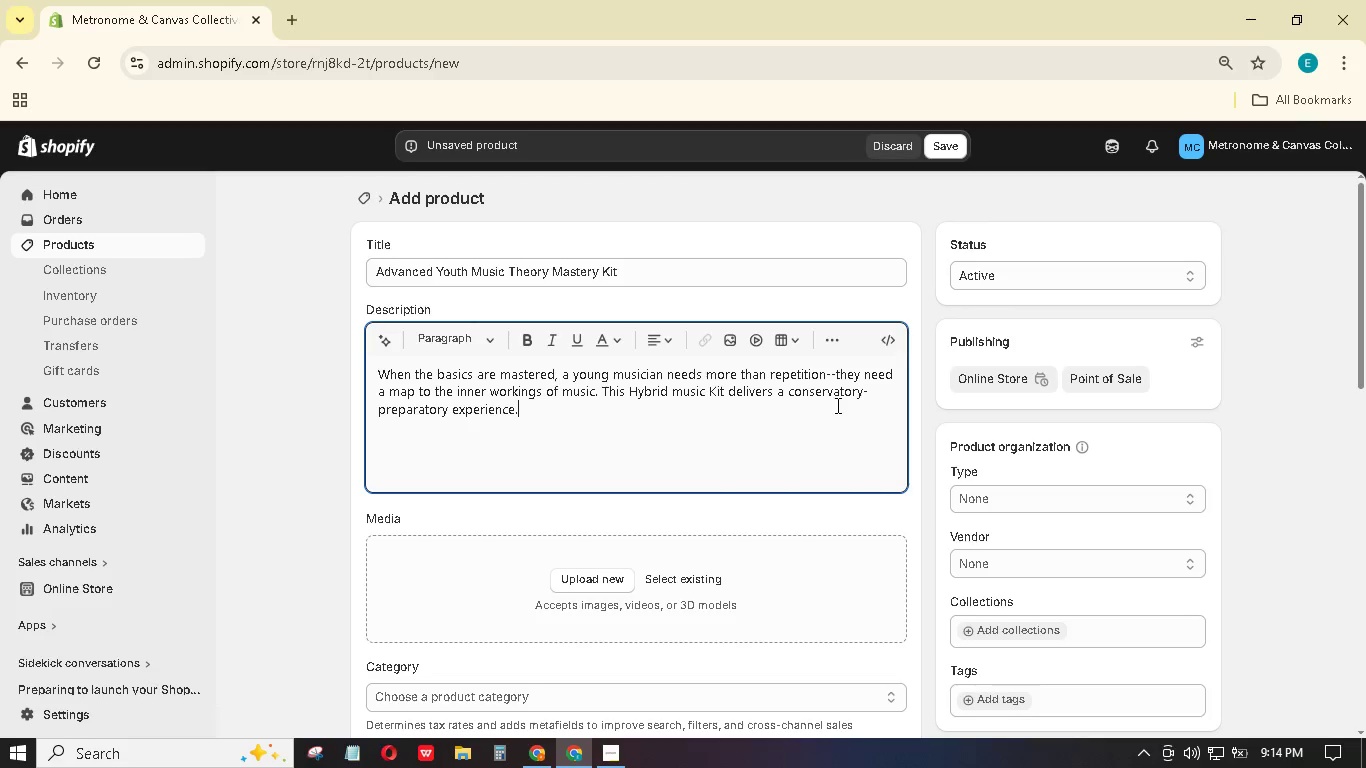 
key(Enter)
 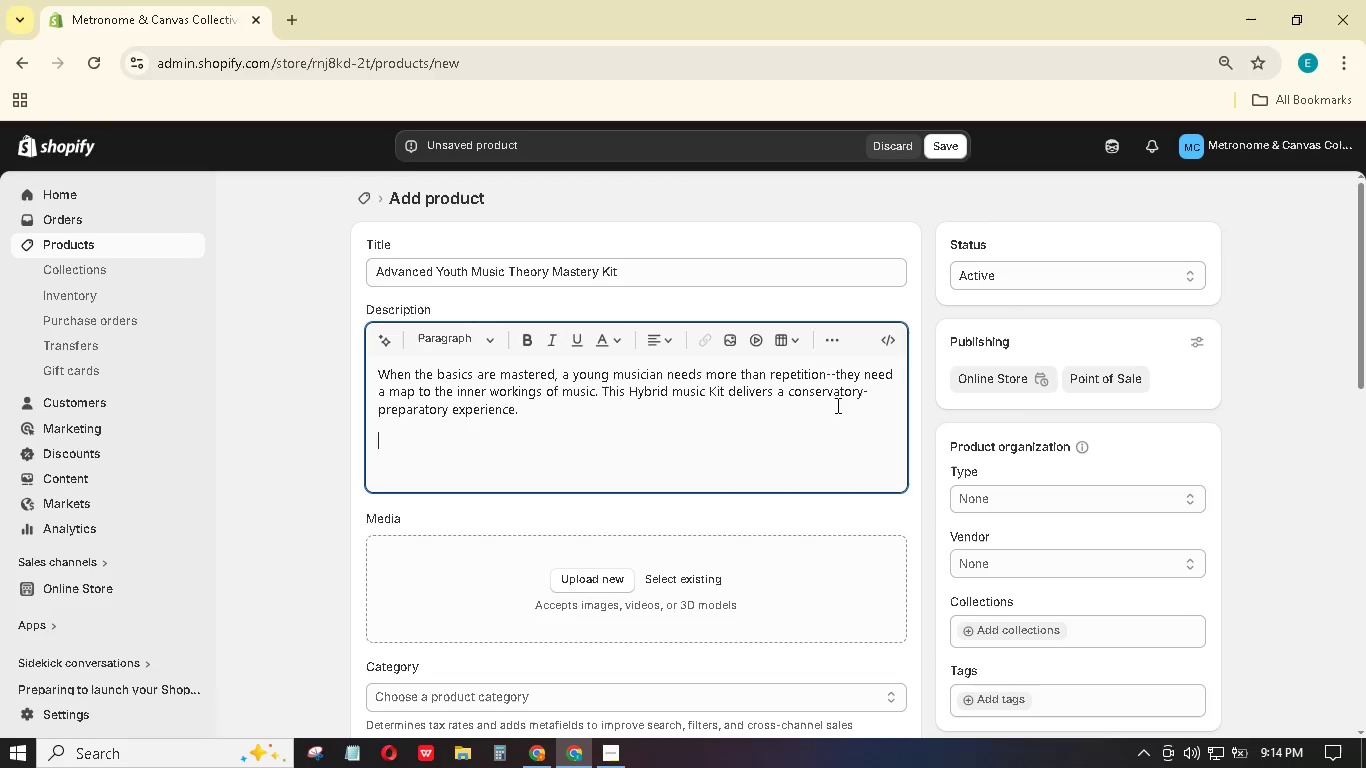 
type(Syllabus-to-Success)
 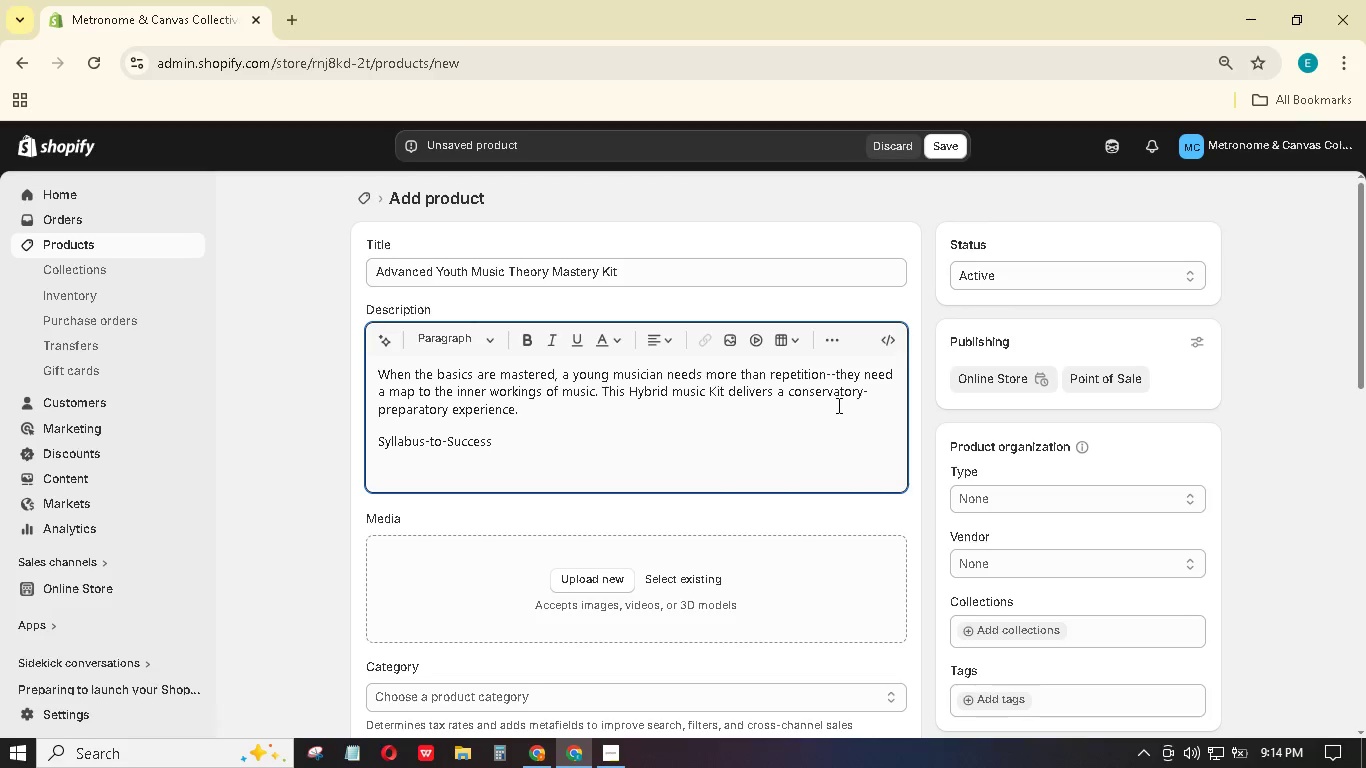 
key(Shift+Semicolon)
 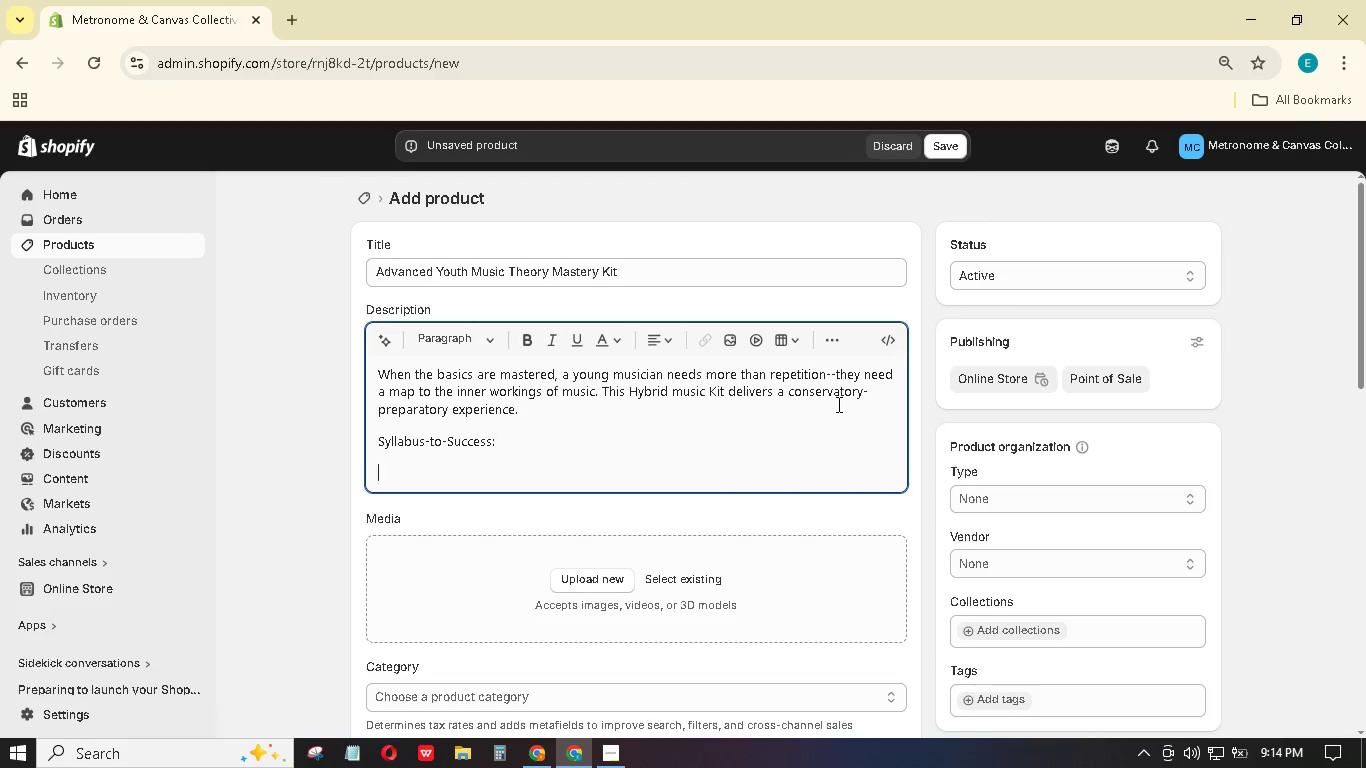 
key(Enter)
 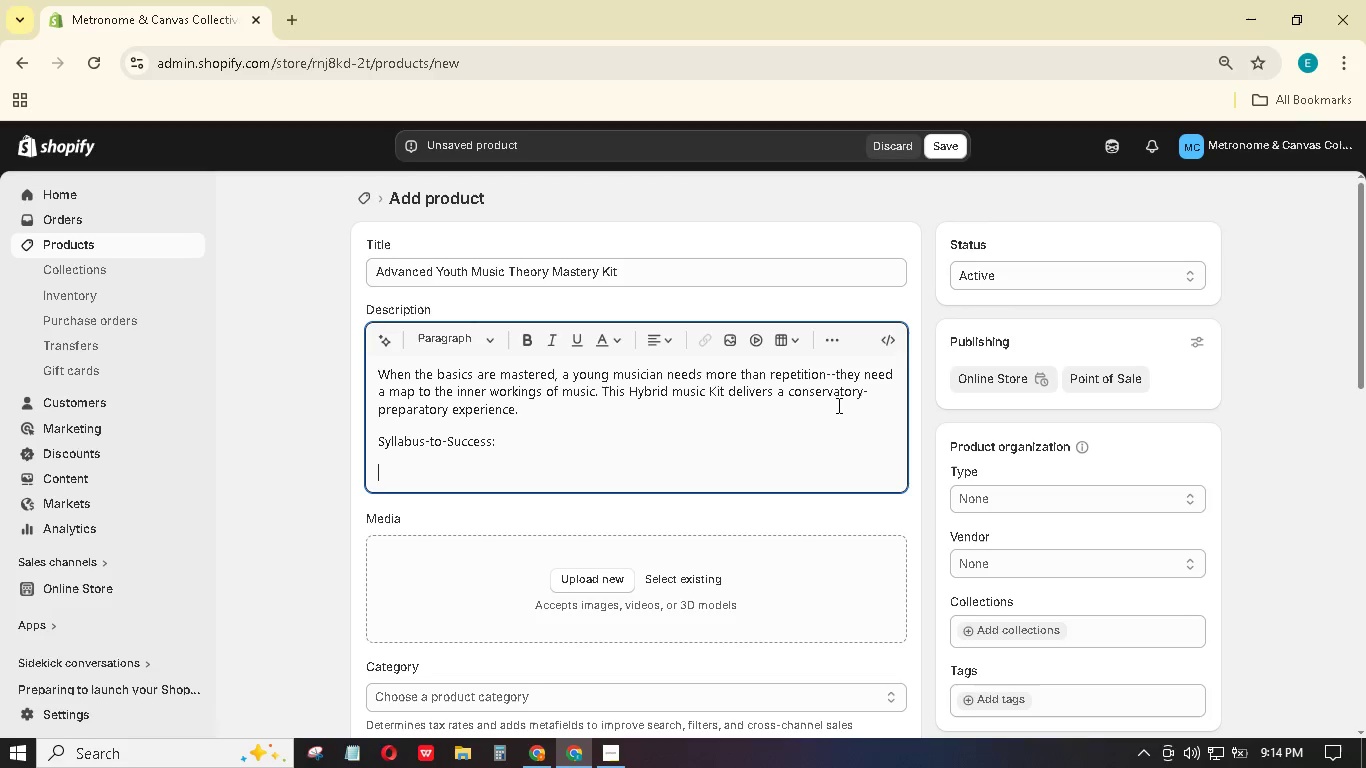 
type(Module 1: Functional Harmony - triads, seventh chords, progression logic.)
 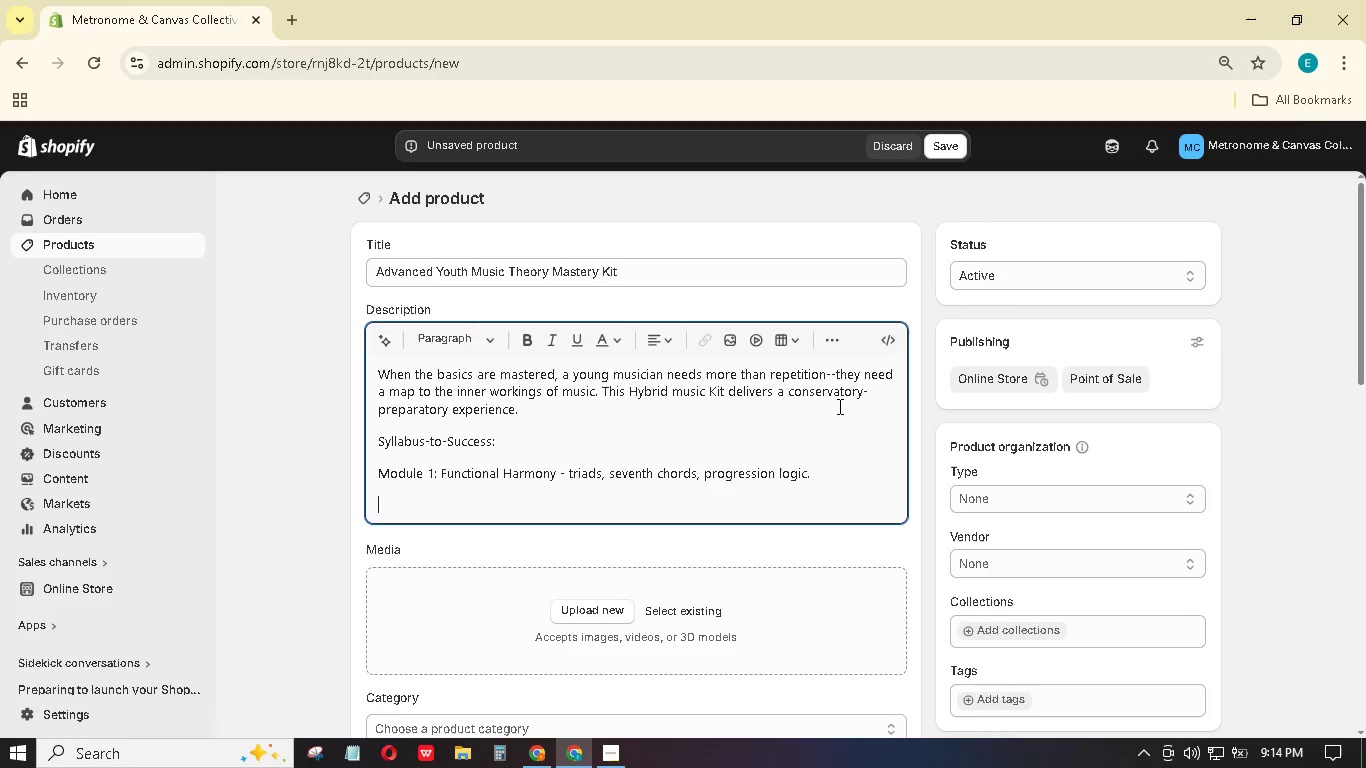 
 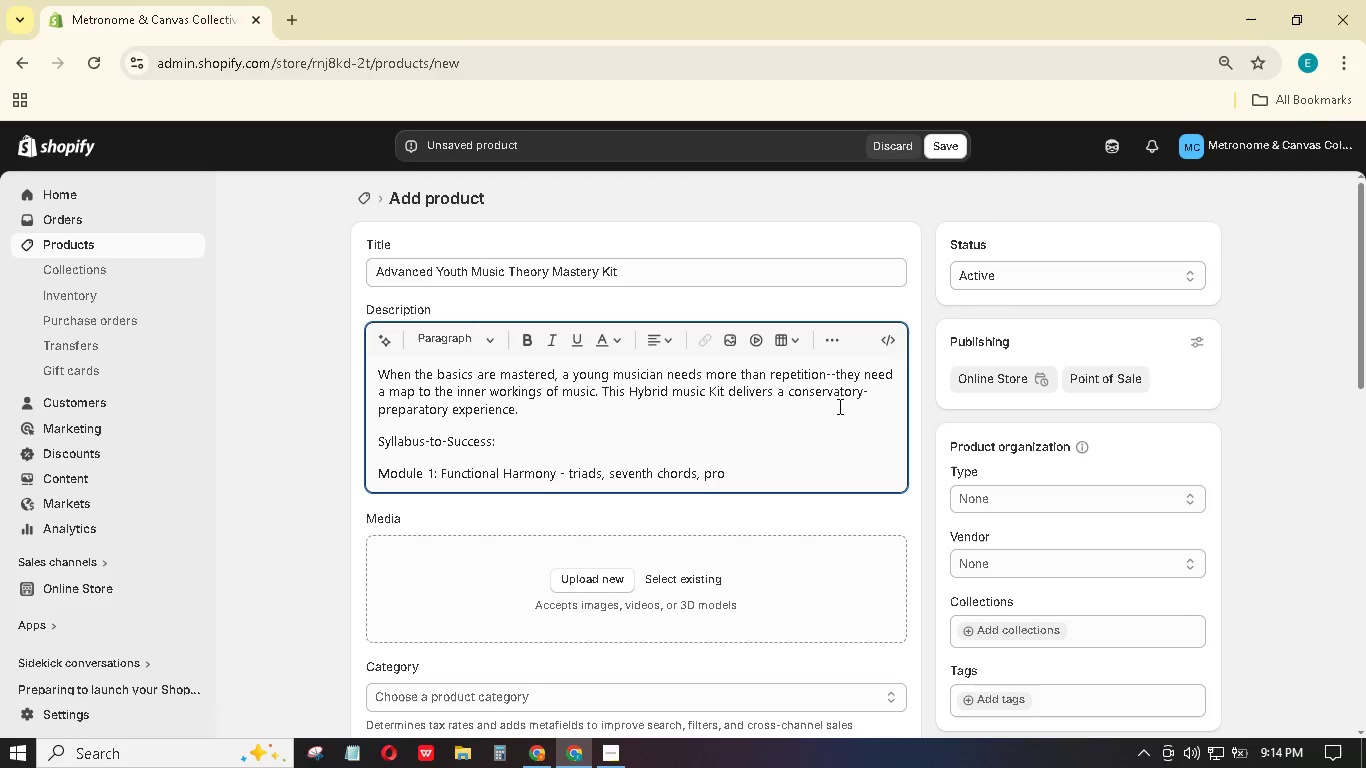 
key(Enter)
 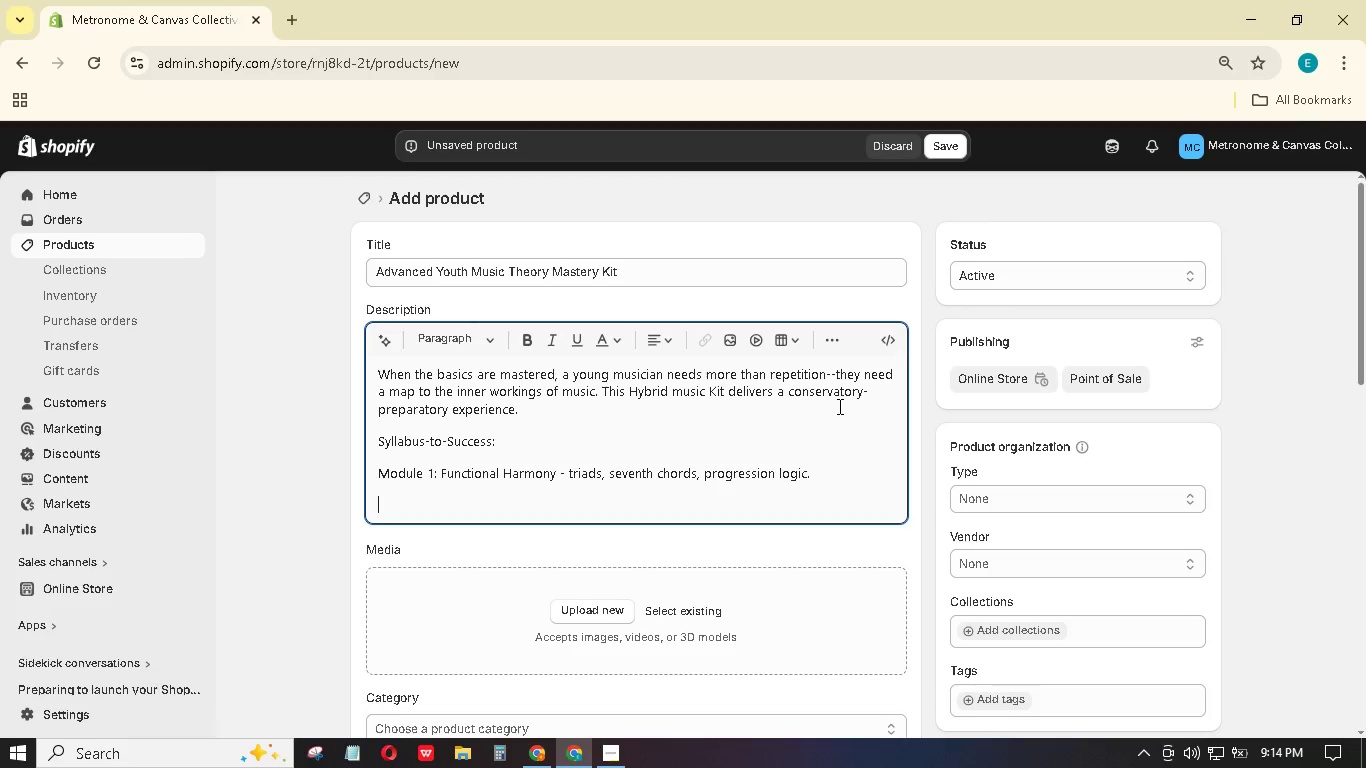 
type(Module 2: Counterpar)
key(Backspace)
key(Backspace)
type(oint & Analysu)
key(Backspace)
type(is - sonata, rondom )
key(Backspace)
key(Backspace)
type(, fugue.)
 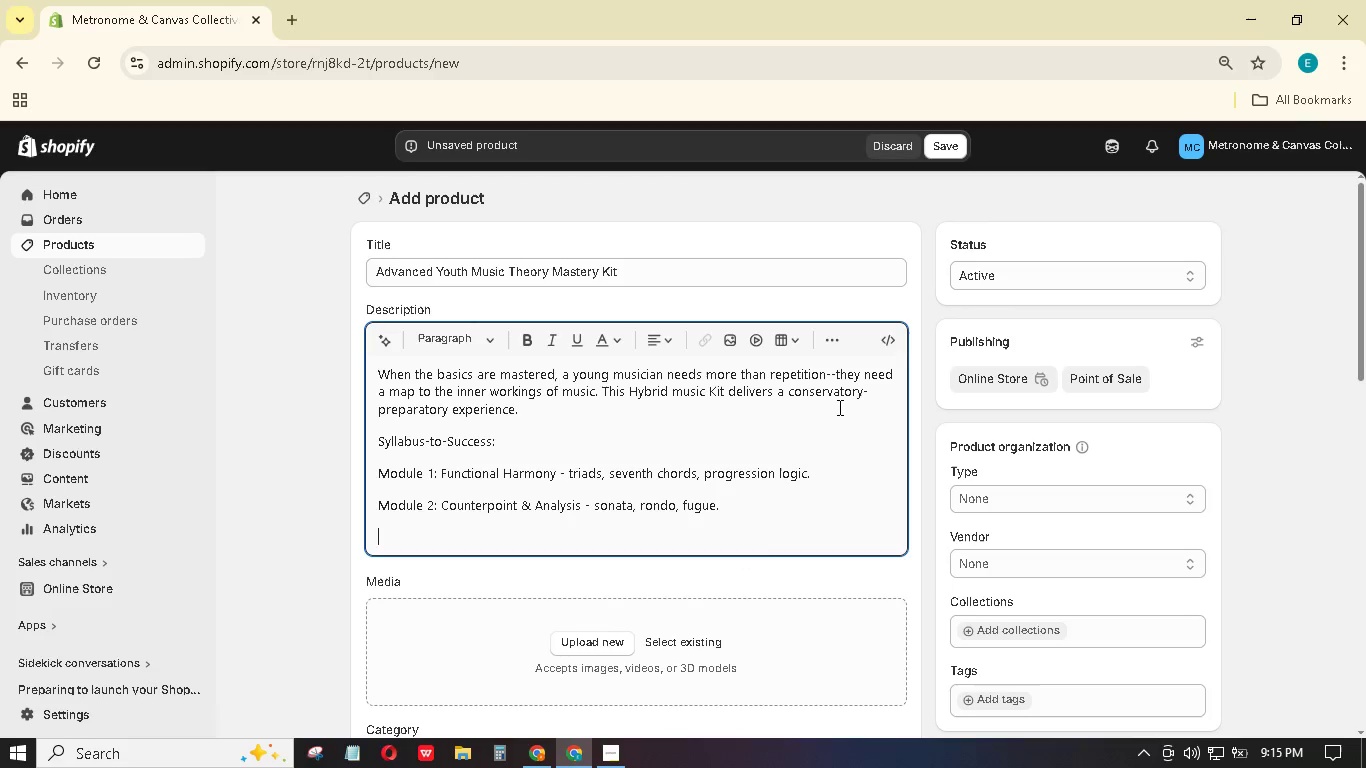 
 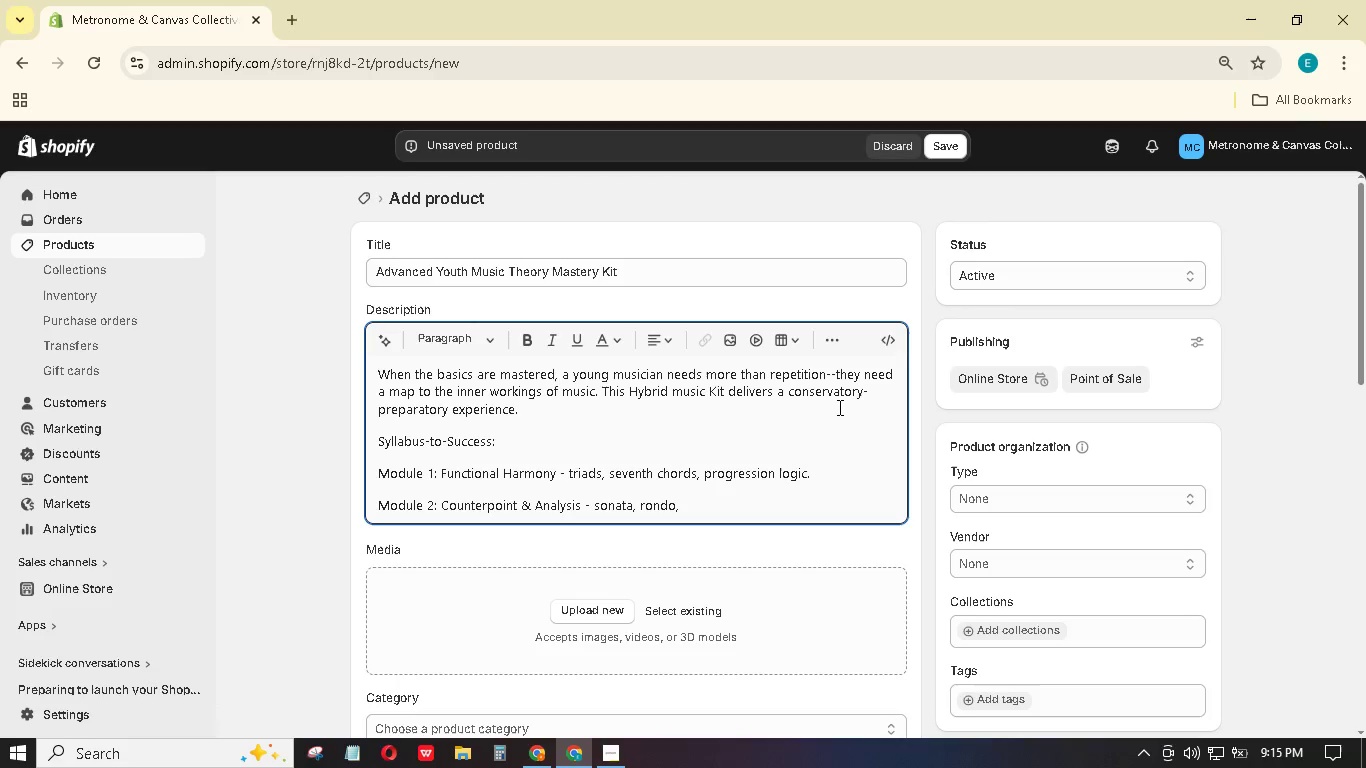 
key(Enter)
 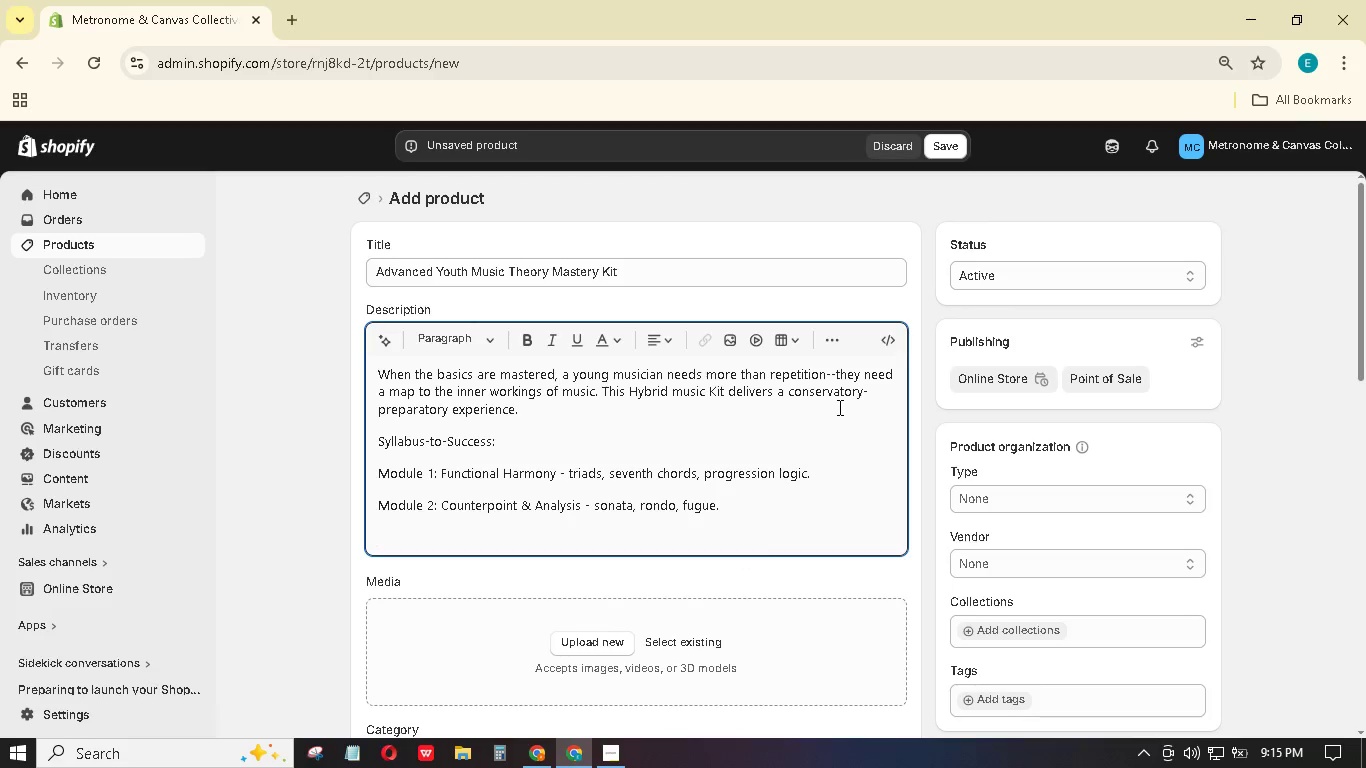 
type(Module 3: Advanced Form & Analysis -)
 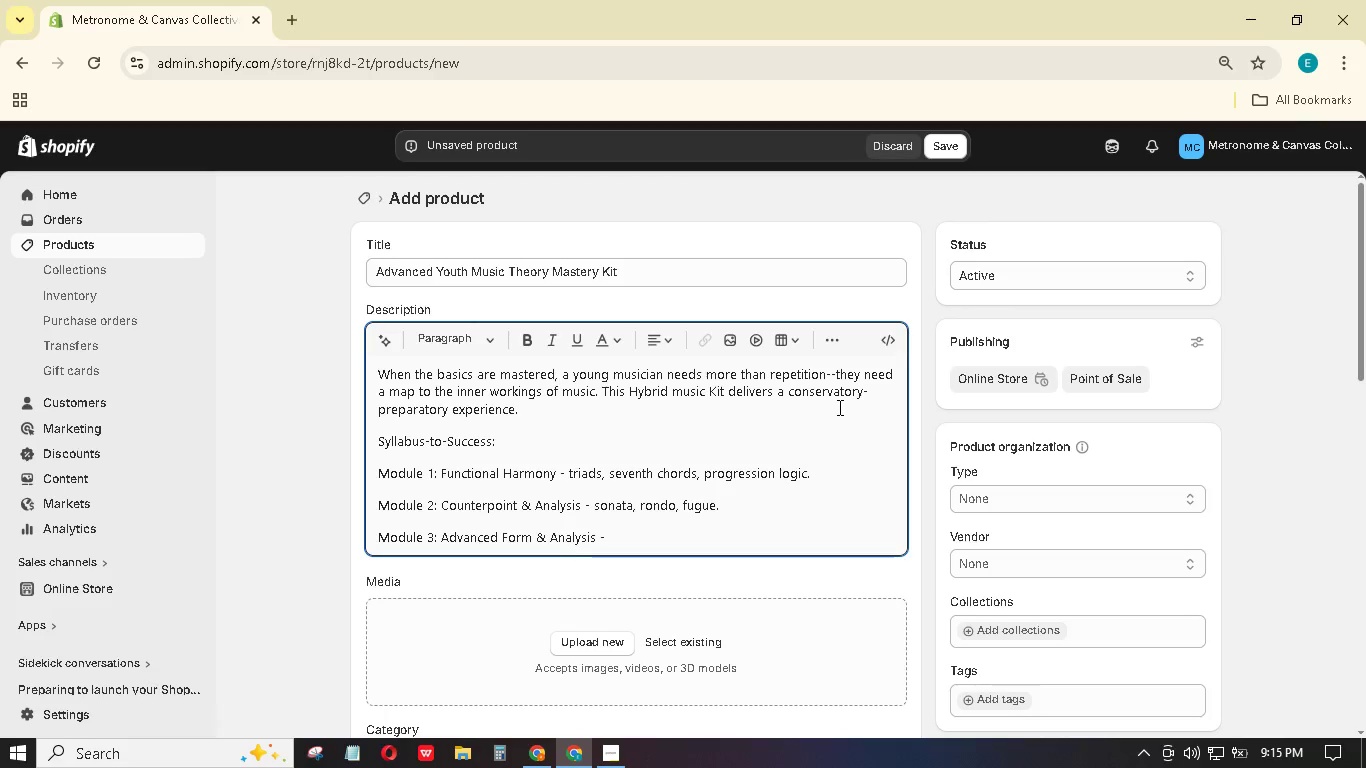 
wait(5.06)
 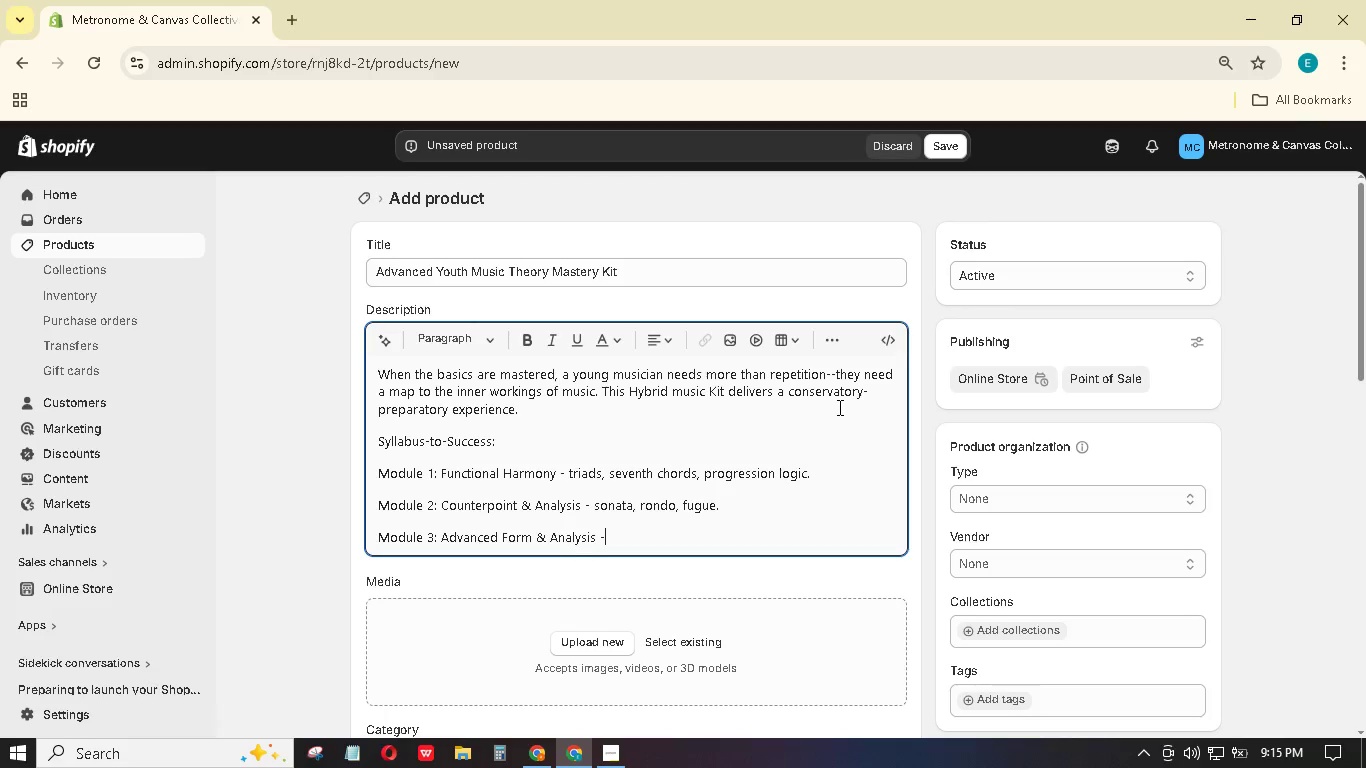 
scroll: coordinate [838, 407], scroll_direction: down, amount: 1.0
 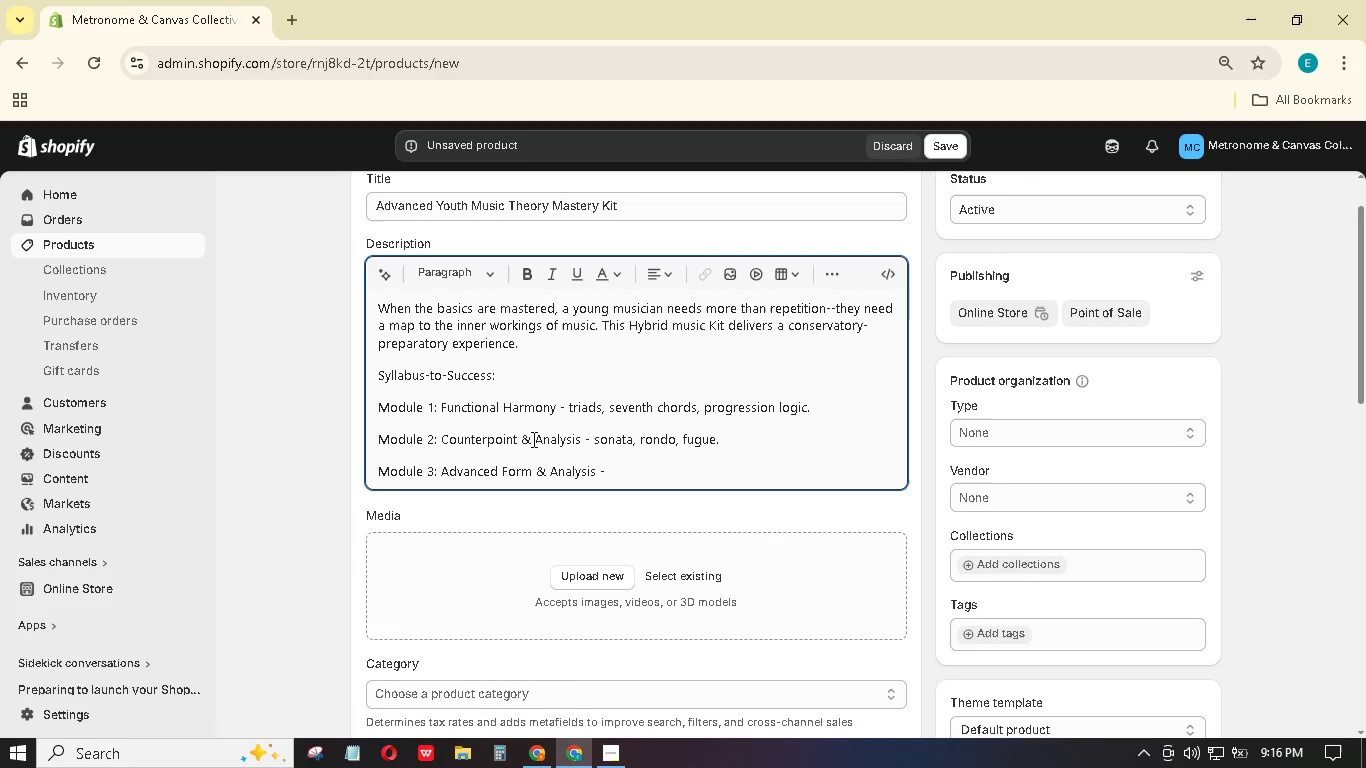 
wait(12.97)
 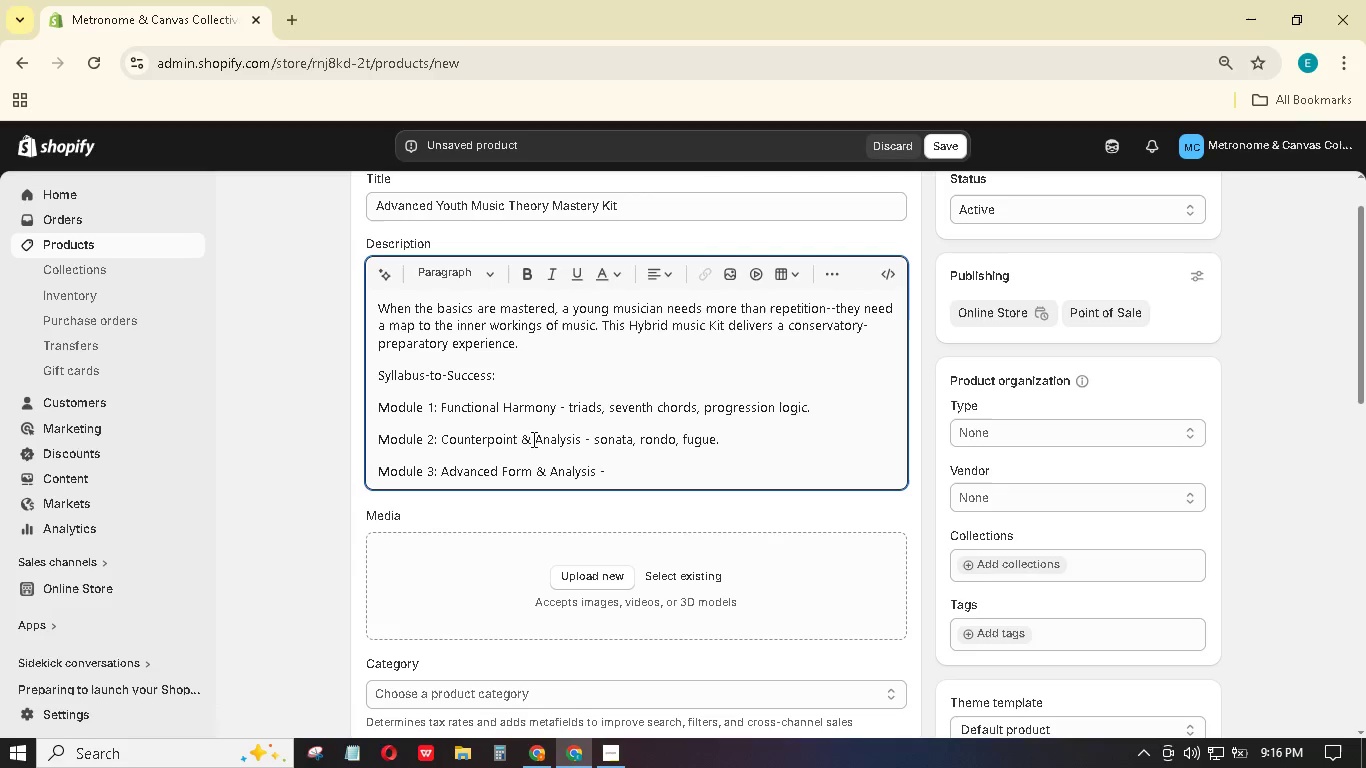 
left_click_drag(start_coordinate=[594, 436], to_coordinate=[735, 429])
 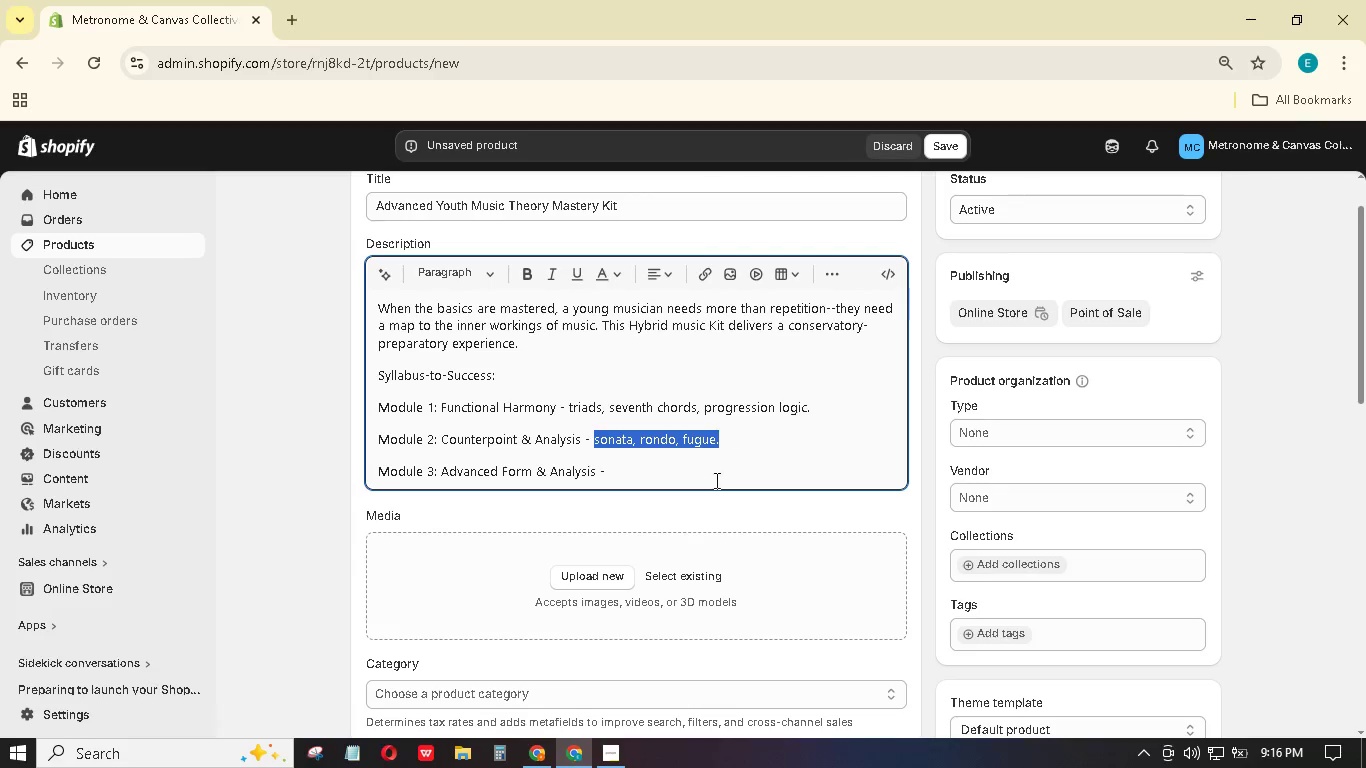 
key(Control+X)
 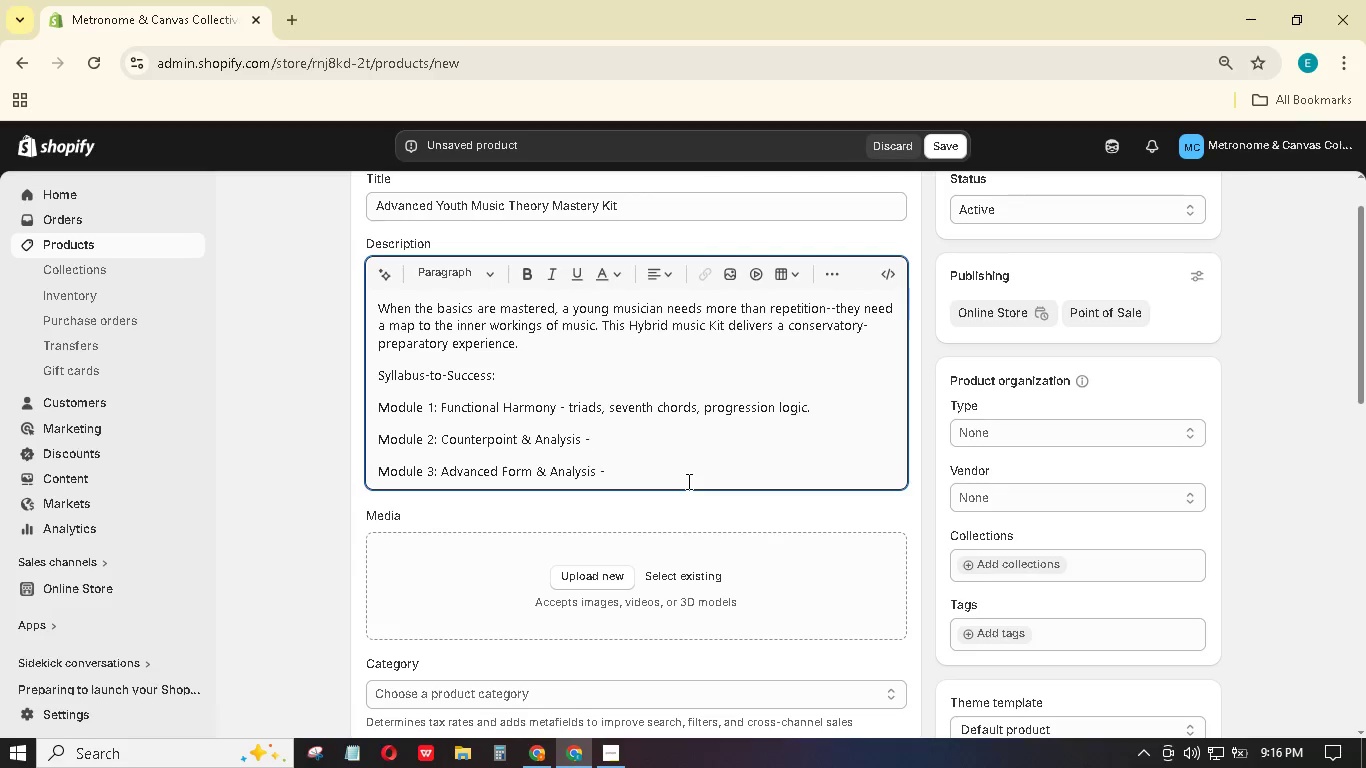 
left_click([687, 481])
 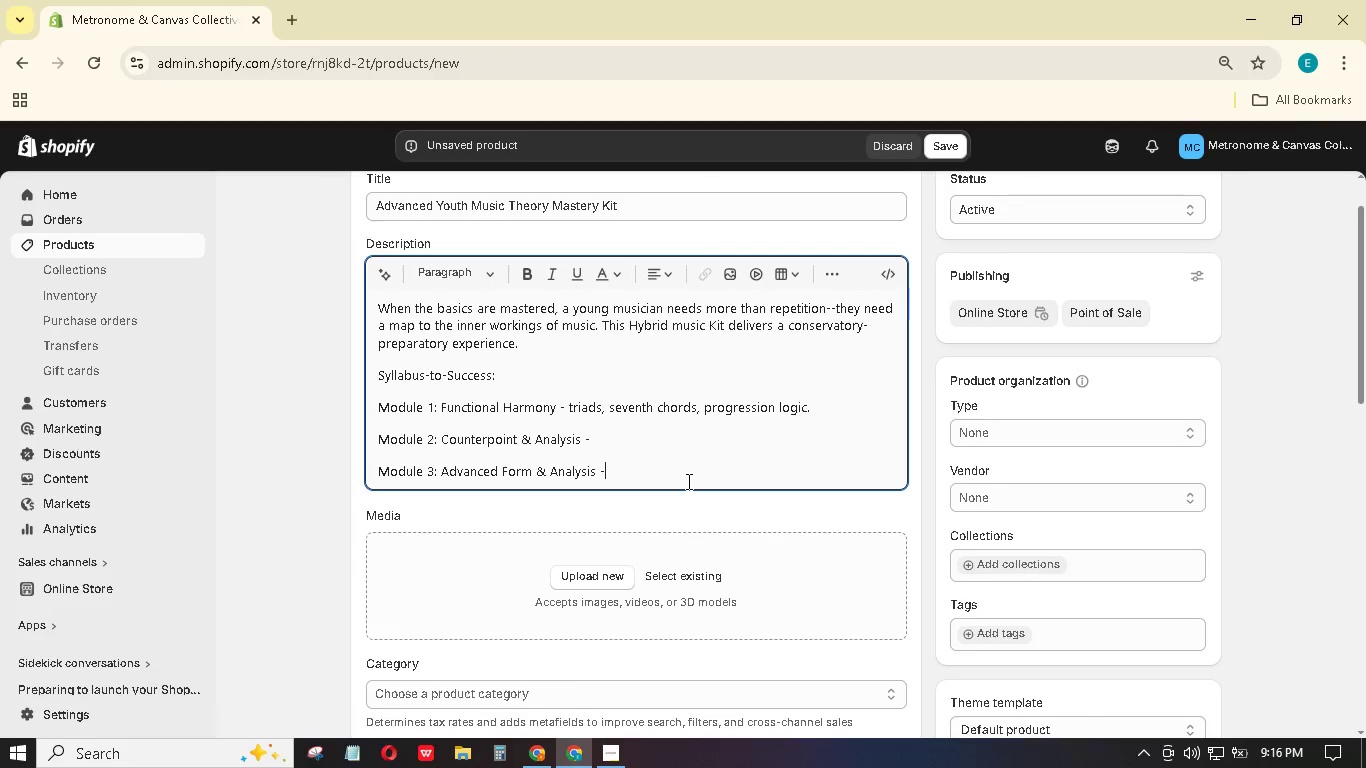 
key(Control+V)
 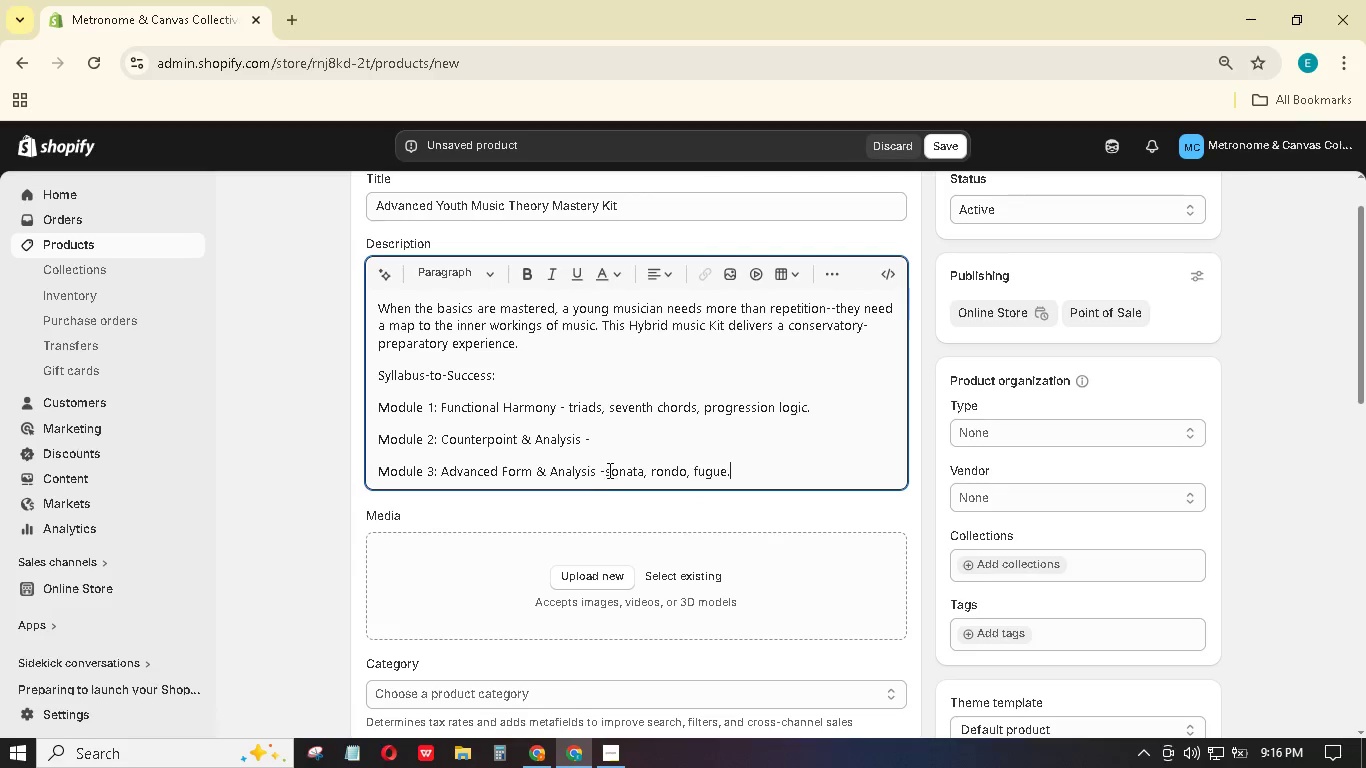 
left_click([604, 473])
 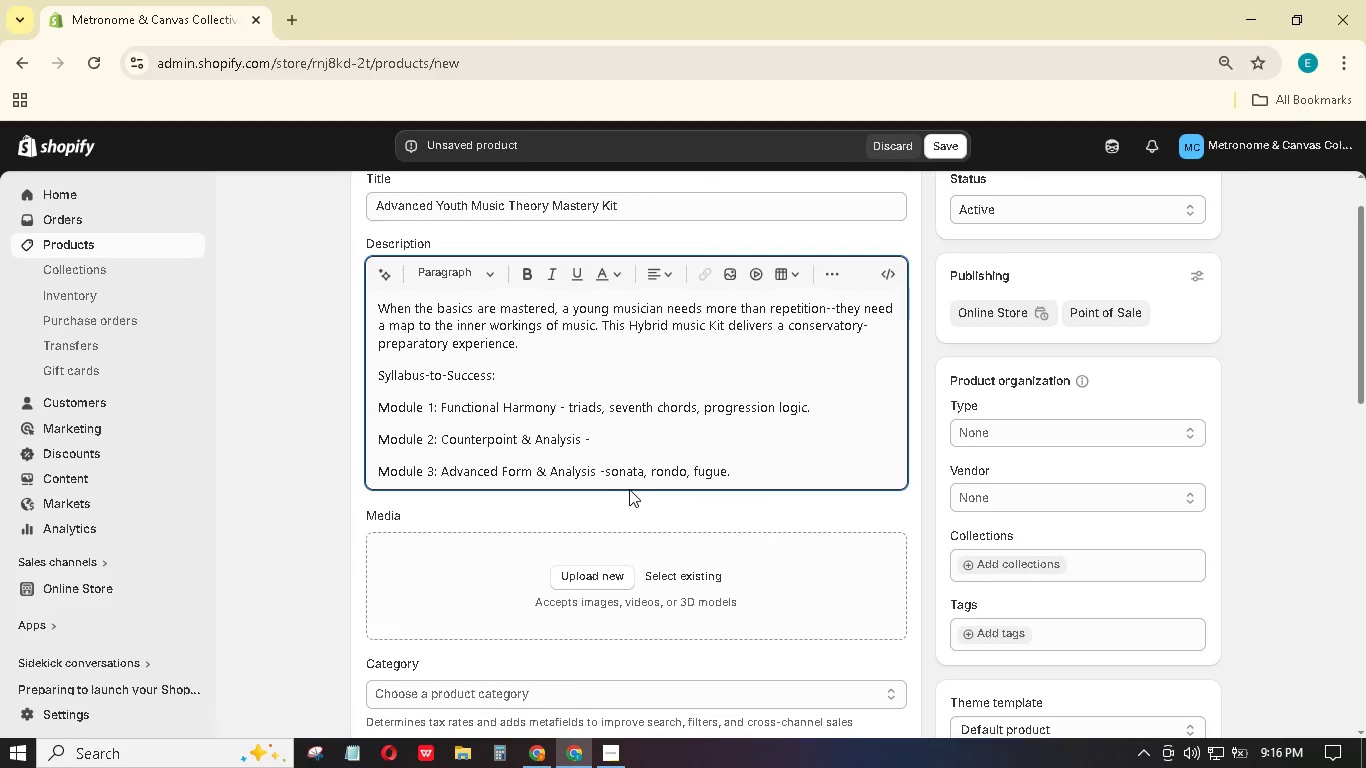 
key(Space)
 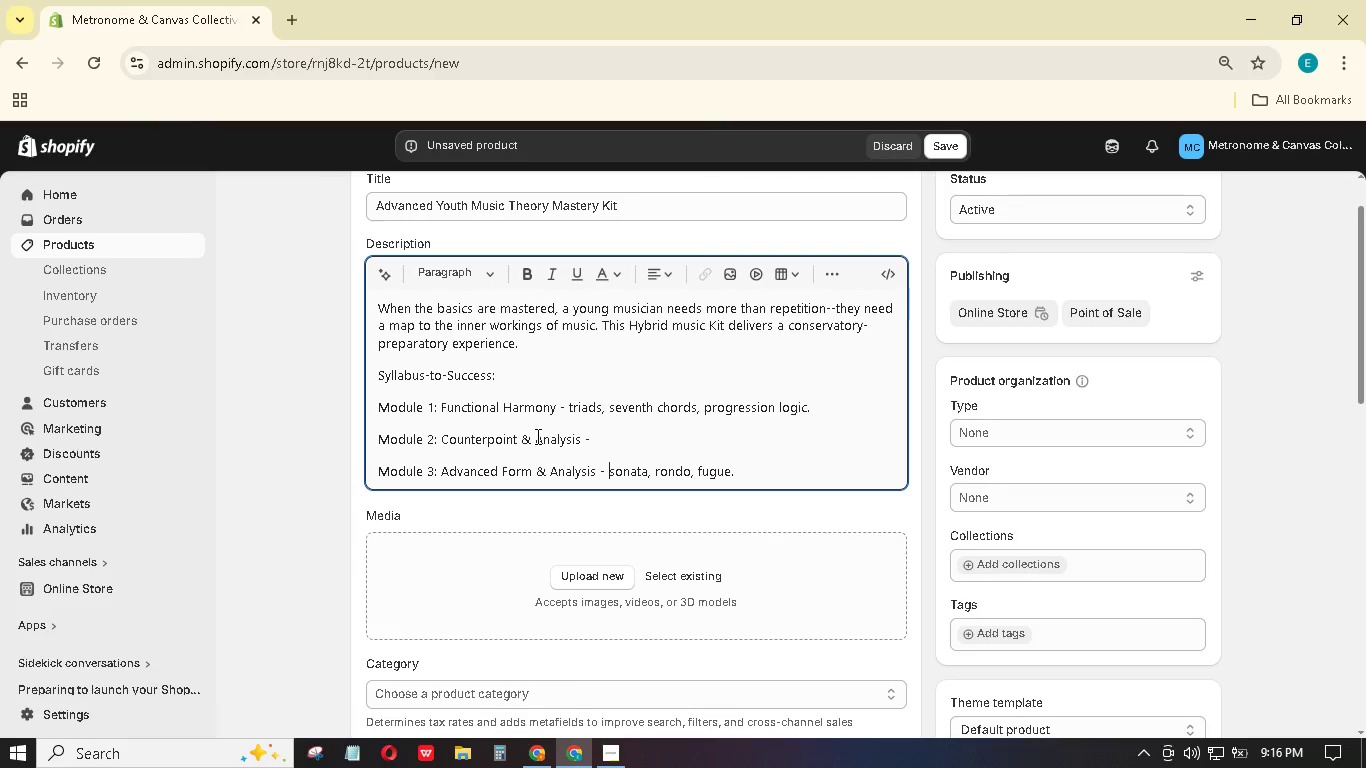 
wait(5.56)
 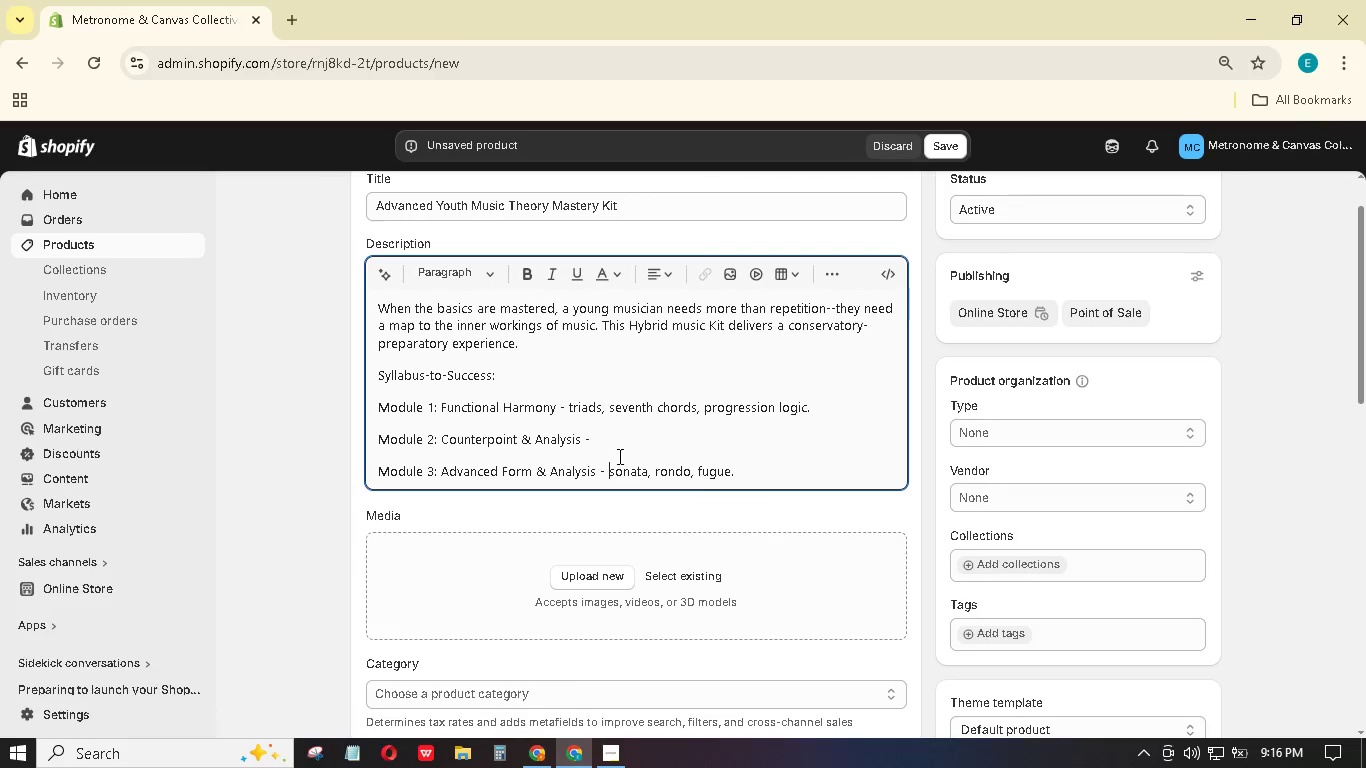 
left_click_drag(start_coordinate=[536, 436], to_coordinate=[580, 437])
 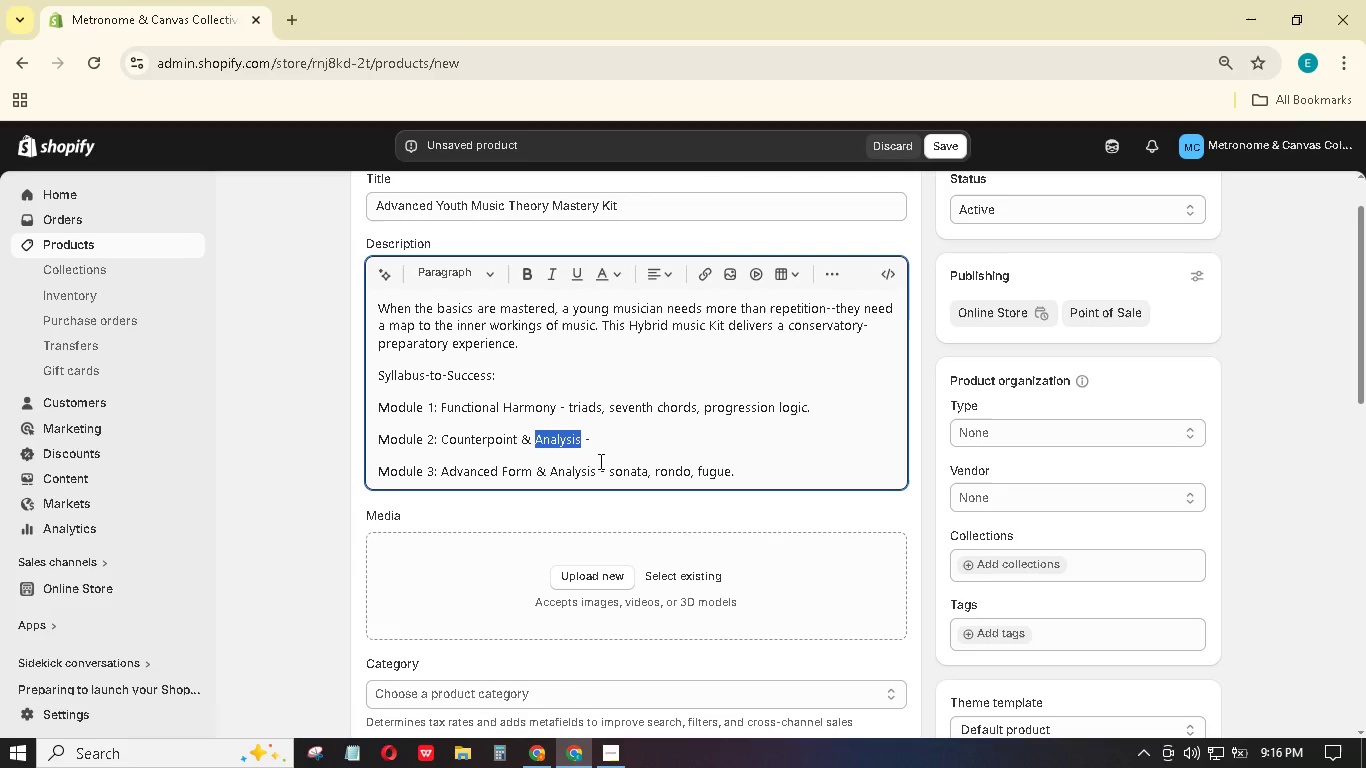 
type(Voice Leading)
 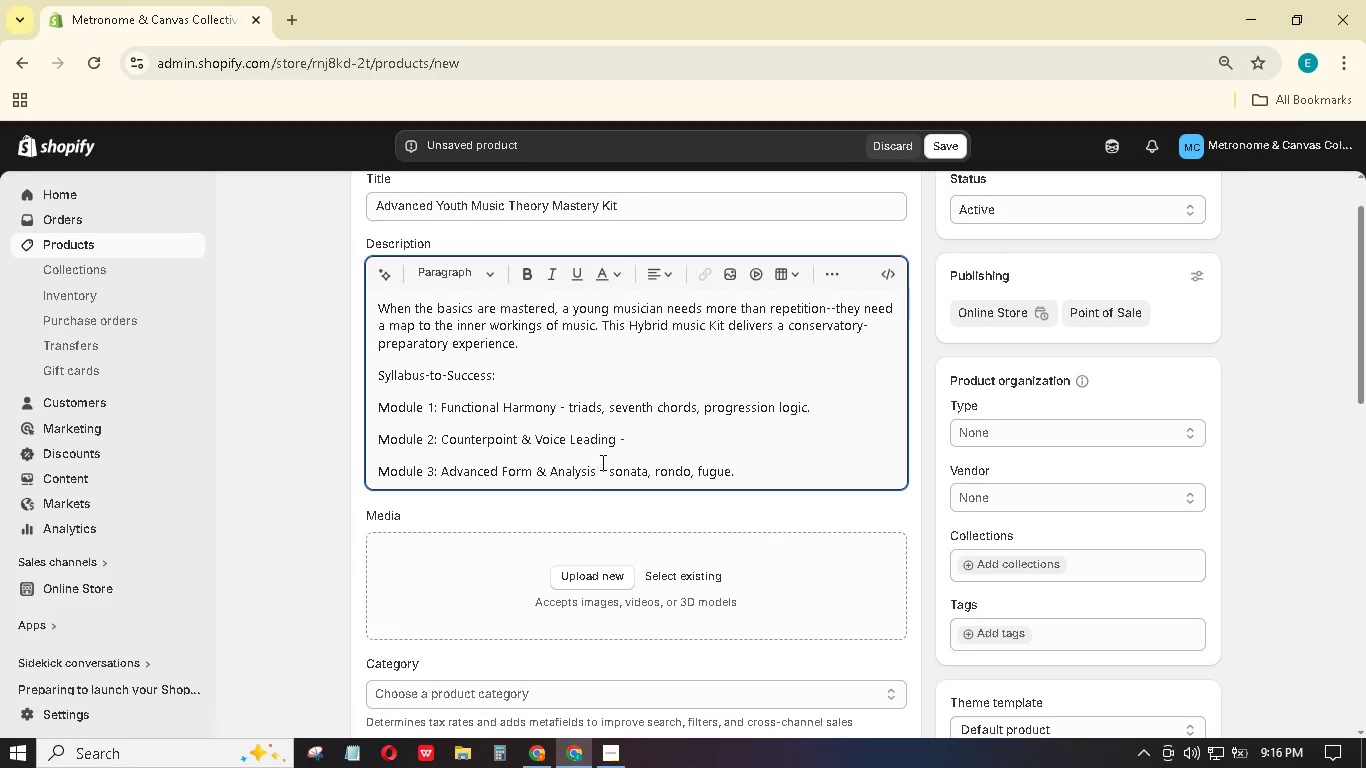 
left_click([646, 434])
 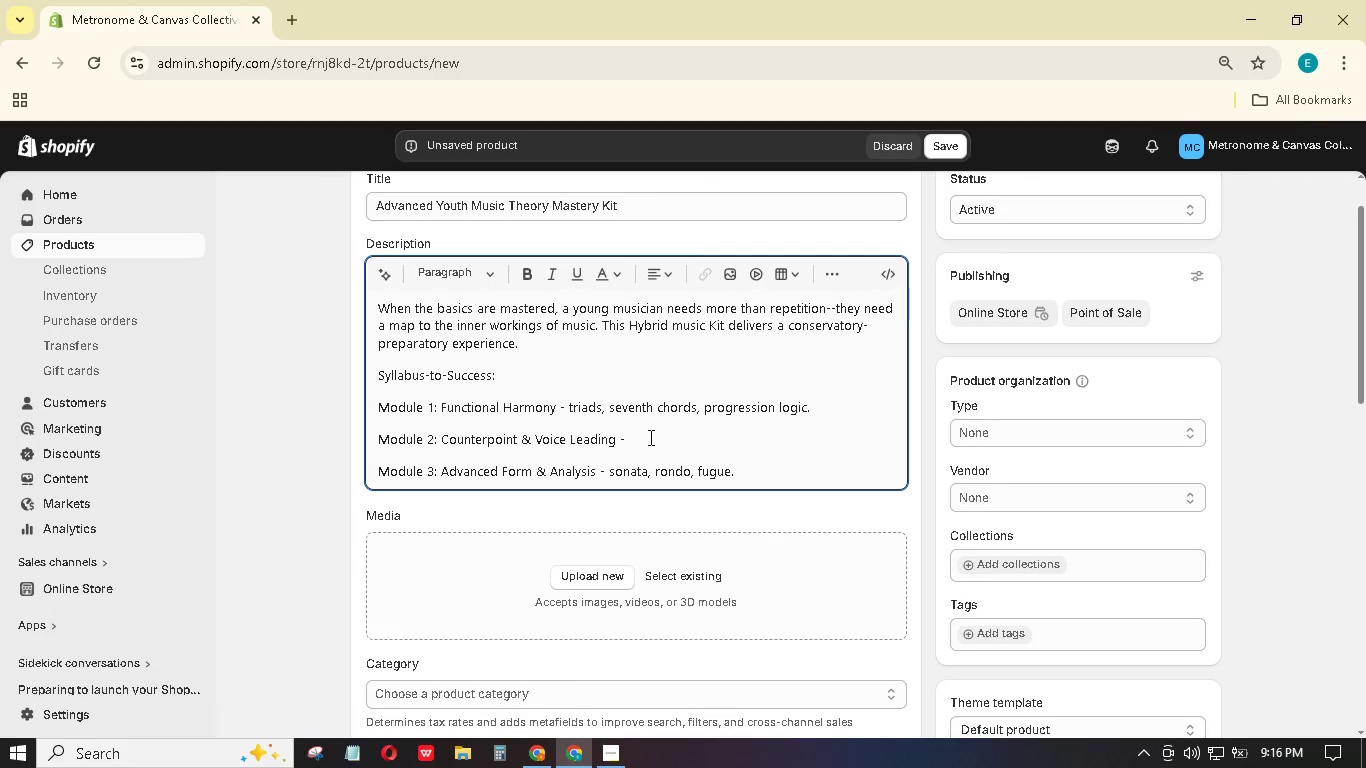 
type(species coounterpart)
key(Backspace)
key(Backspace)
key(Backspace)
type(oint, model )
 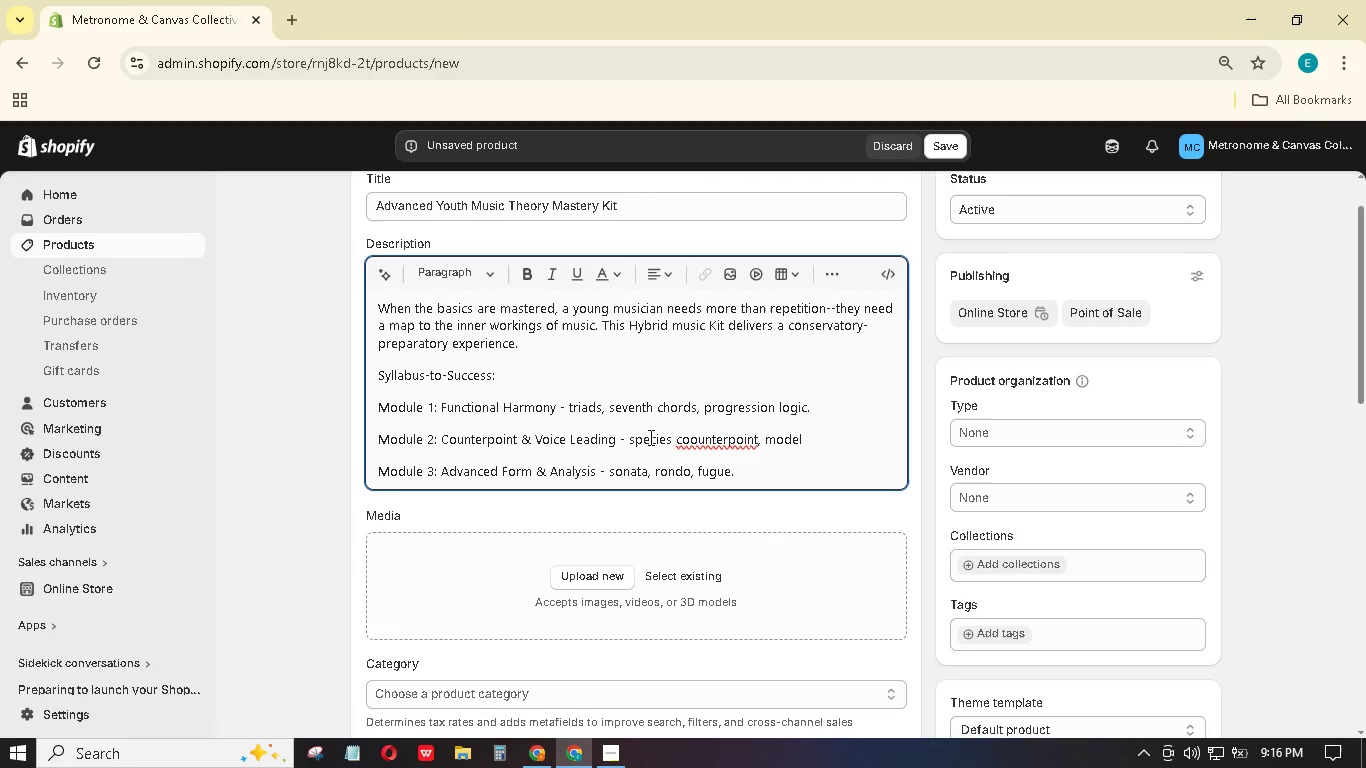 
type(compositions.)
 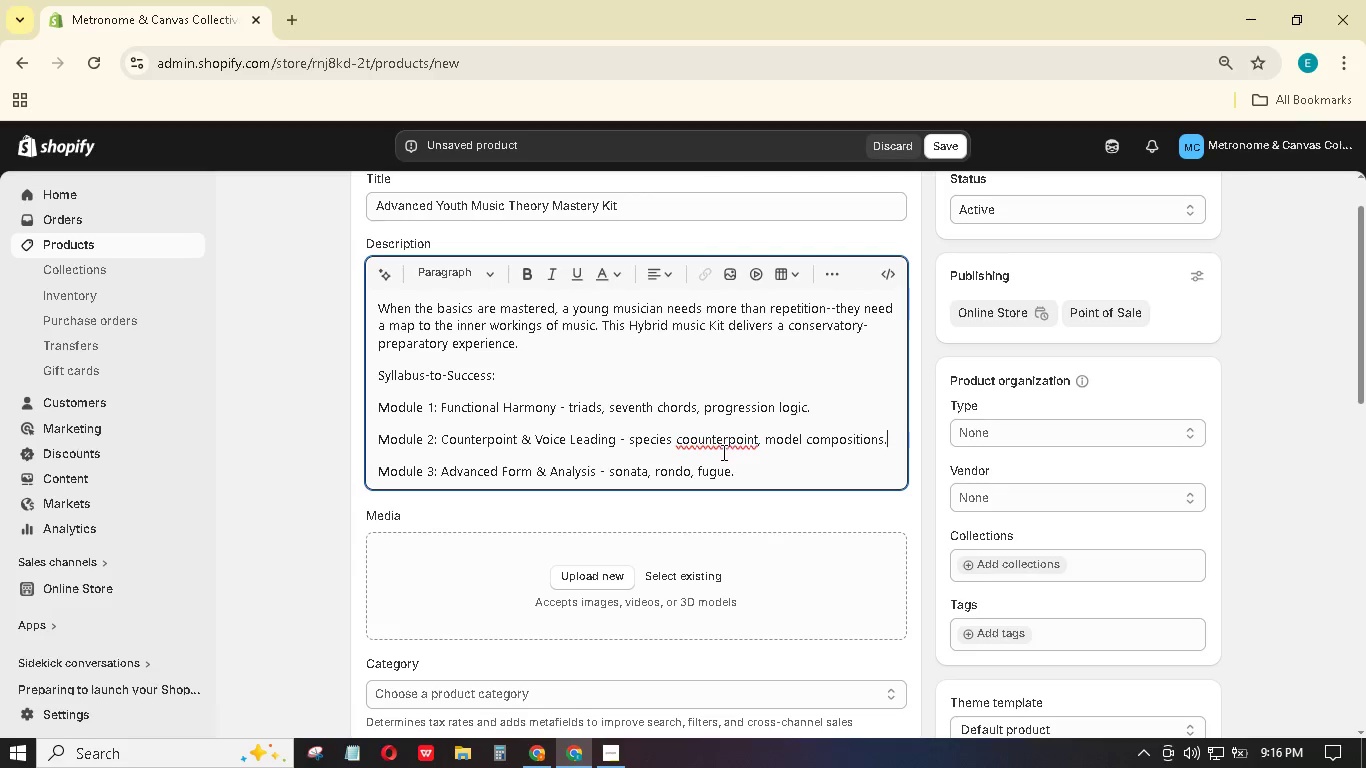 
left_click([689, 437])
 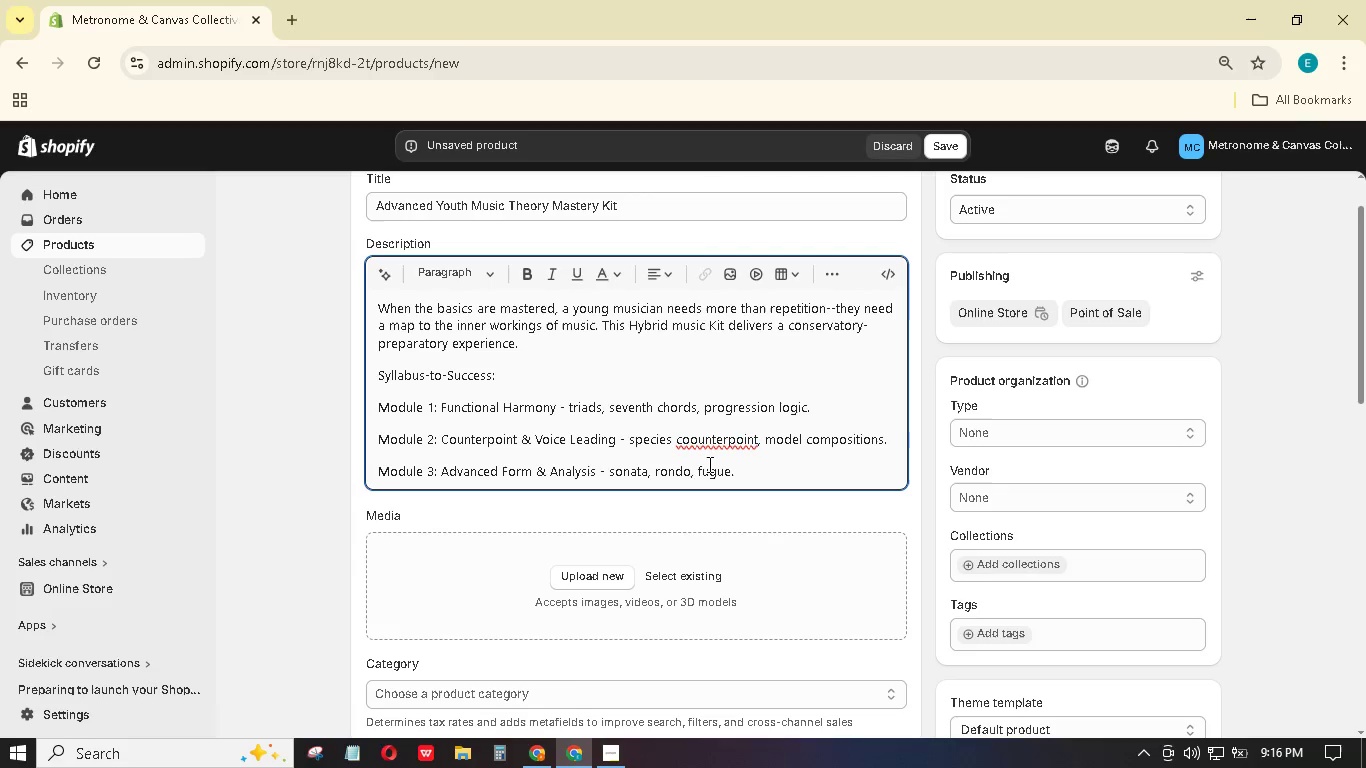 
key(Backspace)
 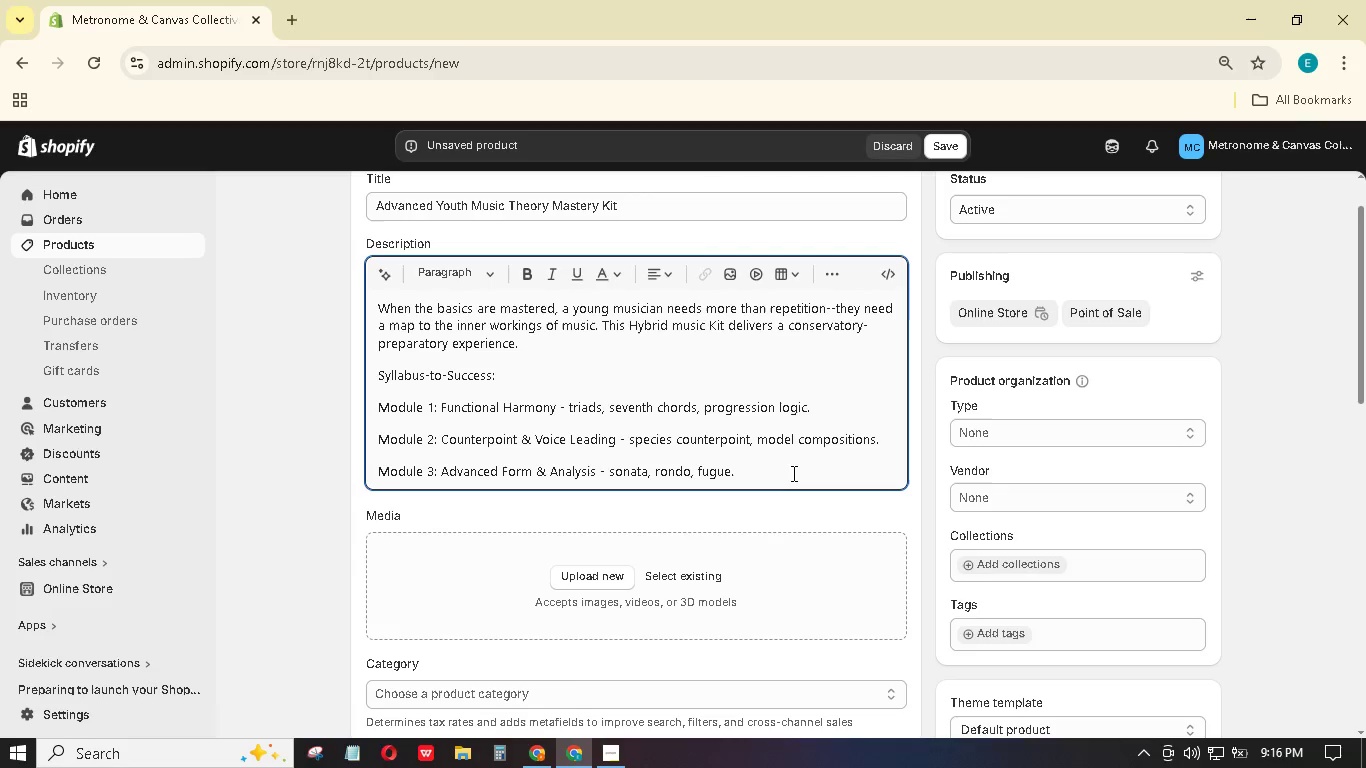 
left_click([791, 470])
 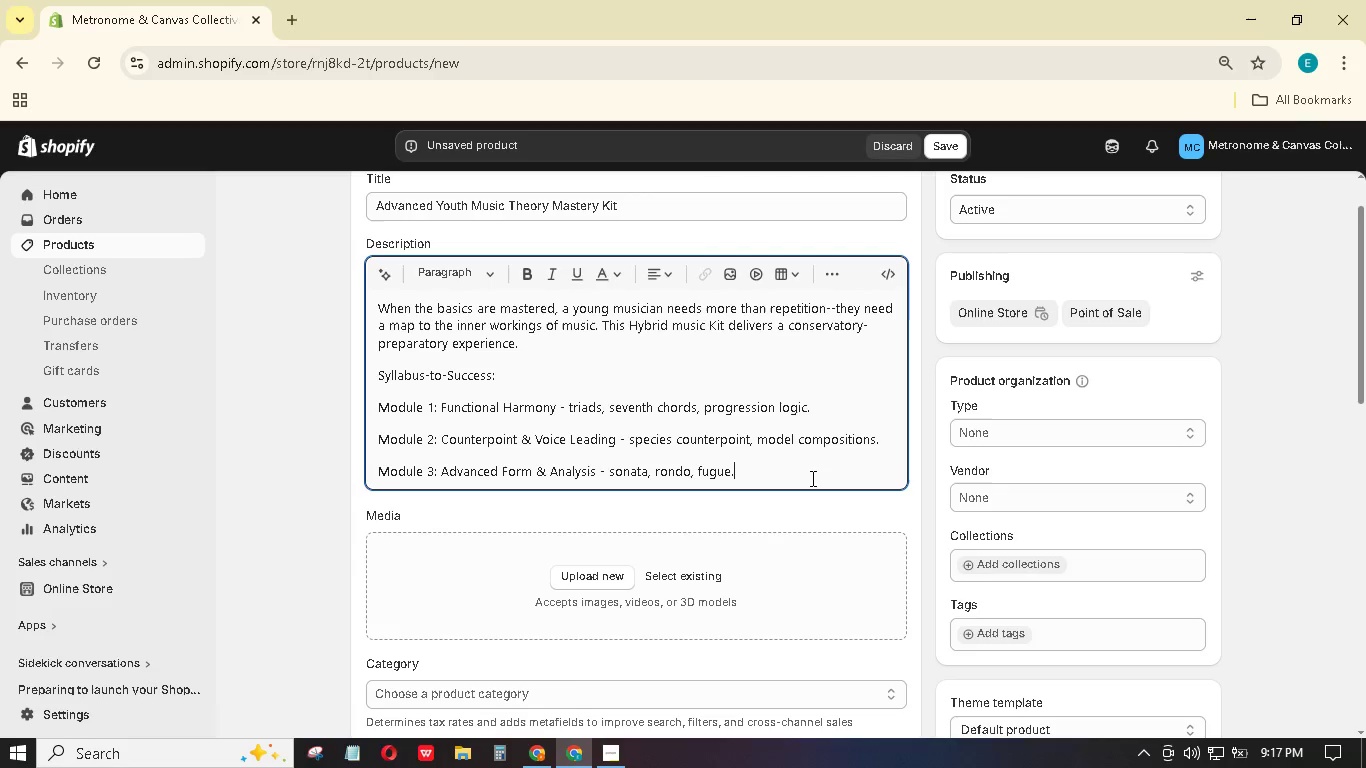 
key(Enter)
 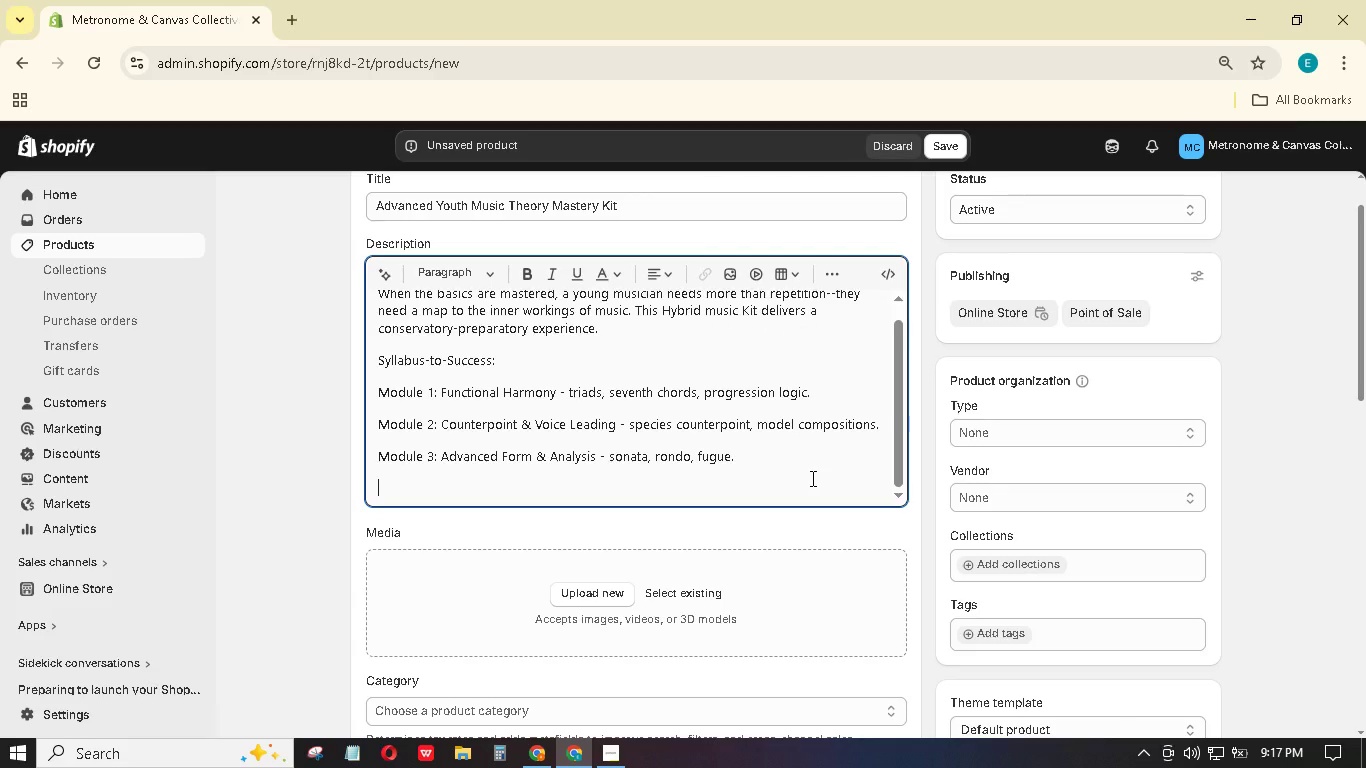 
type(Capstone: Compose a short Baroque piece; Premium adds mentor review.)
 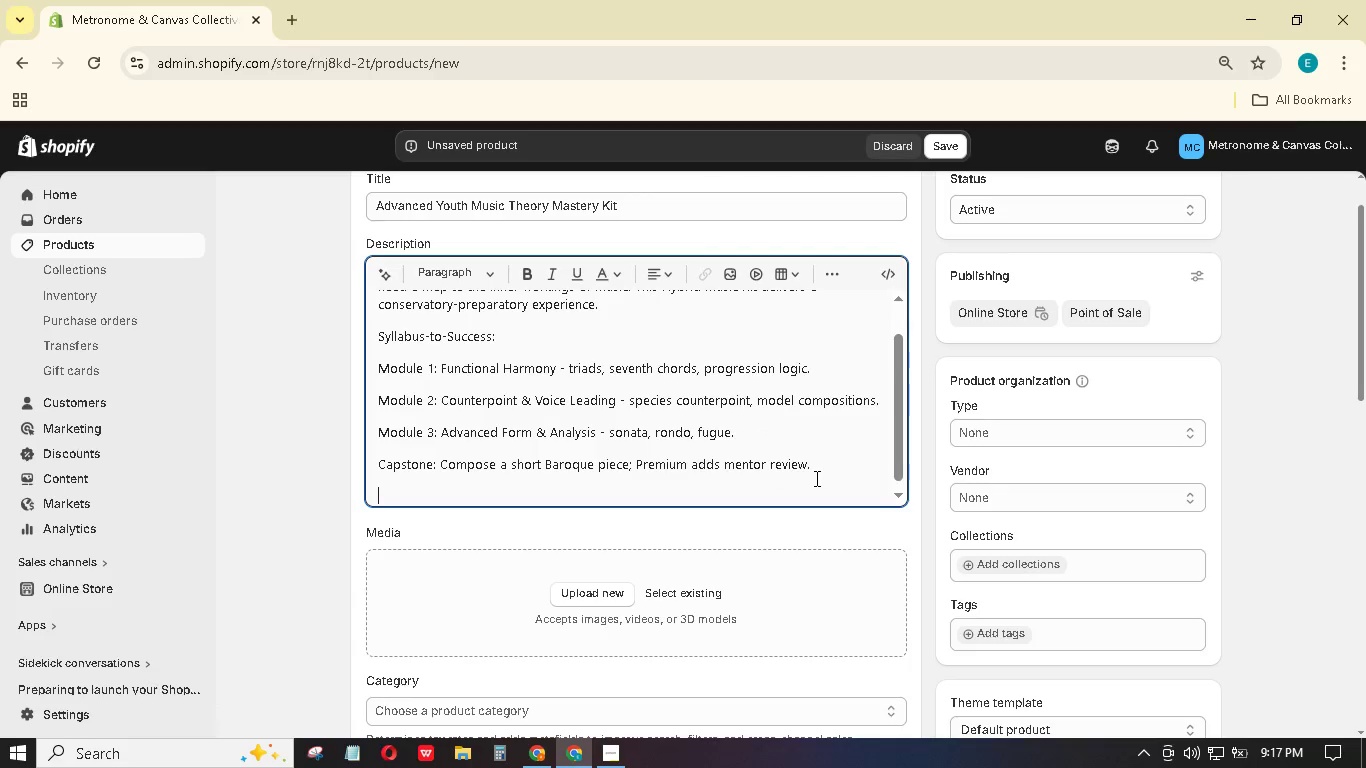 
 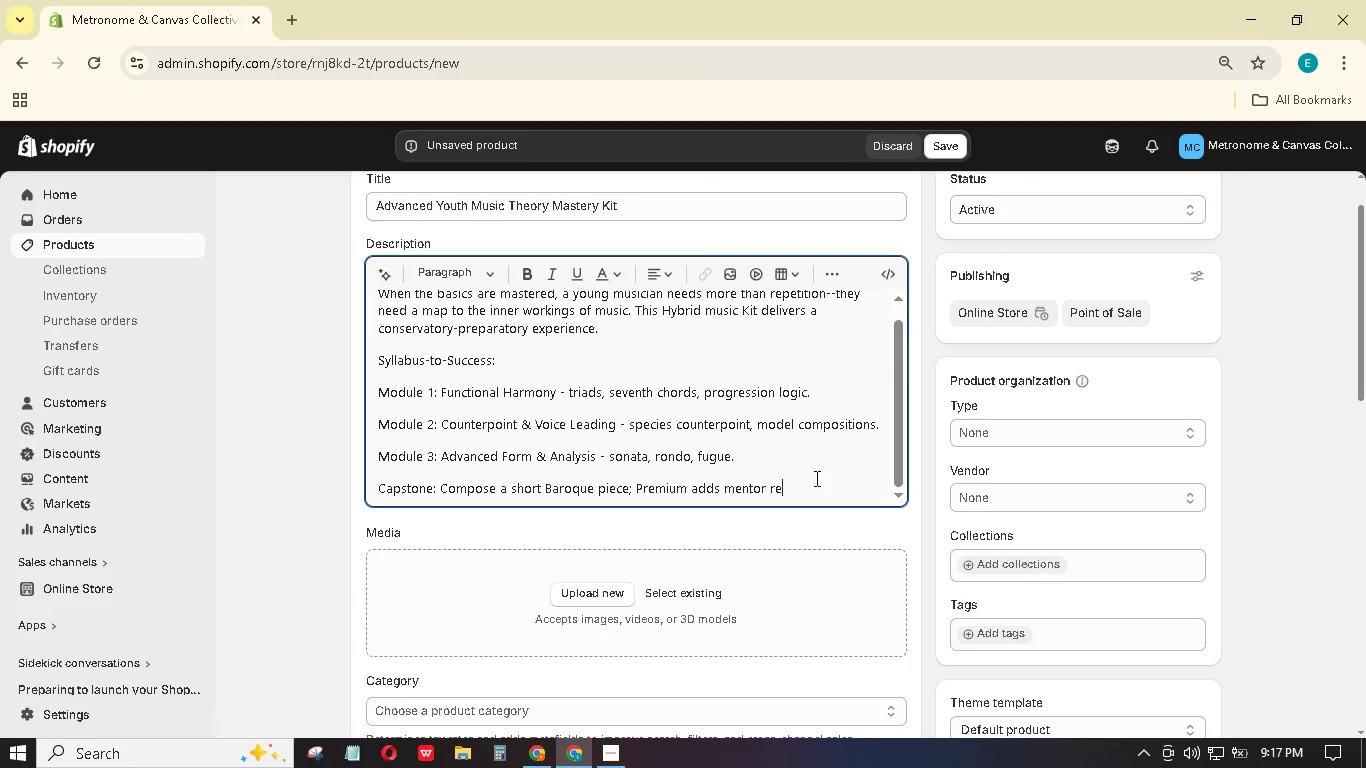 
key(Enter)
 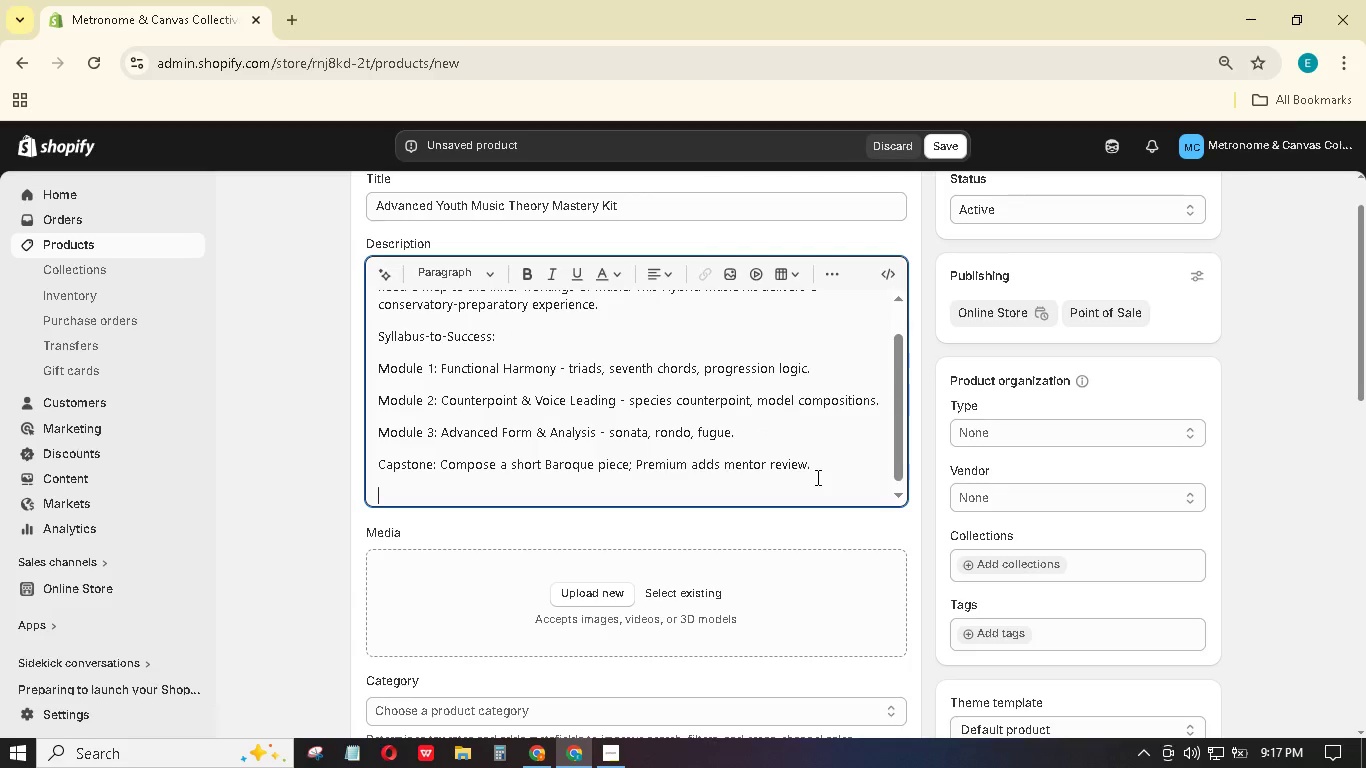 
type(Materials (Physican)
key(Backspace)
type(l Kit): 160-page lay-flat workbook, transparencies for chord overlays, access to 32 video lessons.)
 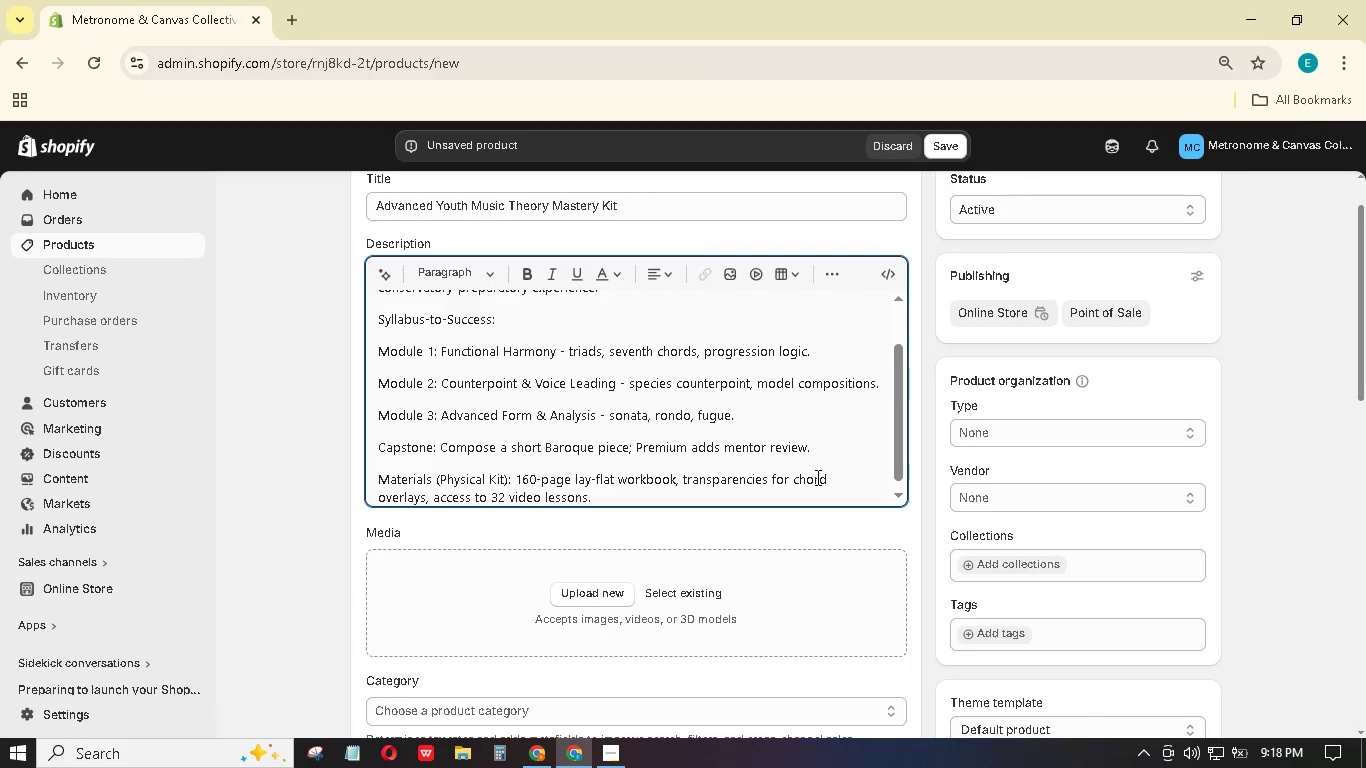 
key(Enter)
 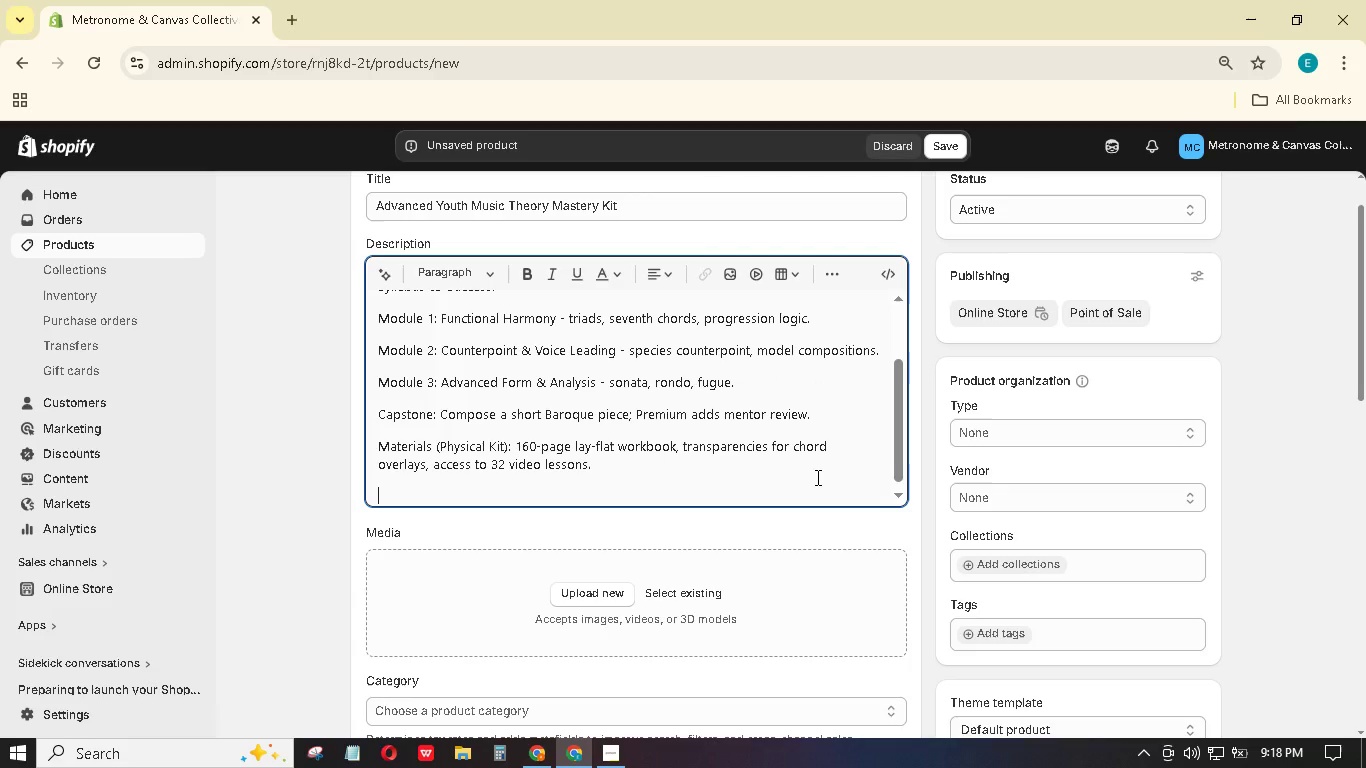 
type(Sensory-Cognitive Benefit: The visual logic of notation and auditory pattern work)
 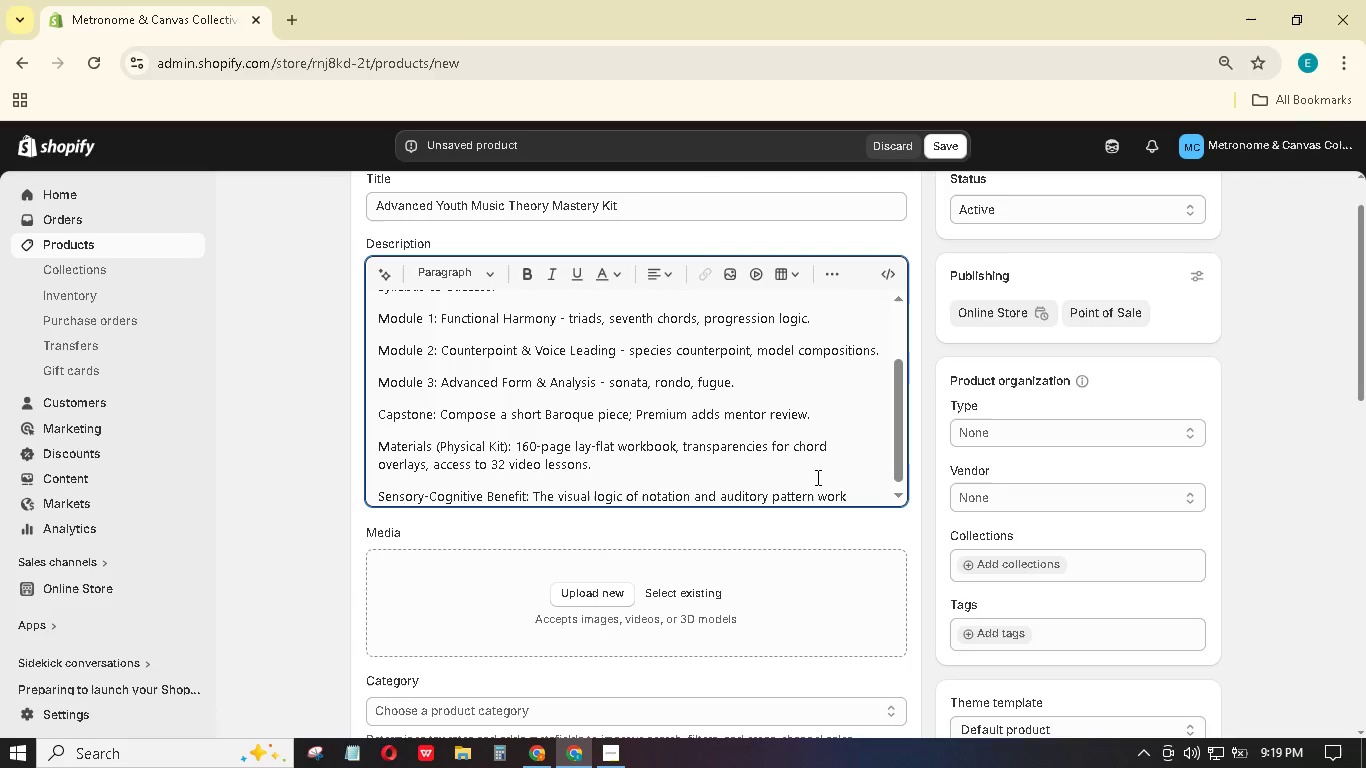 
type( yogether to strengthen neural pathways, helping the student internalize structure without overwhelm.)
 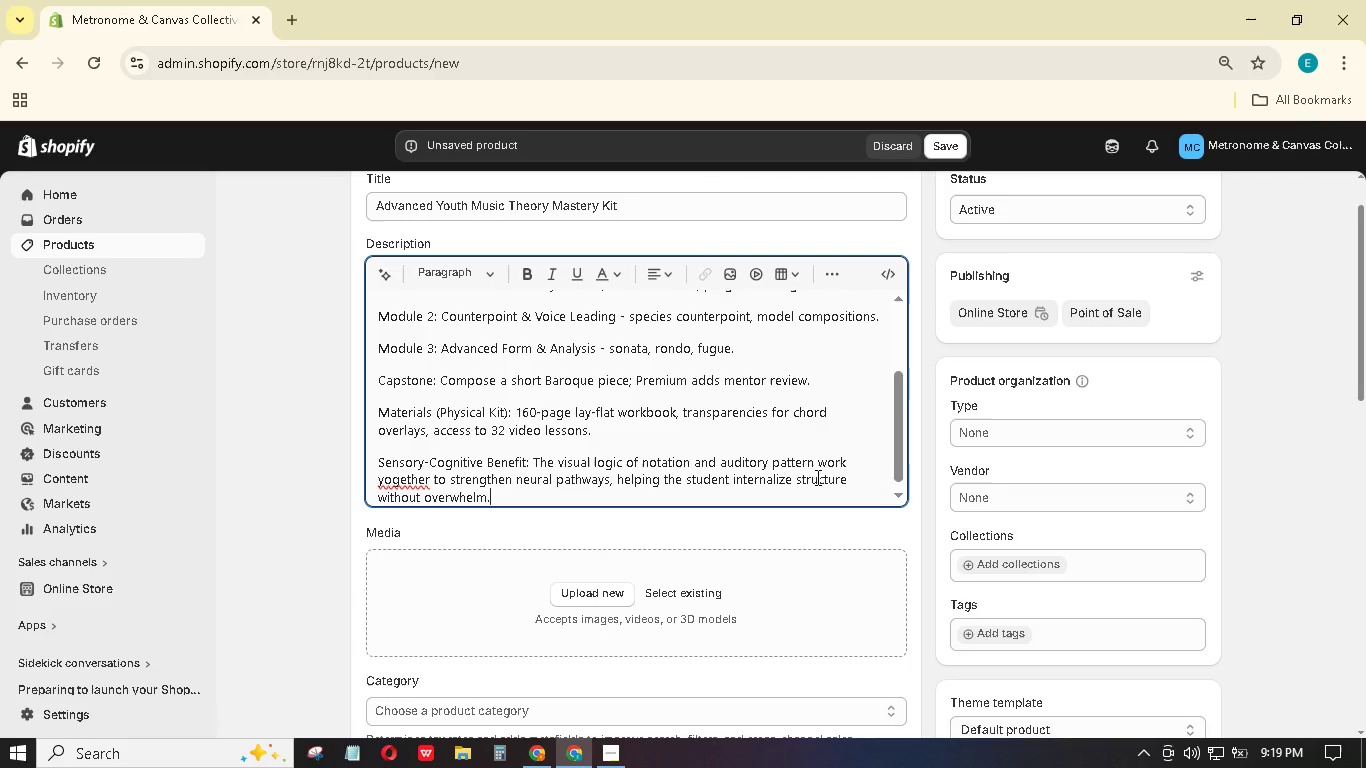 
key(Enter)
 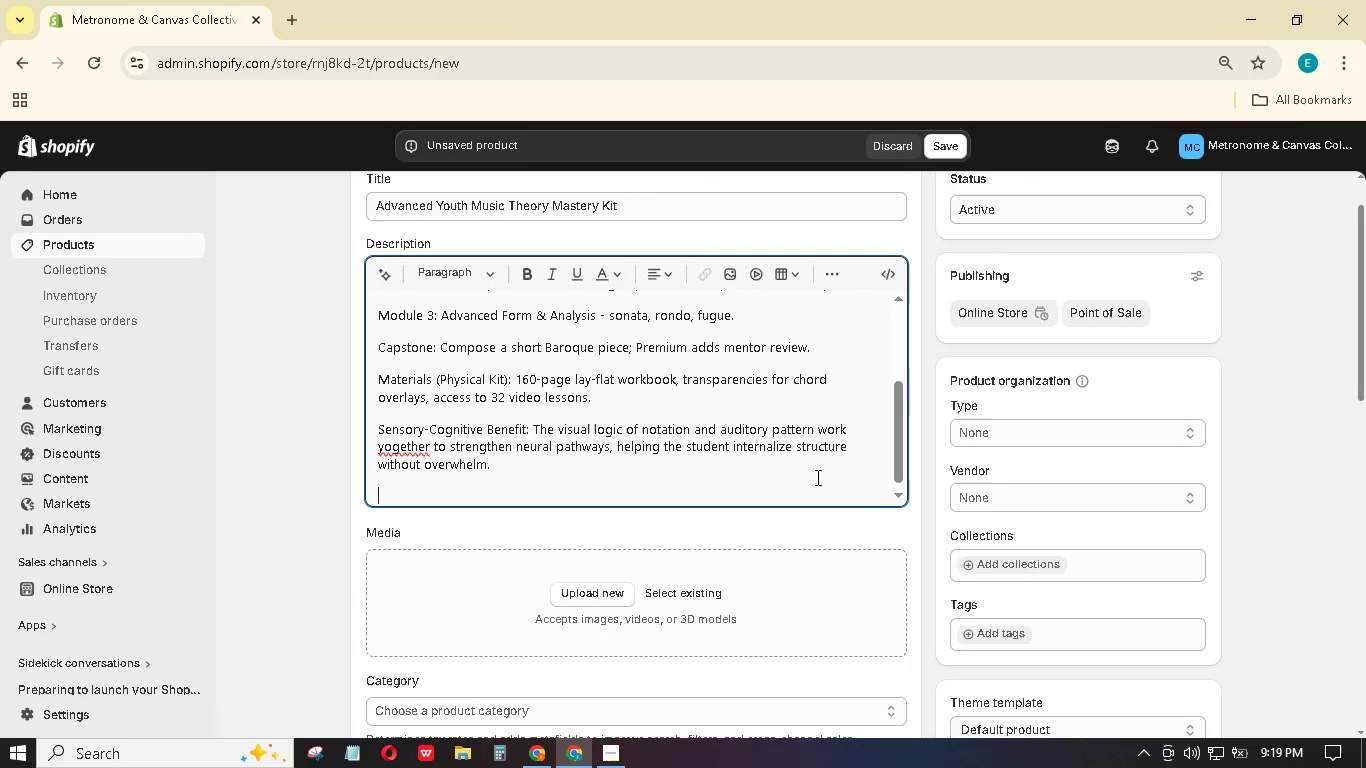 
type(Outocme)
key(Backspace)
key(Backspace)
type(ome: Your)
 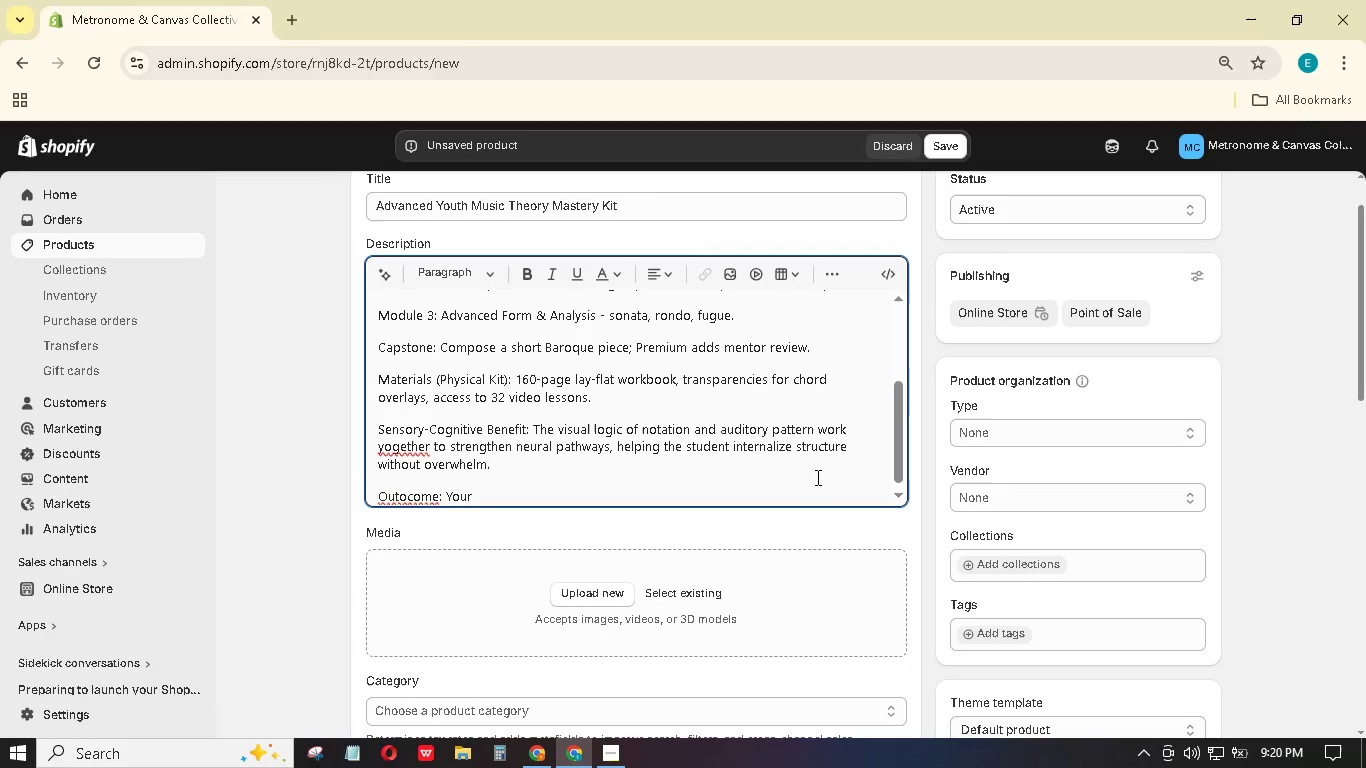 
wait(11.55)
 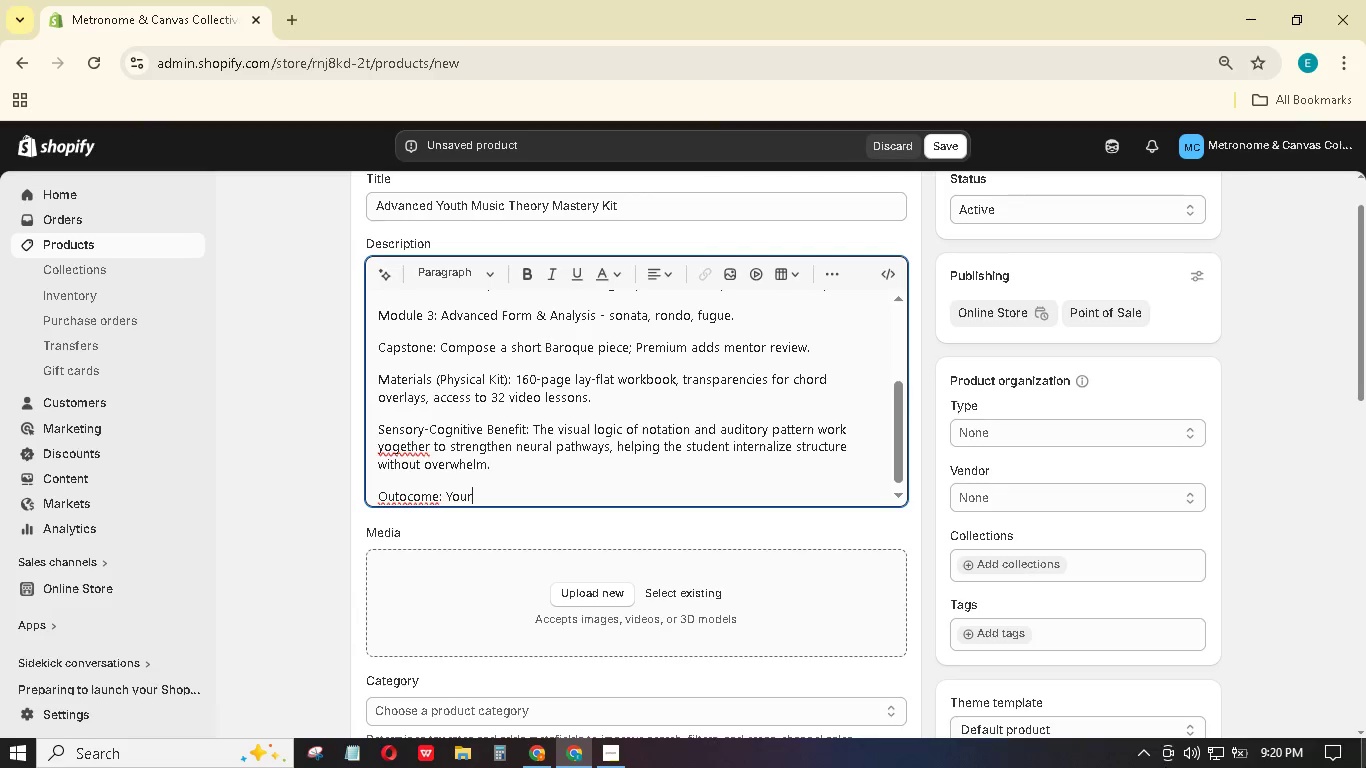 
type( C)
key(Backspace)
type(child will confidently analyze college-level scores, write with contrapuntal independence, and walk into auditions with a literate portfolio.)
 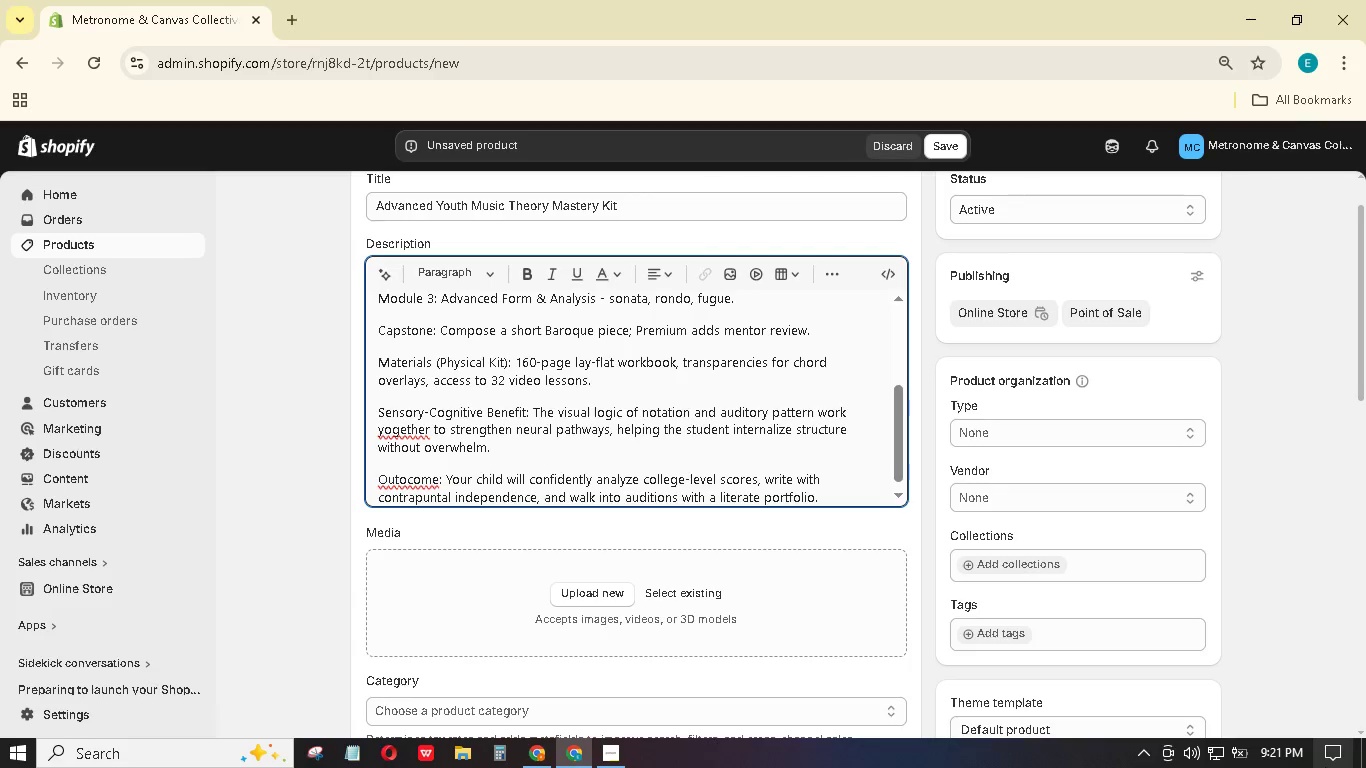 
left_click([407, 475])
 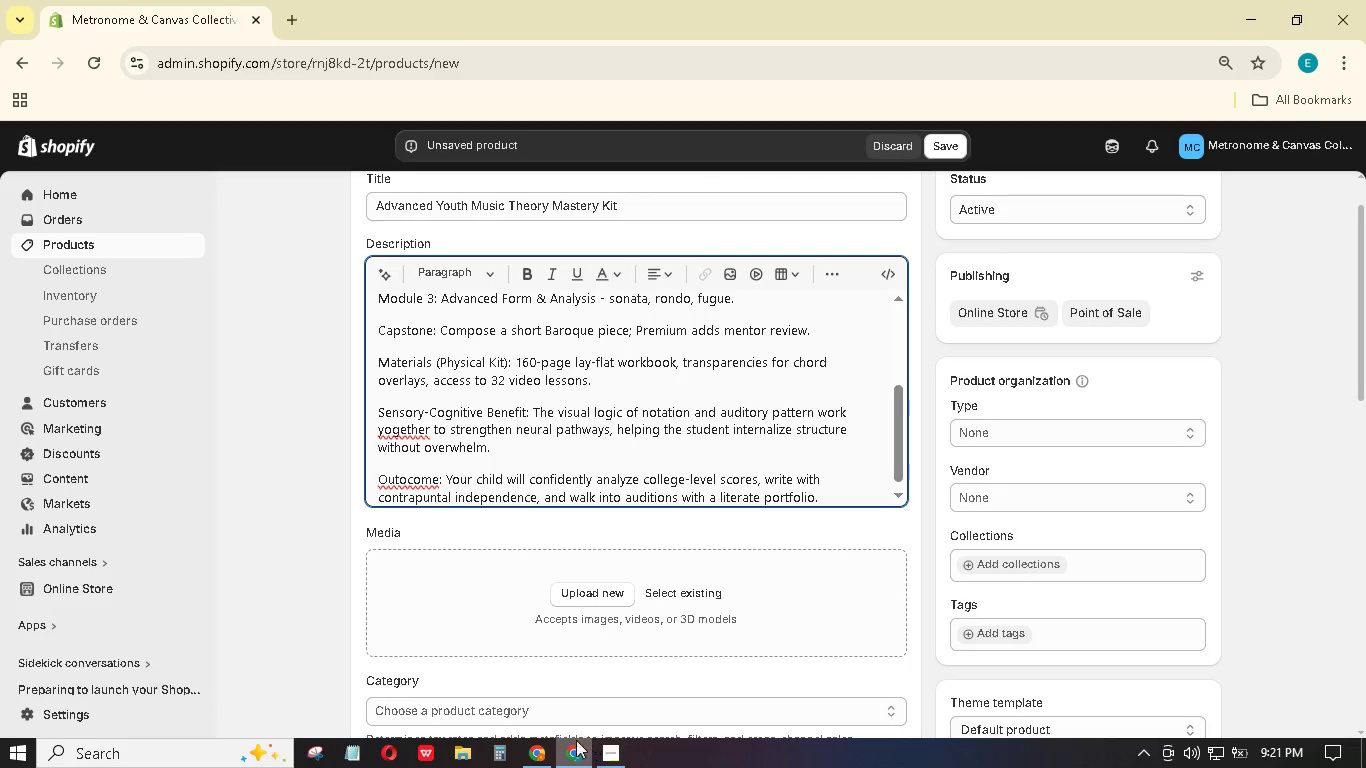 
key(Backspace)
 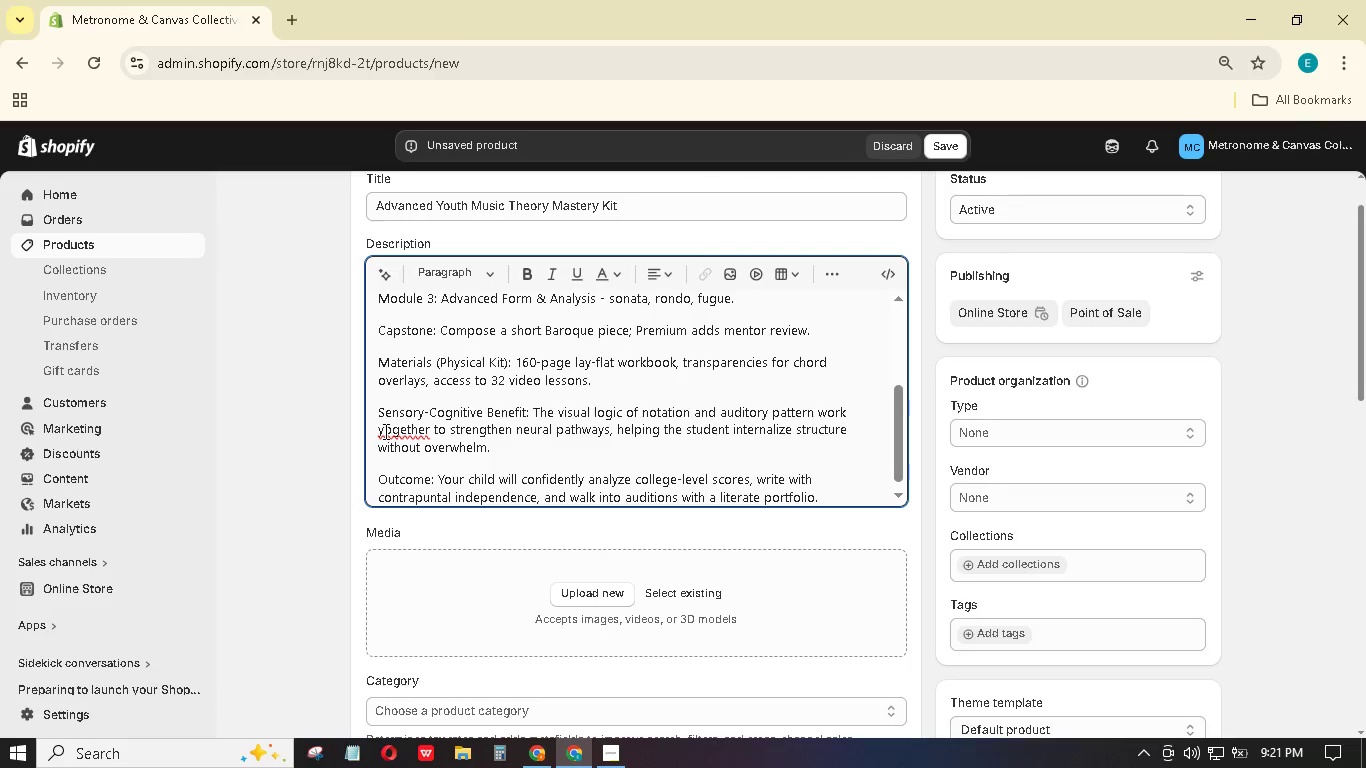 
left_click([384, 431])
 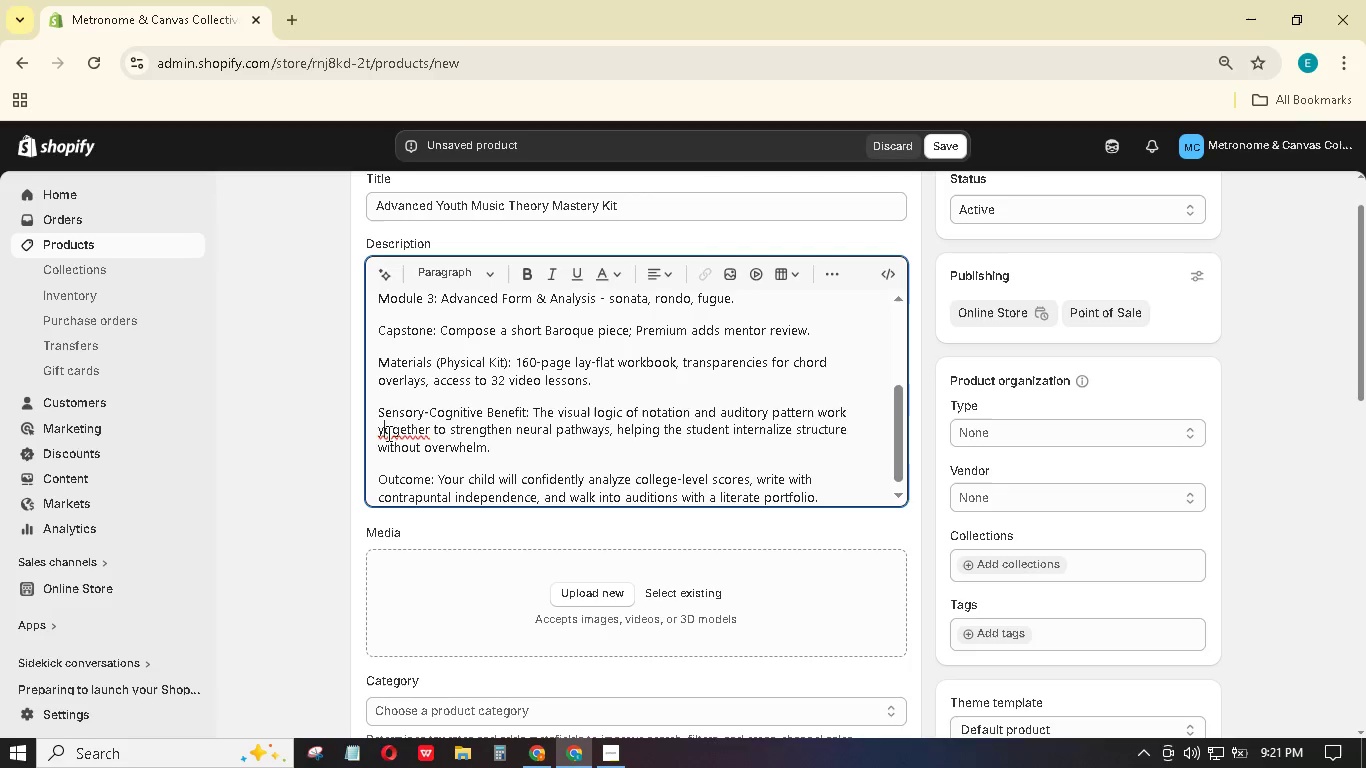 
key(Backspace)
 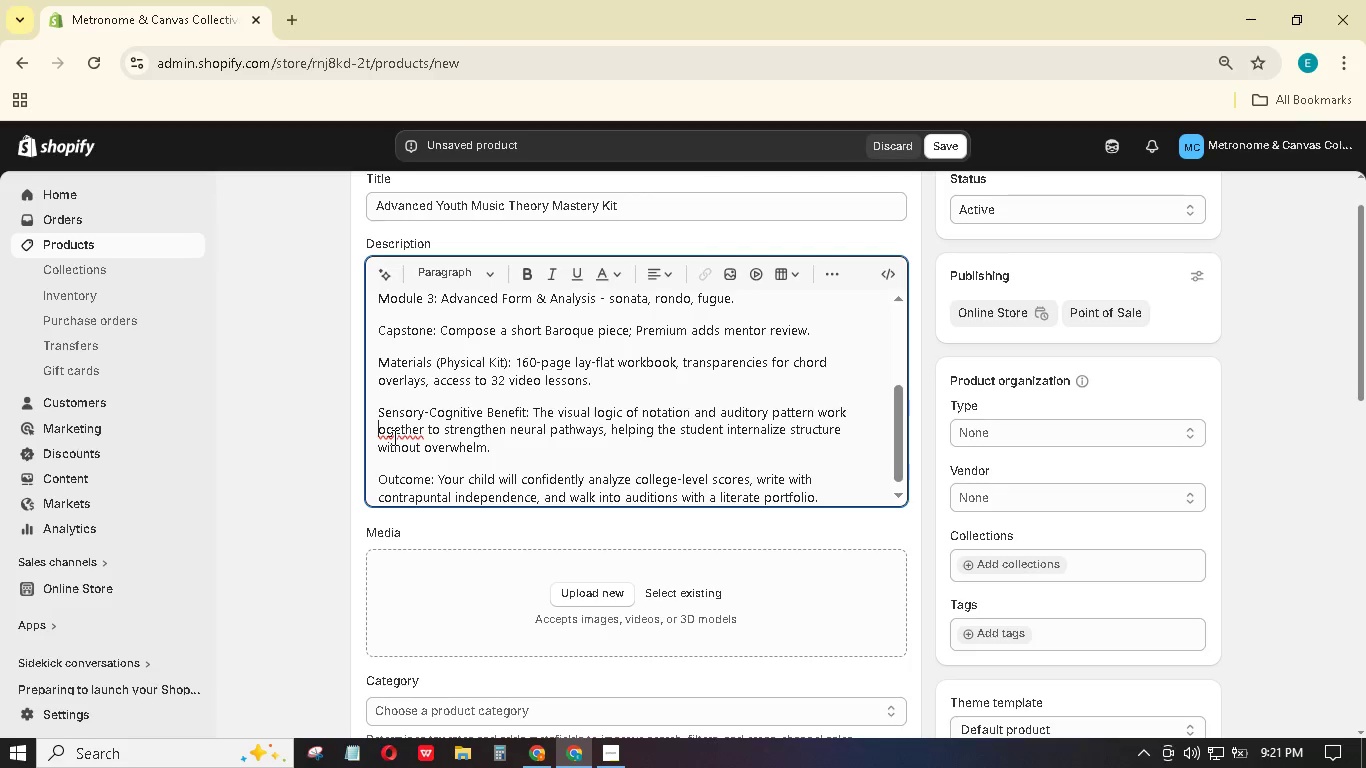 
key(T)
 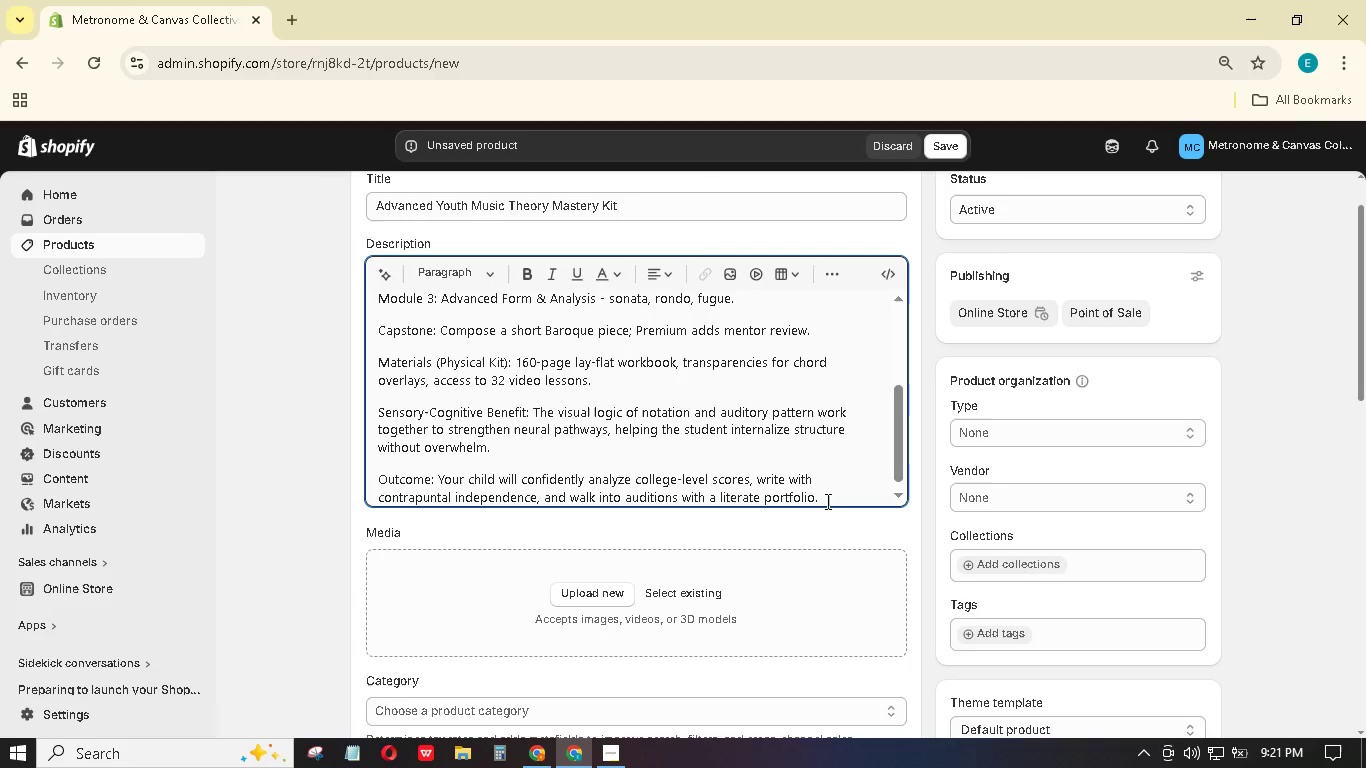 
left_click([828, 499])
 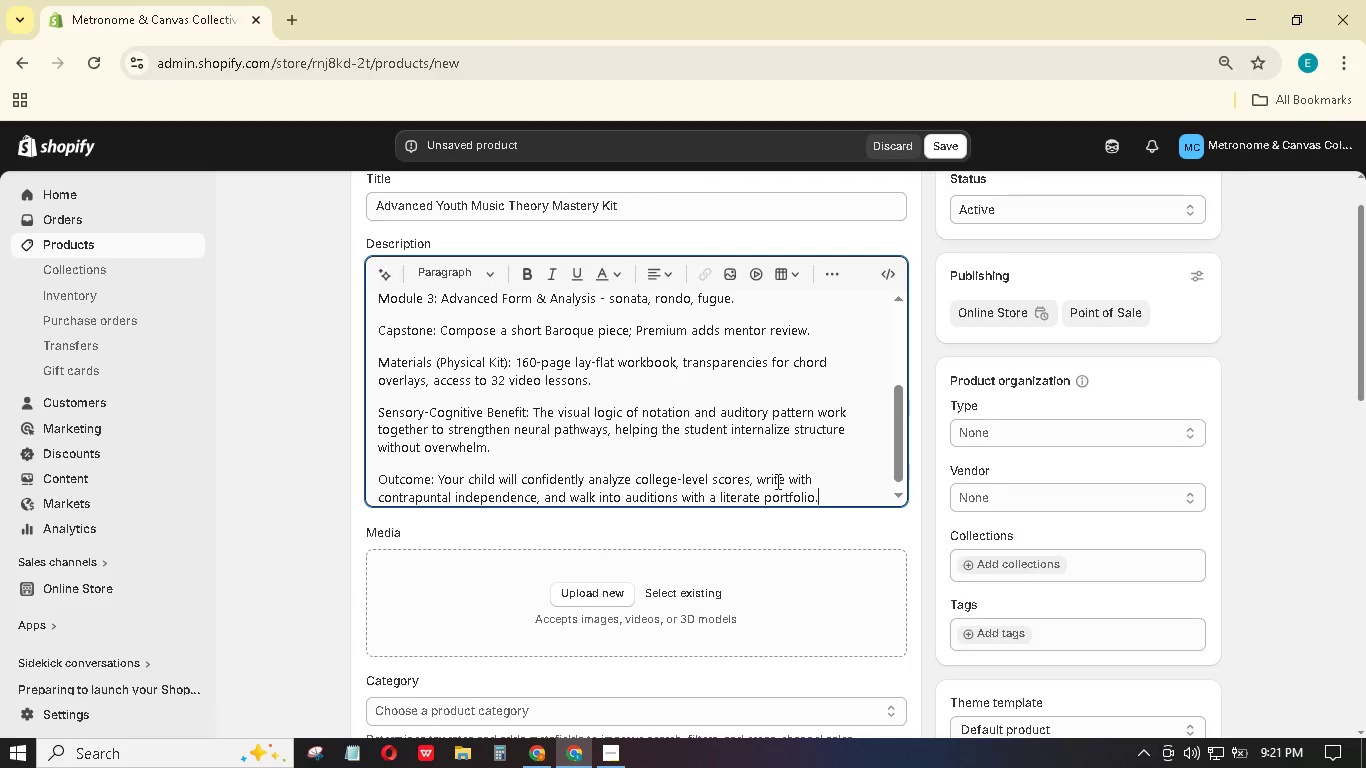 
scroll: coordinate [484, 378], scroll_direction: up, amount: 5.0
 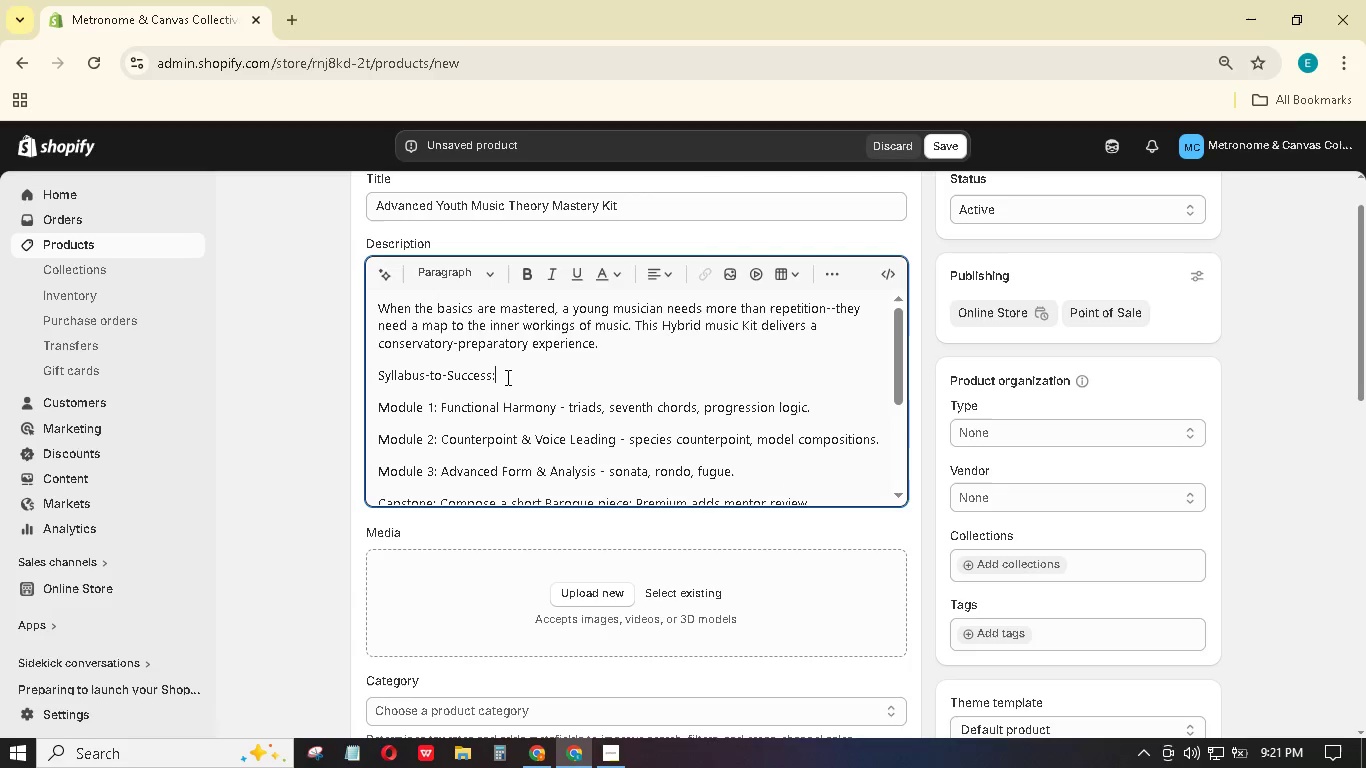 
left_click_drag(start_coordinate=[506, 377], to_coordinate=[356, 358])
 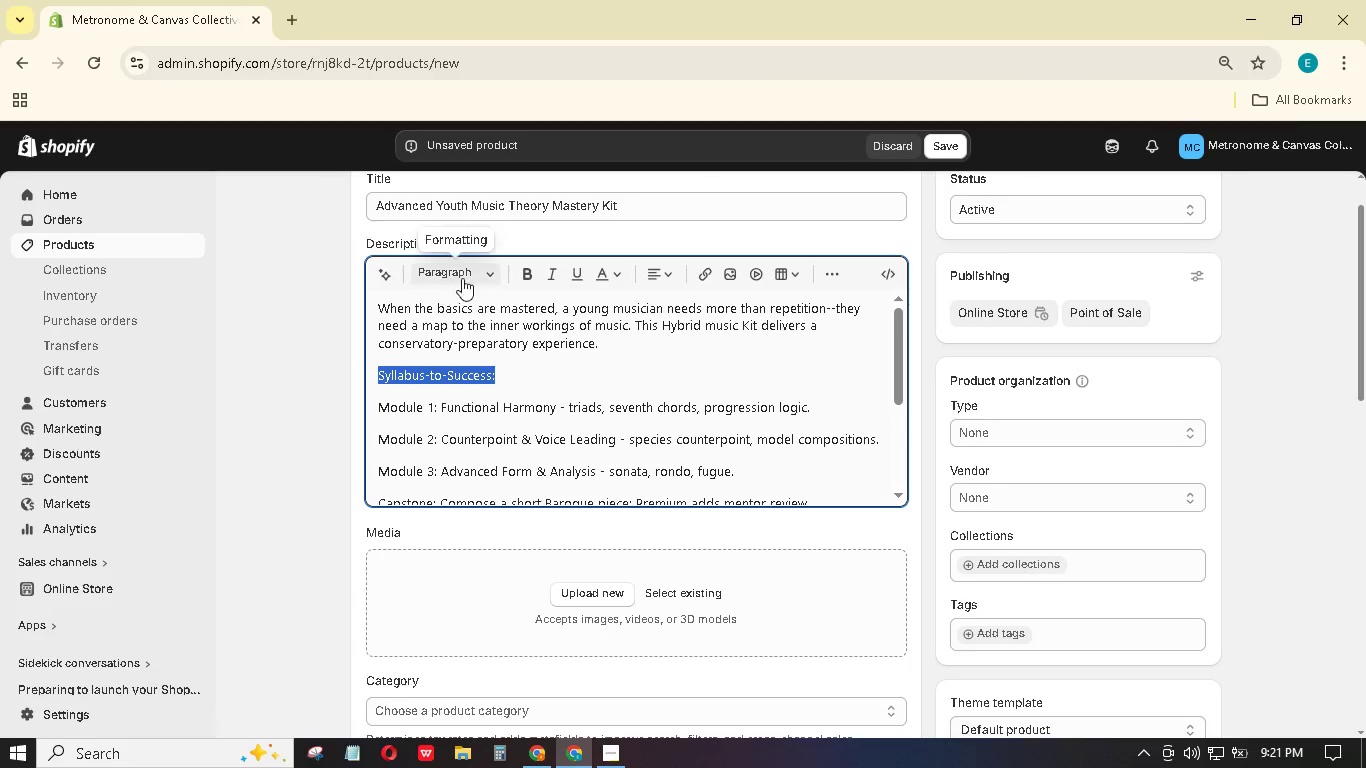 
left_click([490, 271])
 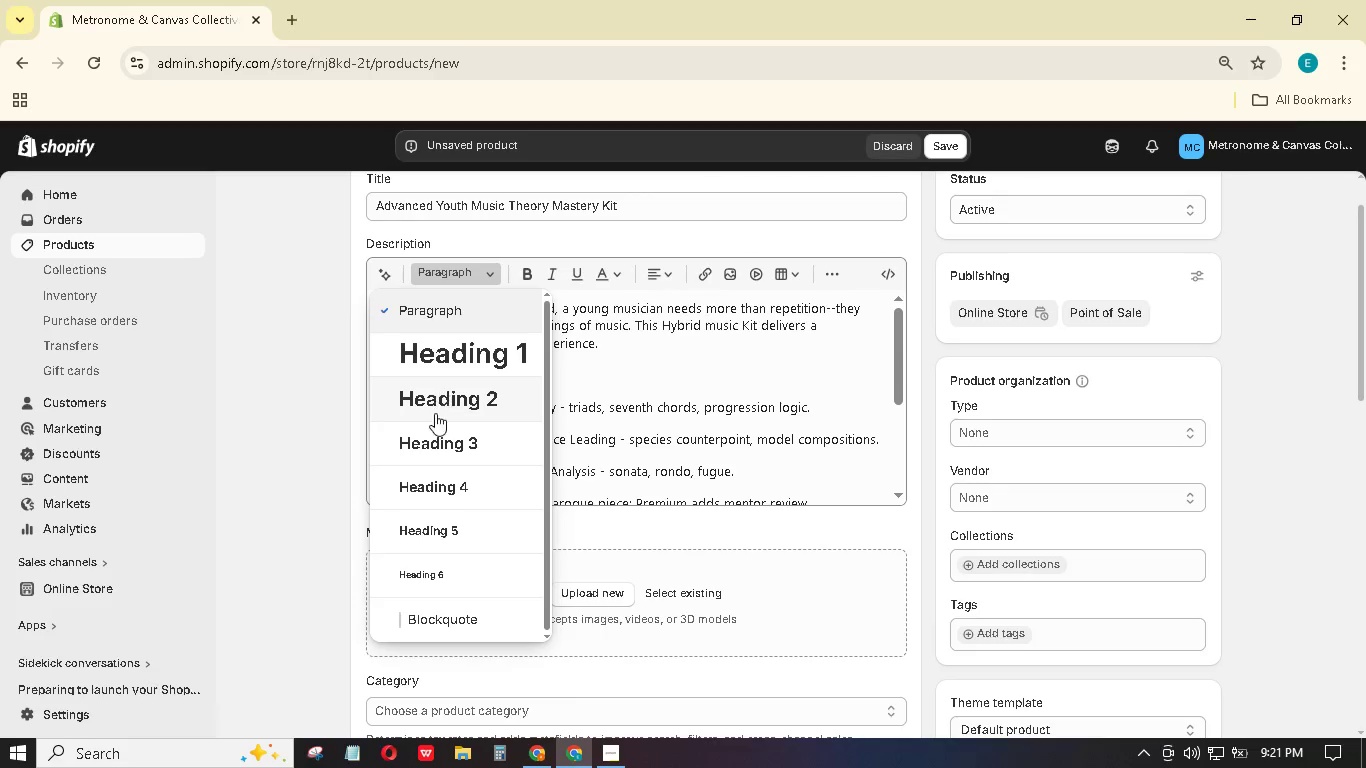 
left_click([433, 398])
 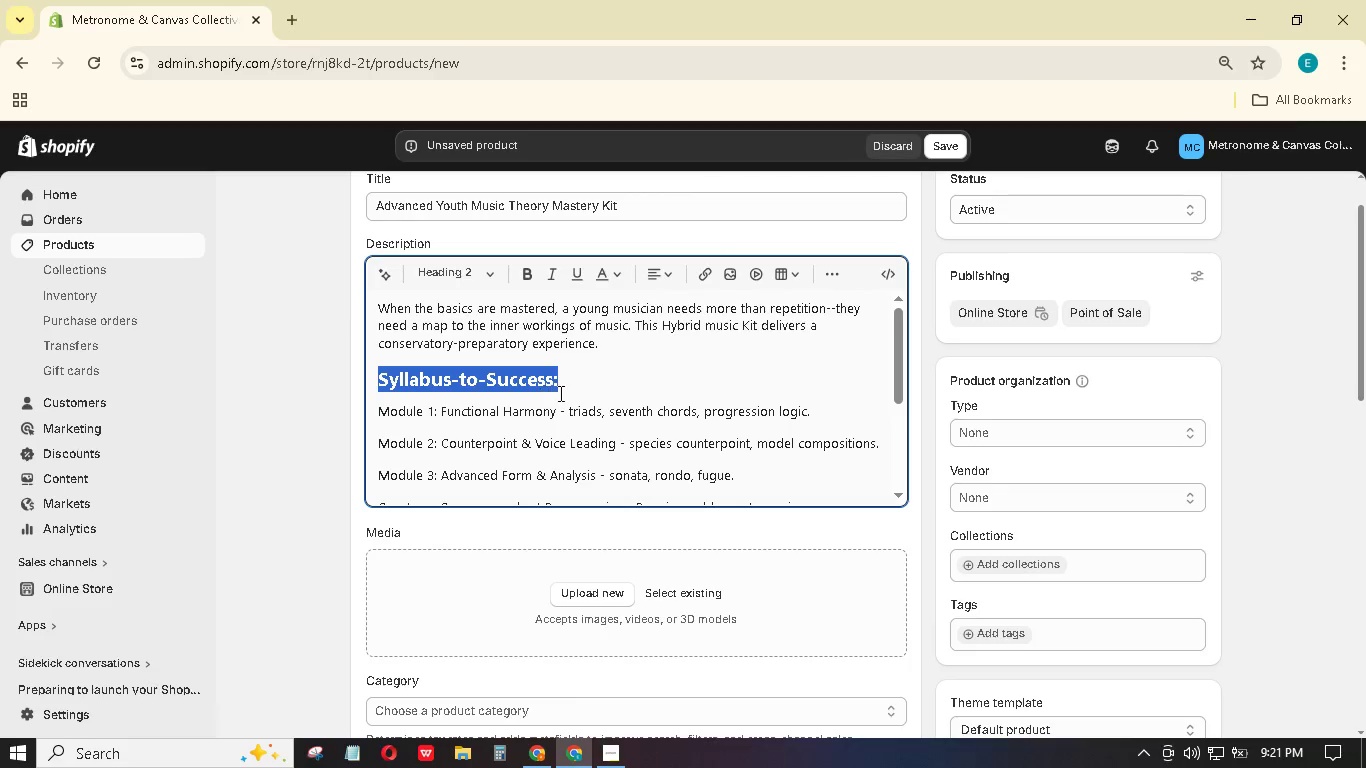 
left_click([573, 386])
 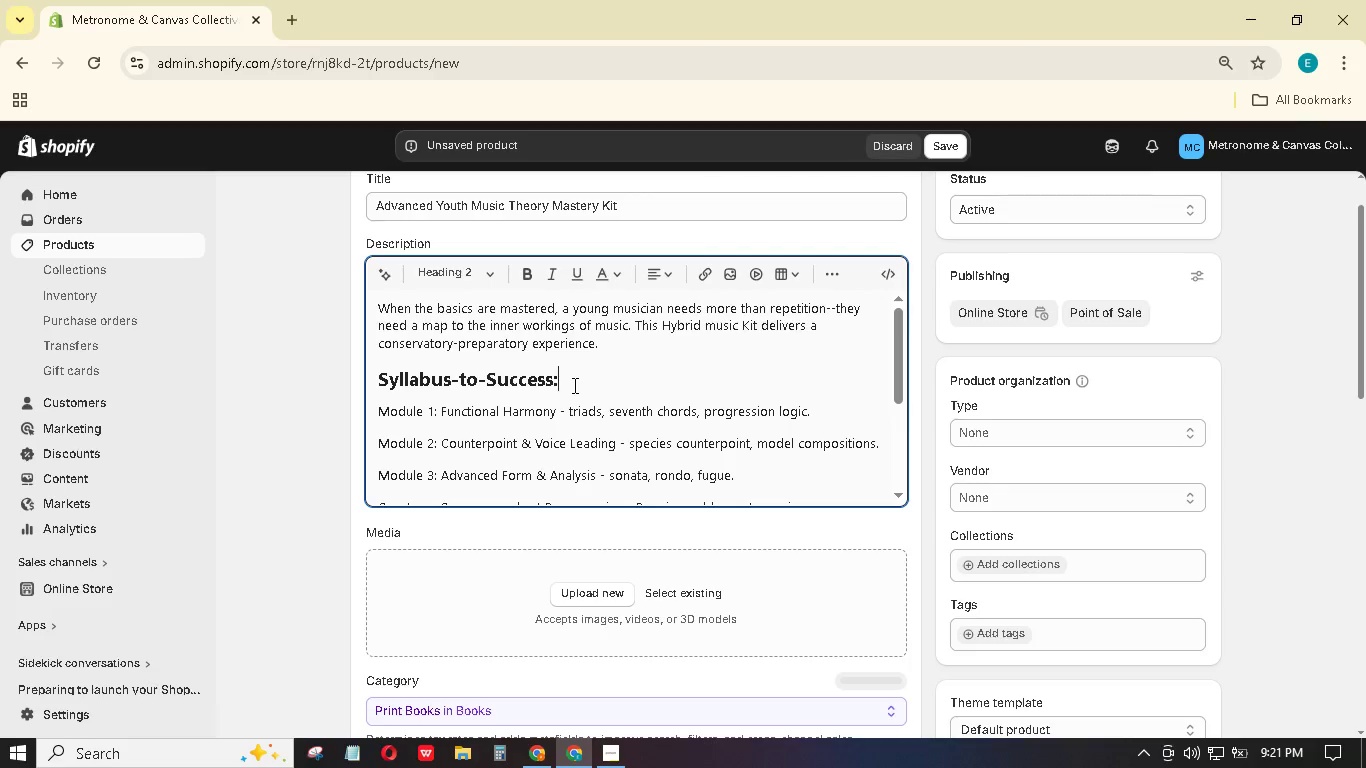 
key(Backspace)
 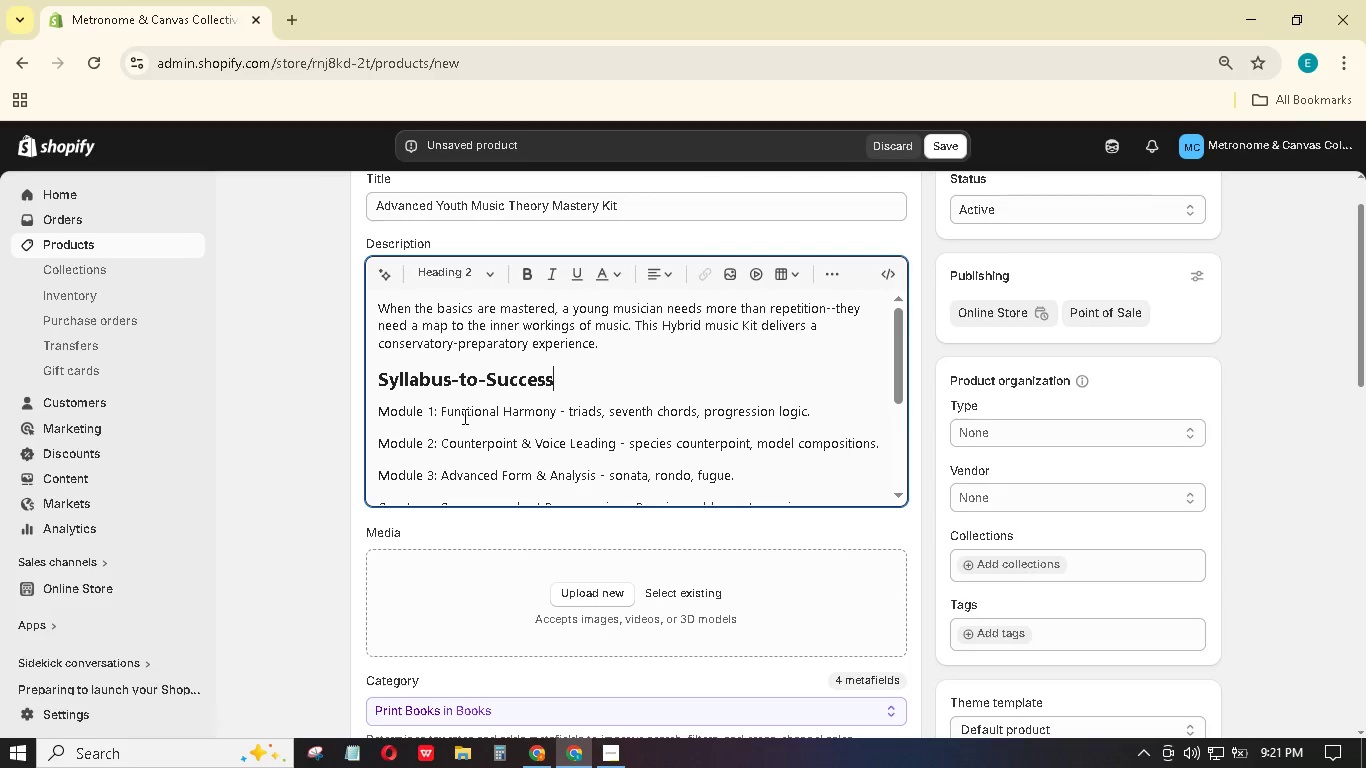 
scroll: coordinate [504, 431], scroll_direction: down, amount: 1.0
 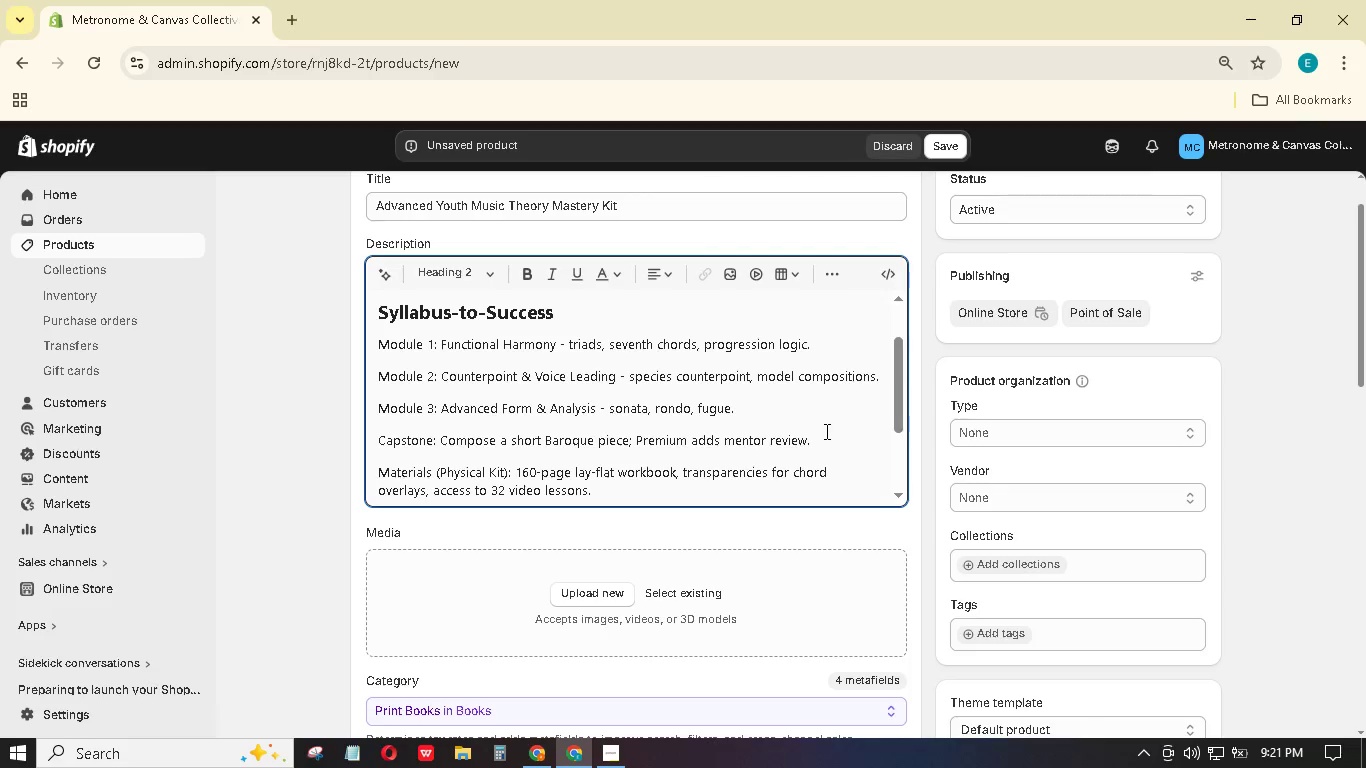 
left_click_drag(start_coordinate=[827, 434], to_coordinate=[361, 333])
 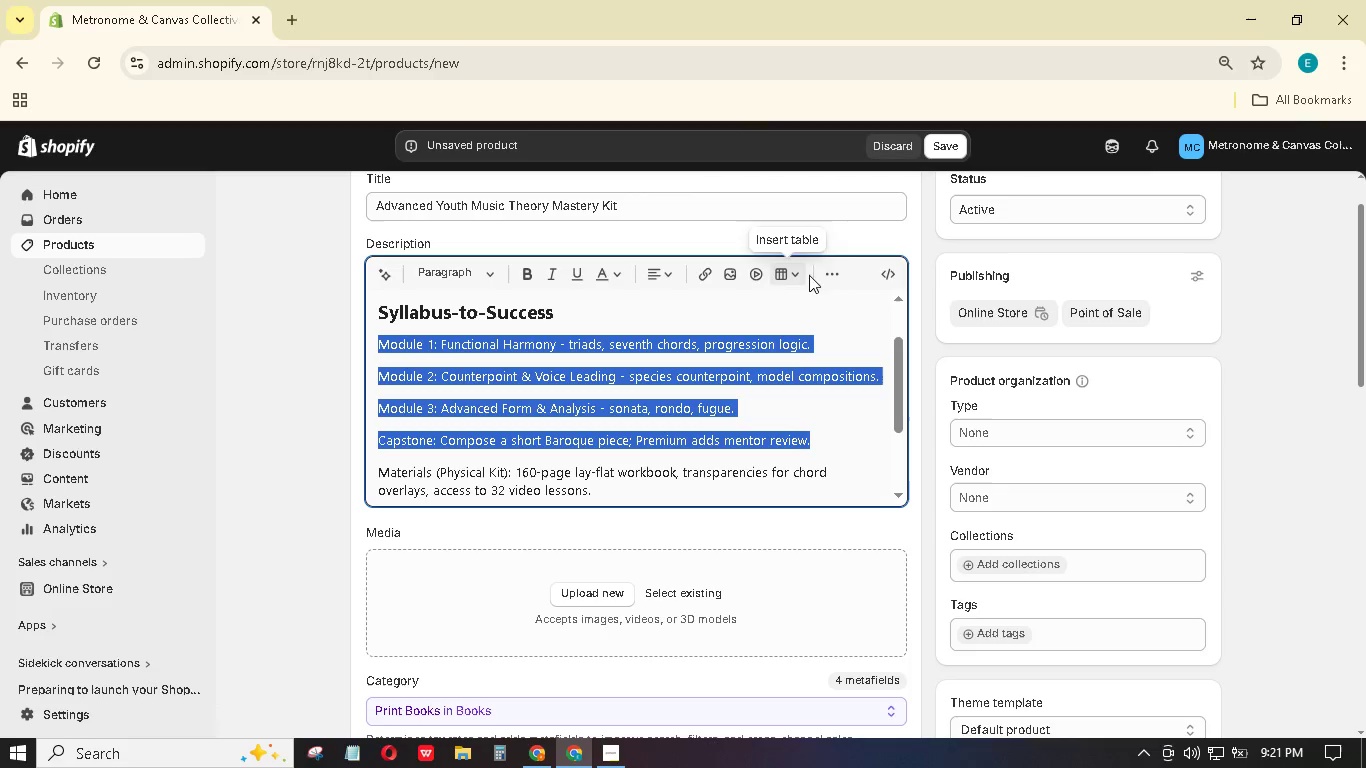 
left_click([830, 273])
 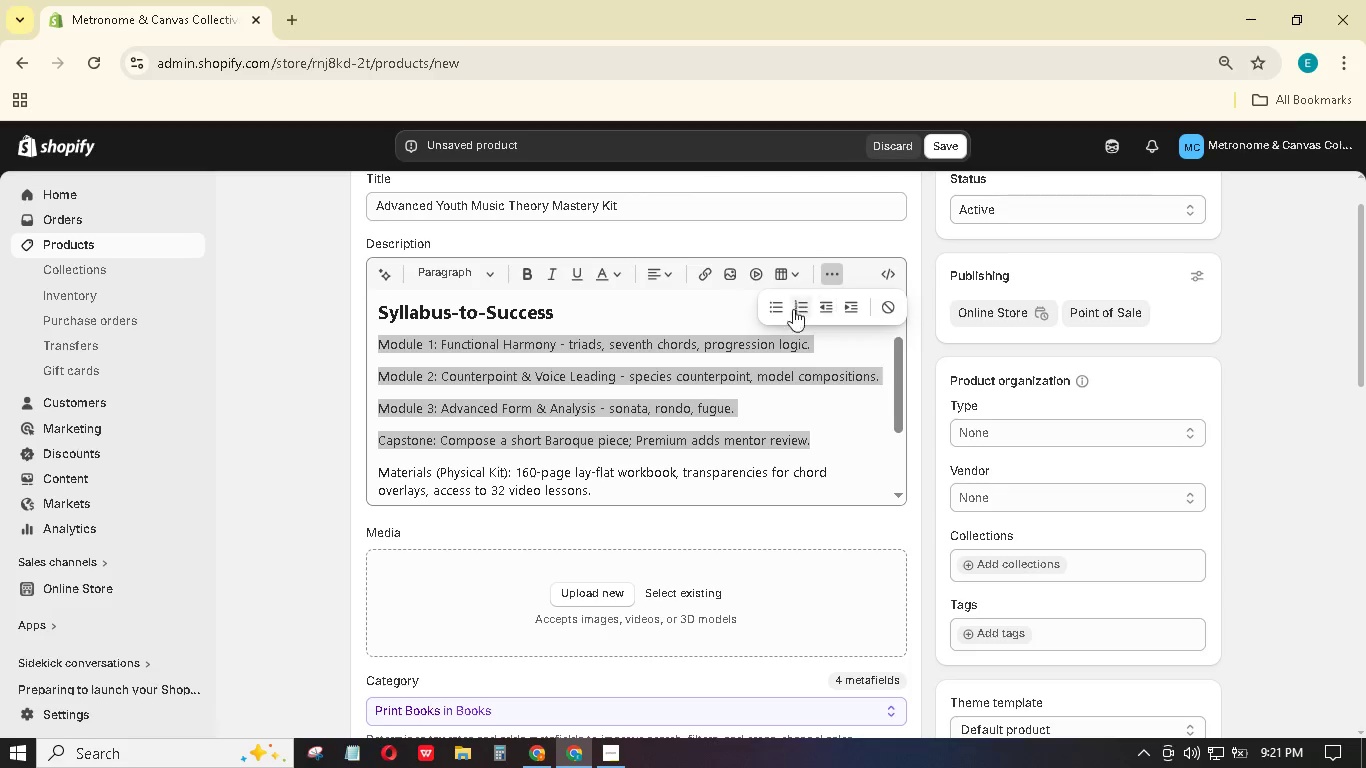 
left_click([773, 317])
 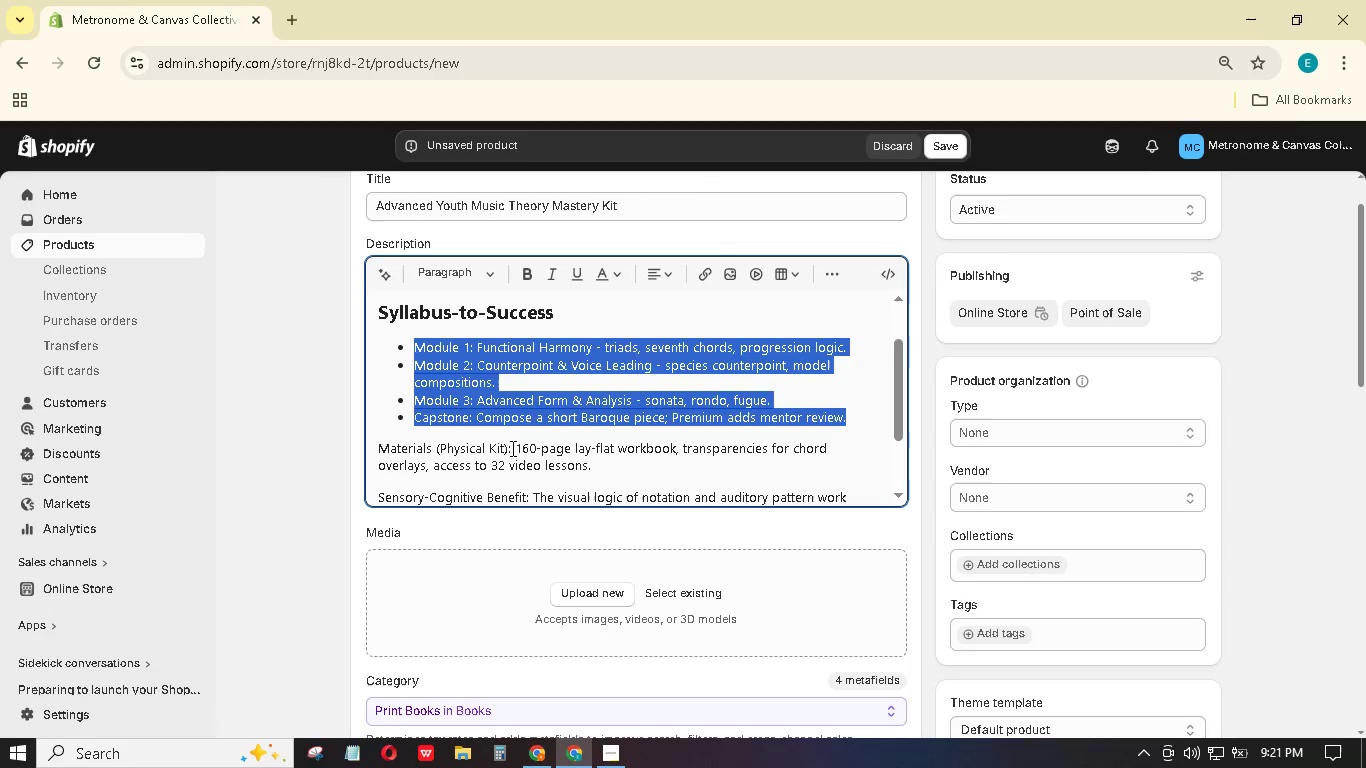 
left_click_drag(start_coordinate=[508, 447], to_coordinate=[366, 442])
 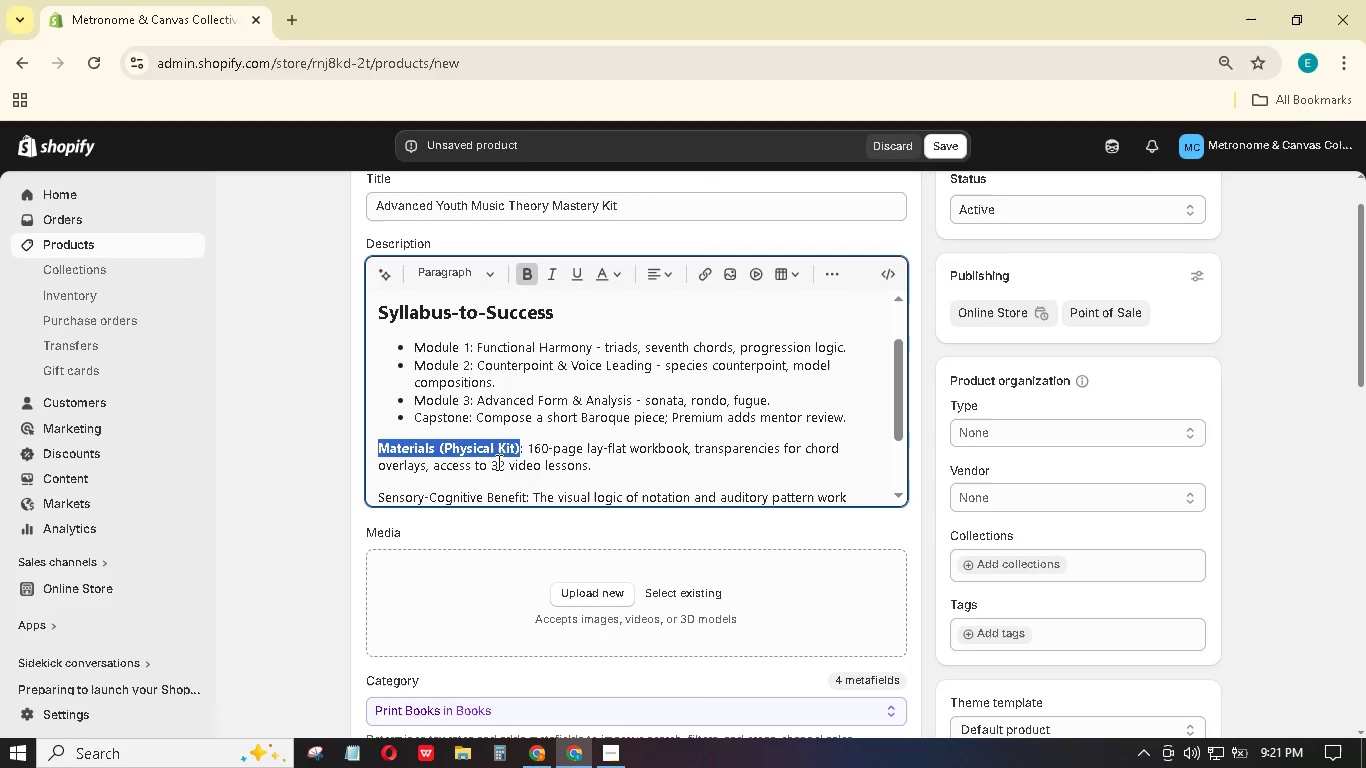 
scroll: coordinate [498, 462], scroll_direction: down, amount: 1.0
 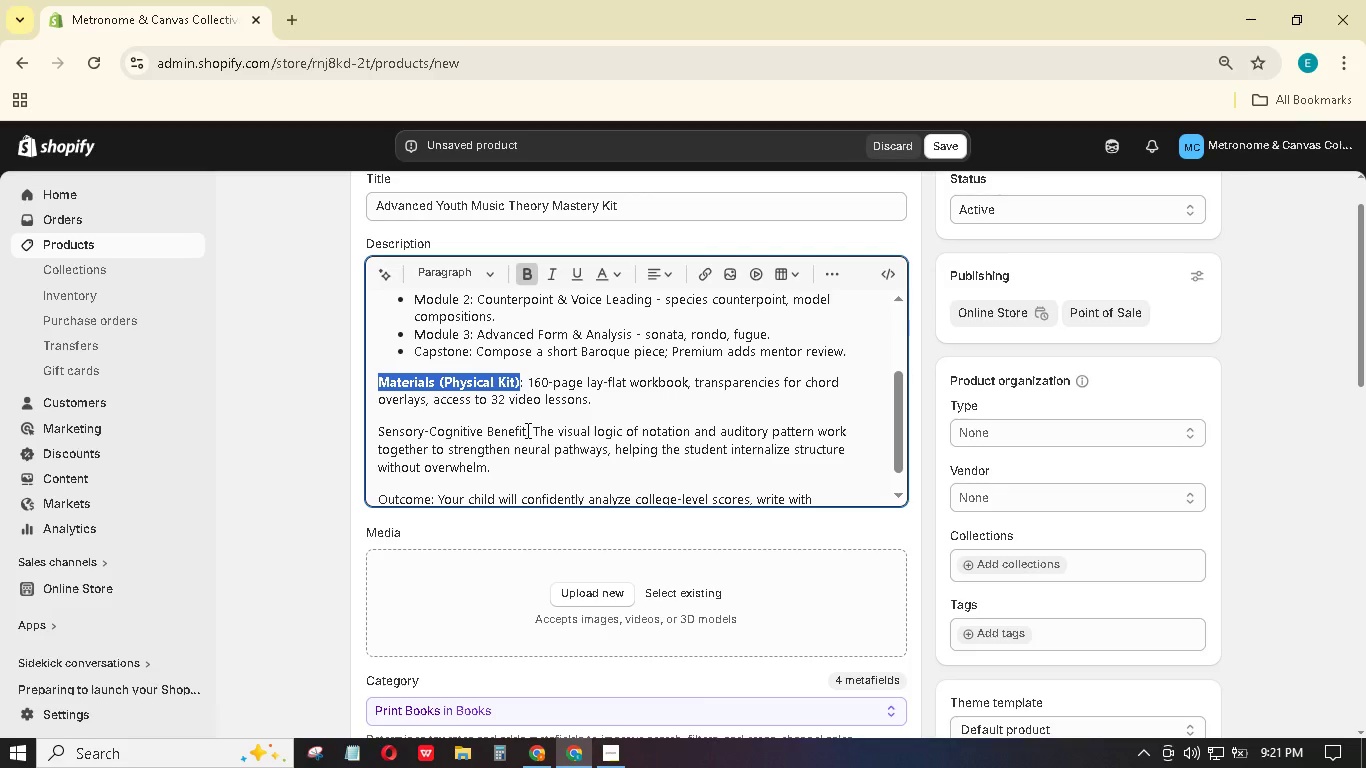 
left_click_drag(start_coordinate=[526, 430], to_coordinate=[373, 426])
 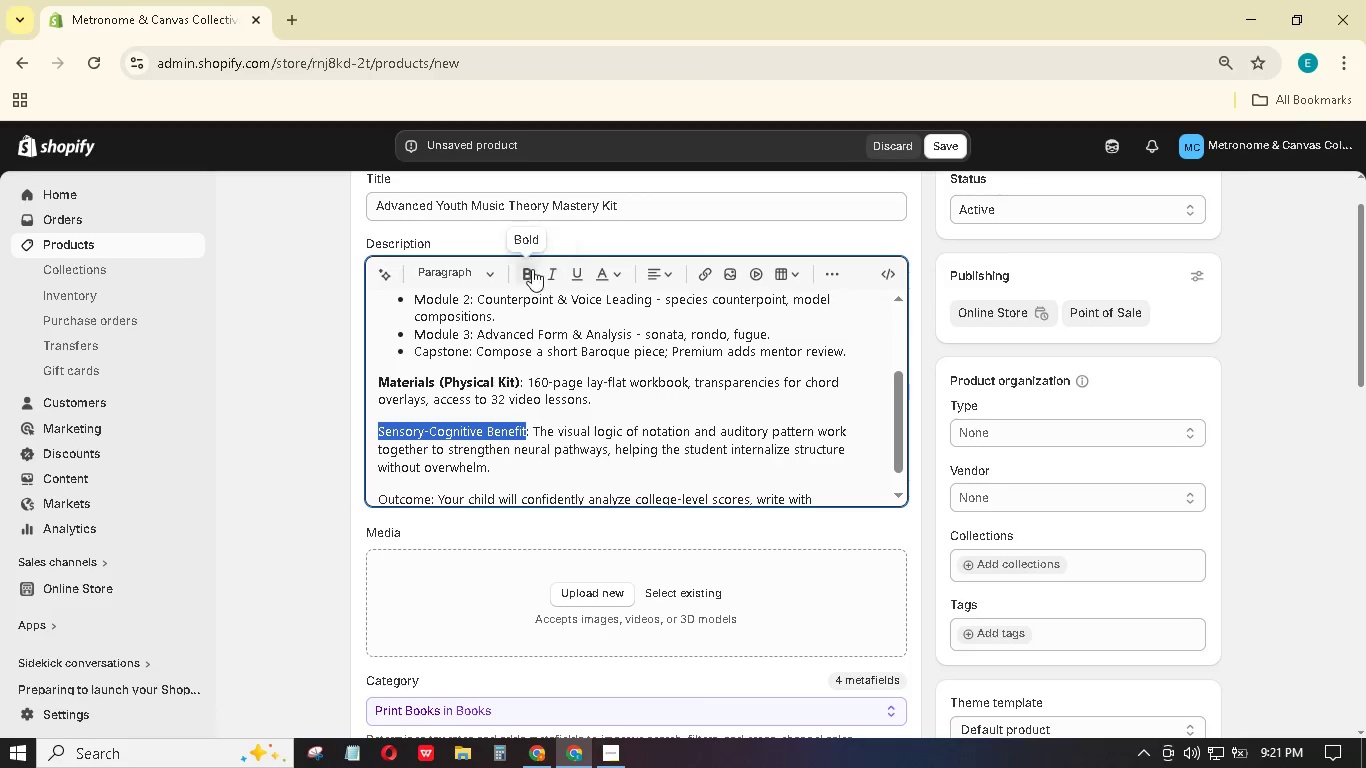 
left_click([531, 269])
 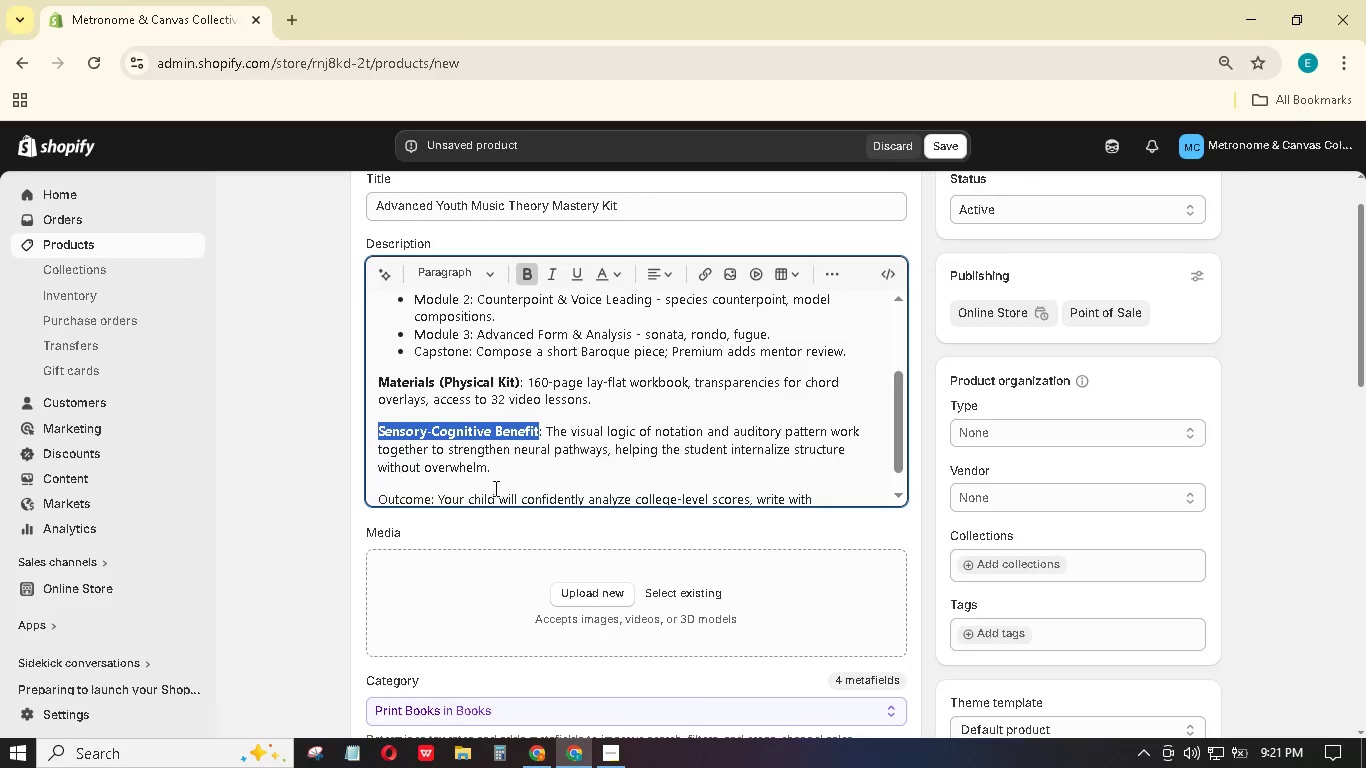 
scroll: coordinate [492, 487], scroll_direction: down, amount: 1.0
 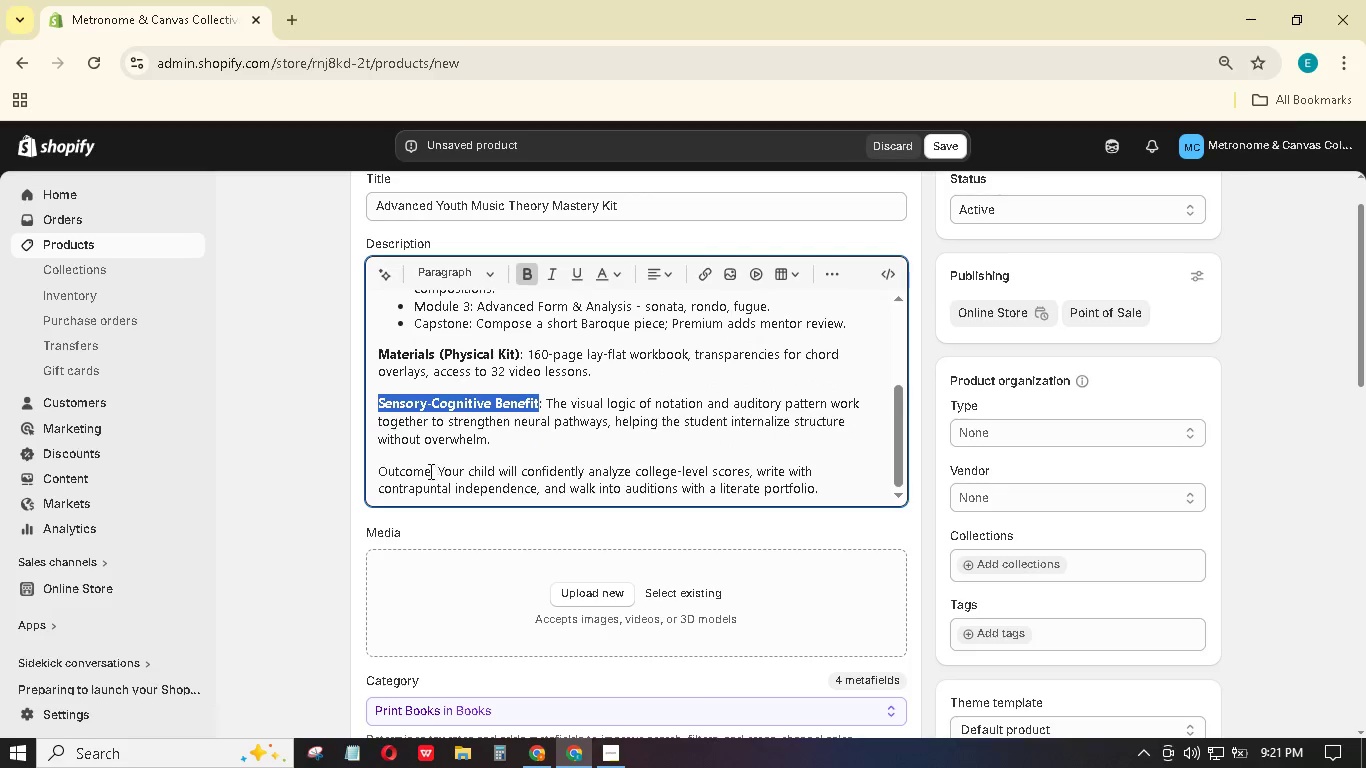 
left_click_drag(start_coordinate=[429, 471], to_coordinate=[367, 465])
 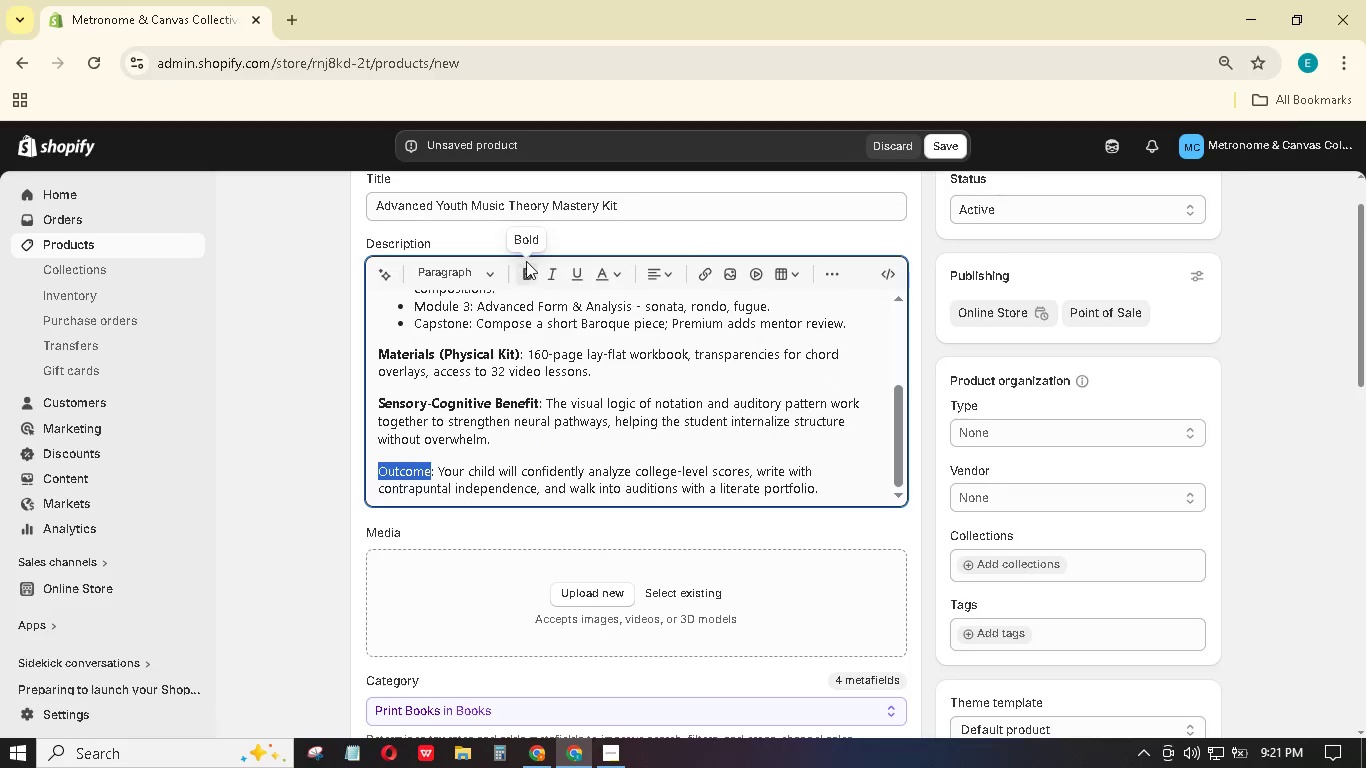 
left_click([526, 261])
 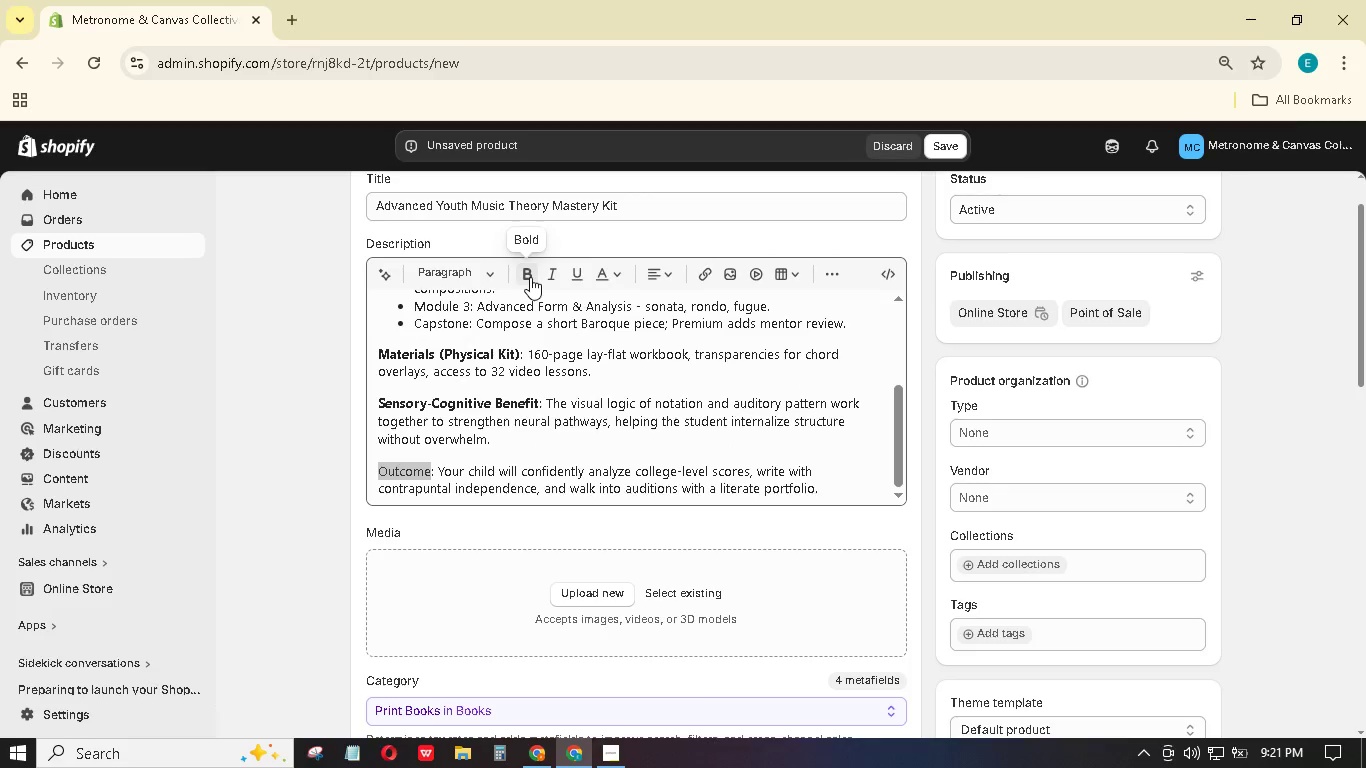 
left_click([530, 277])
 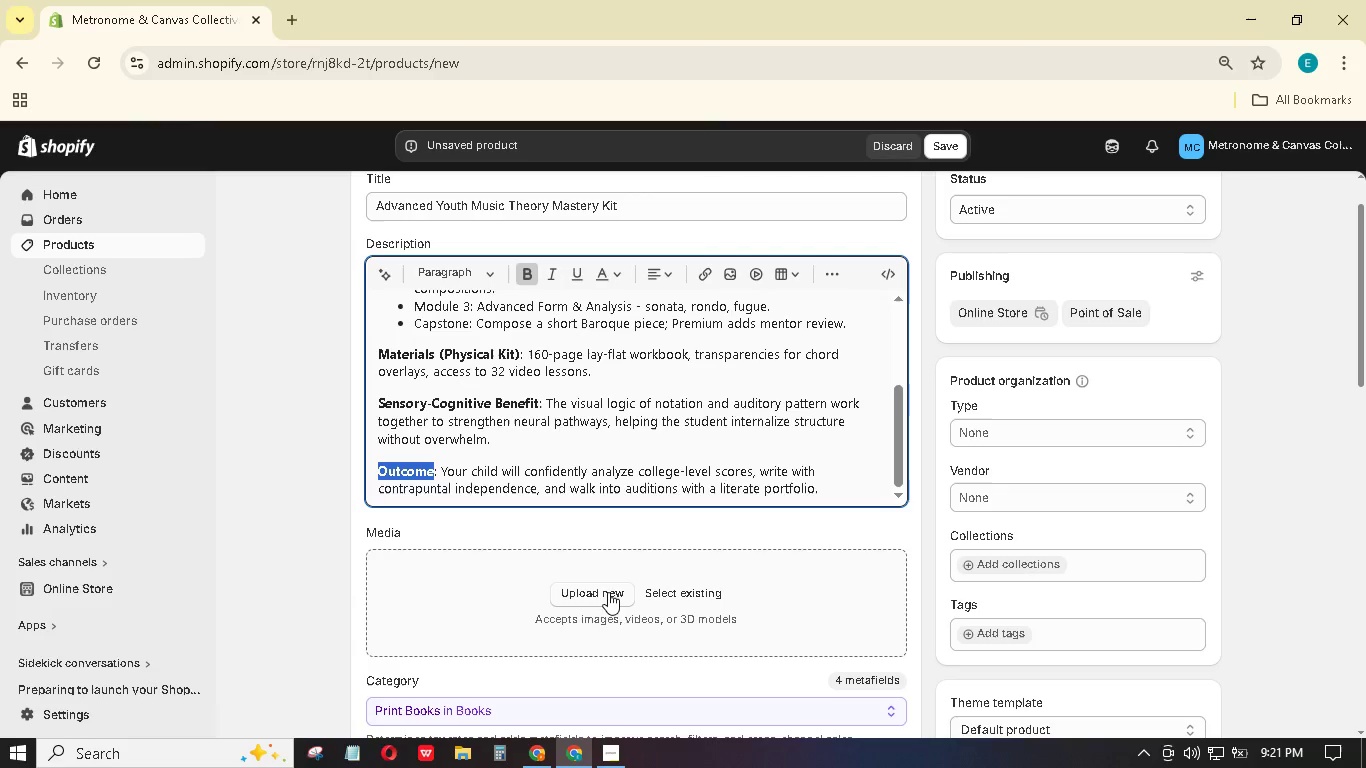 
left_click([609, 589])
 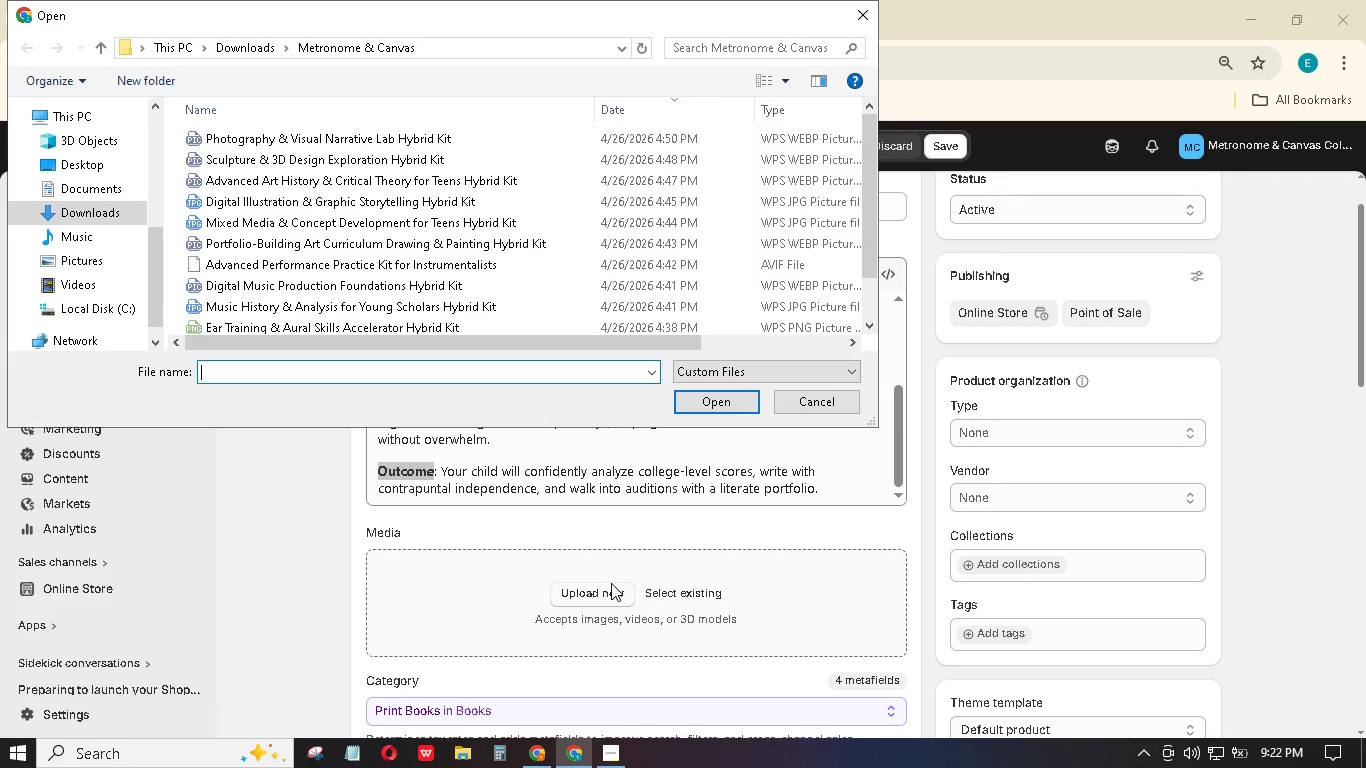 
scroll: coordinate [738, 405], scroll_direction: down, amount: 13.0
 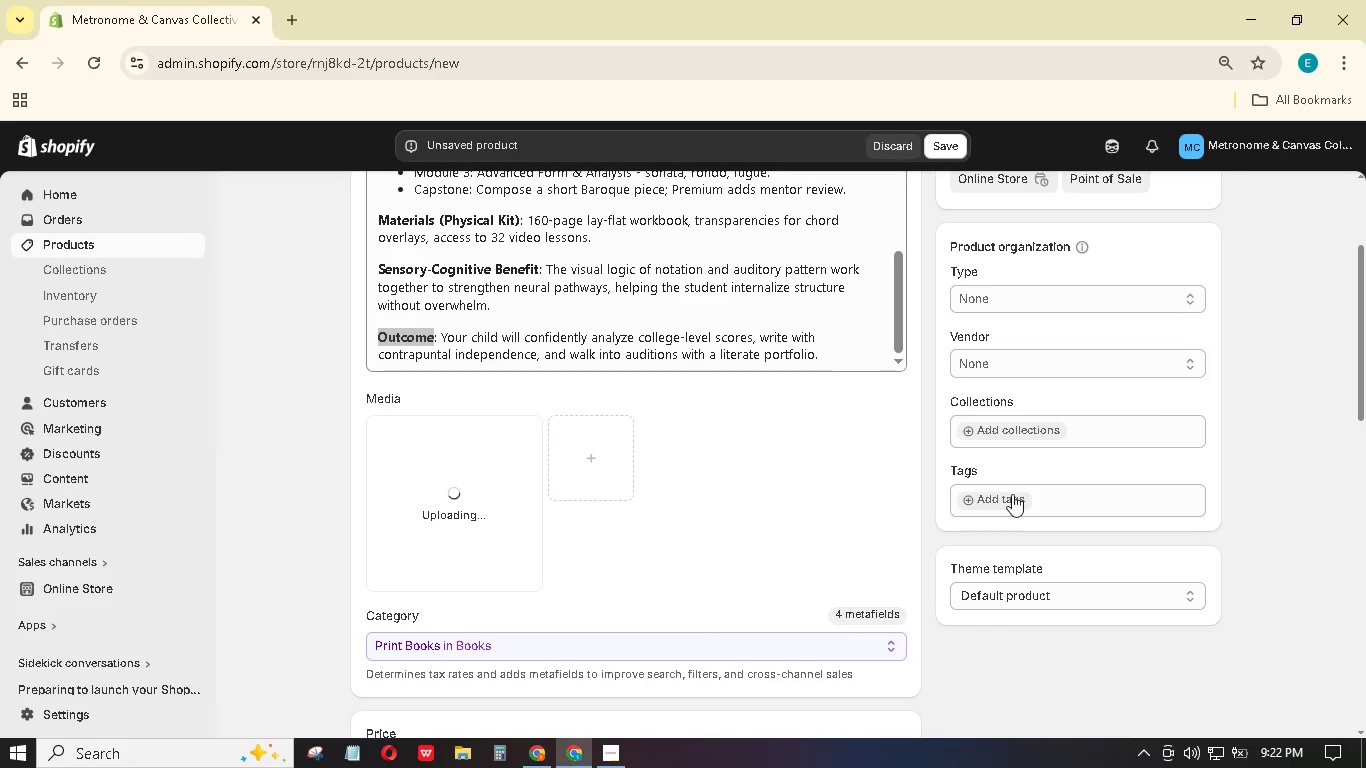 
left_click([1013, 495])
 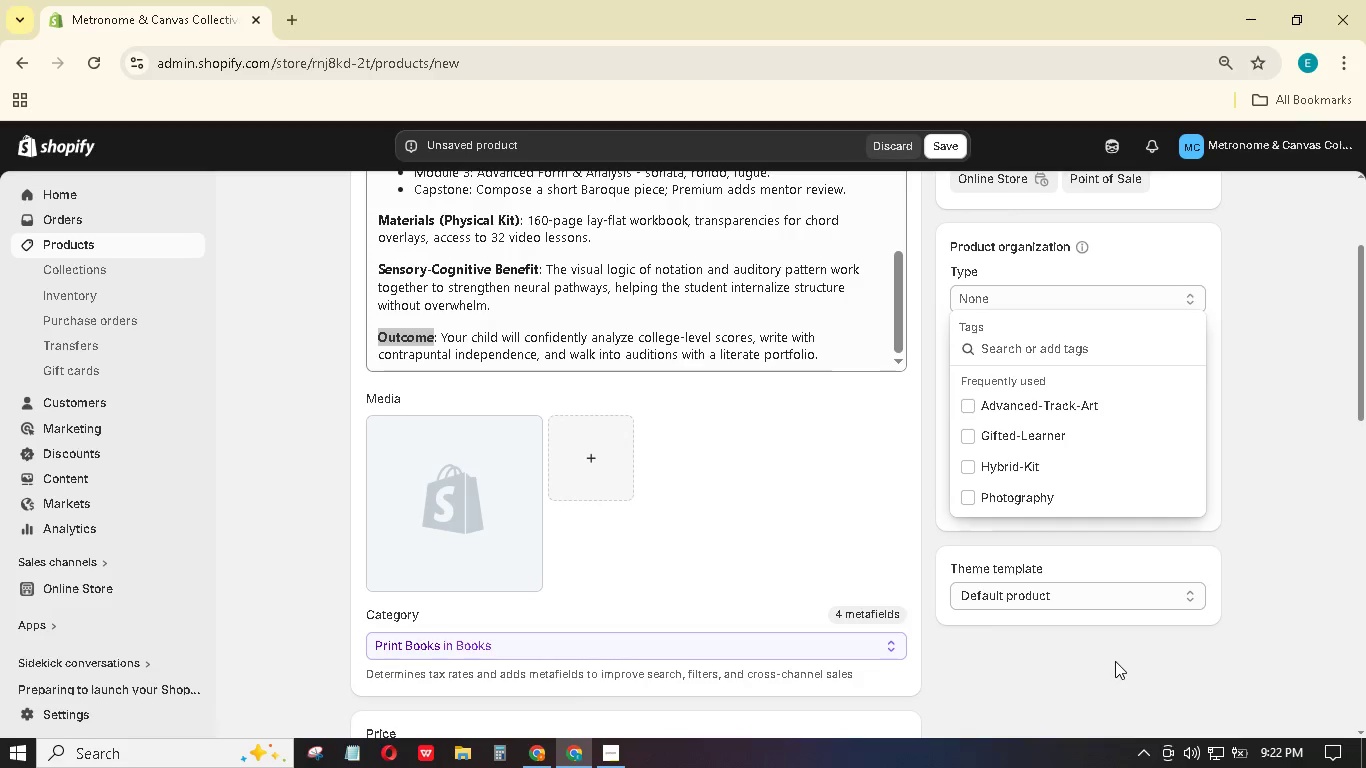 
wait(7.16)
 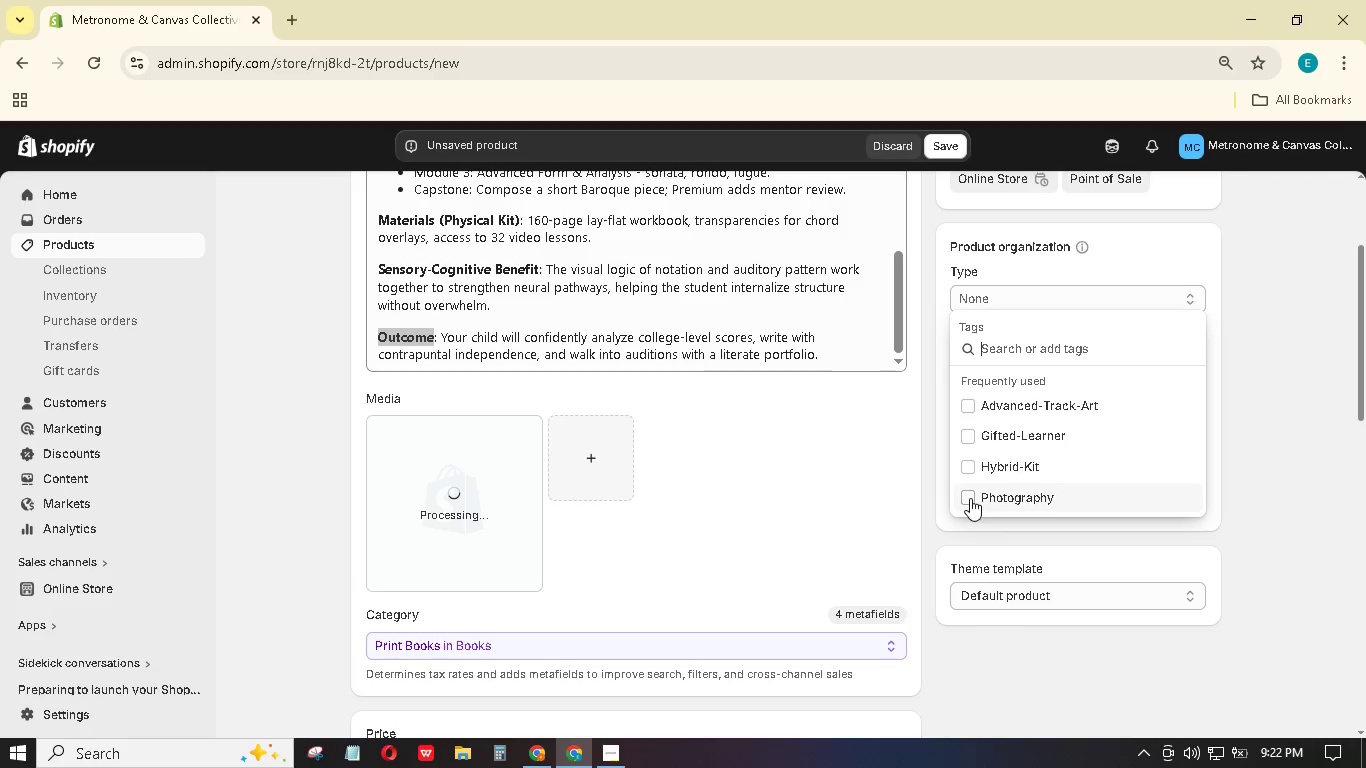 
mouse_move([1187, 772])
 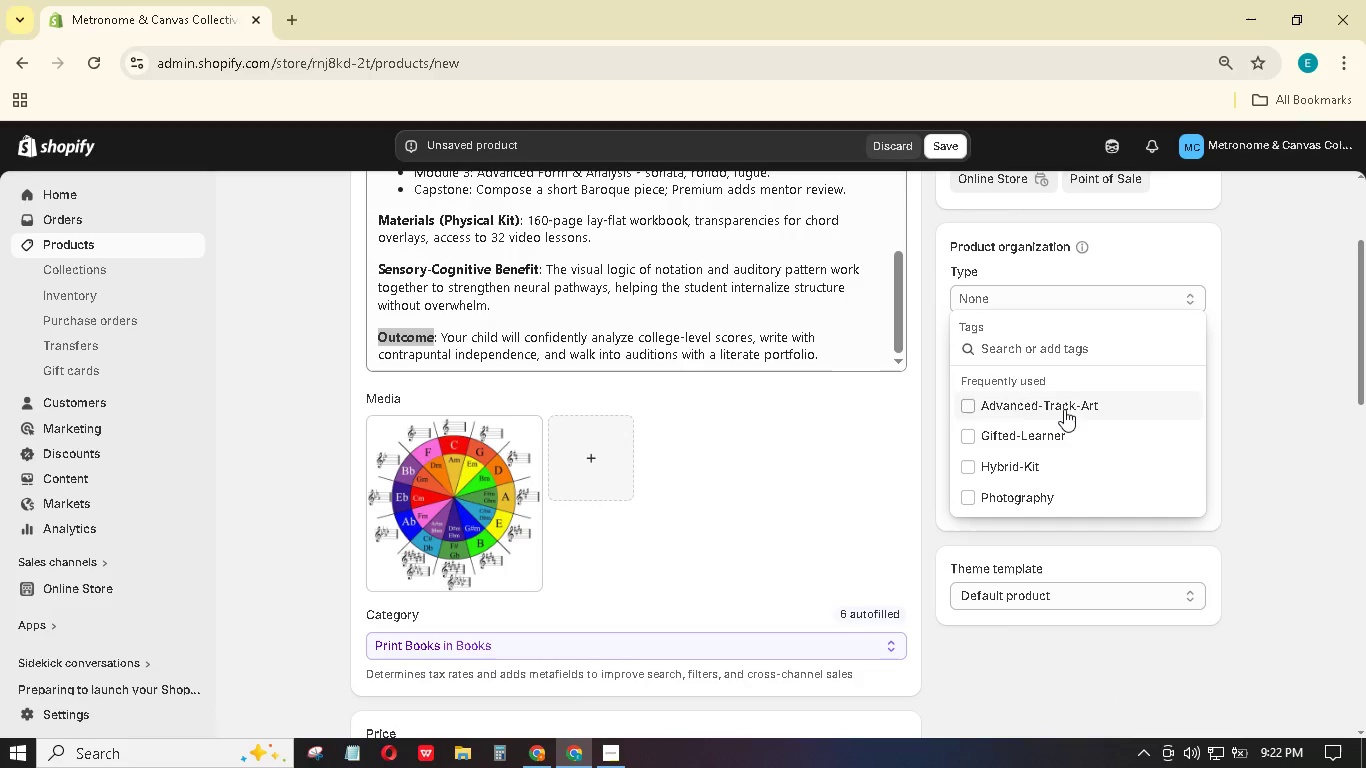 
left_click([1064, 409])
 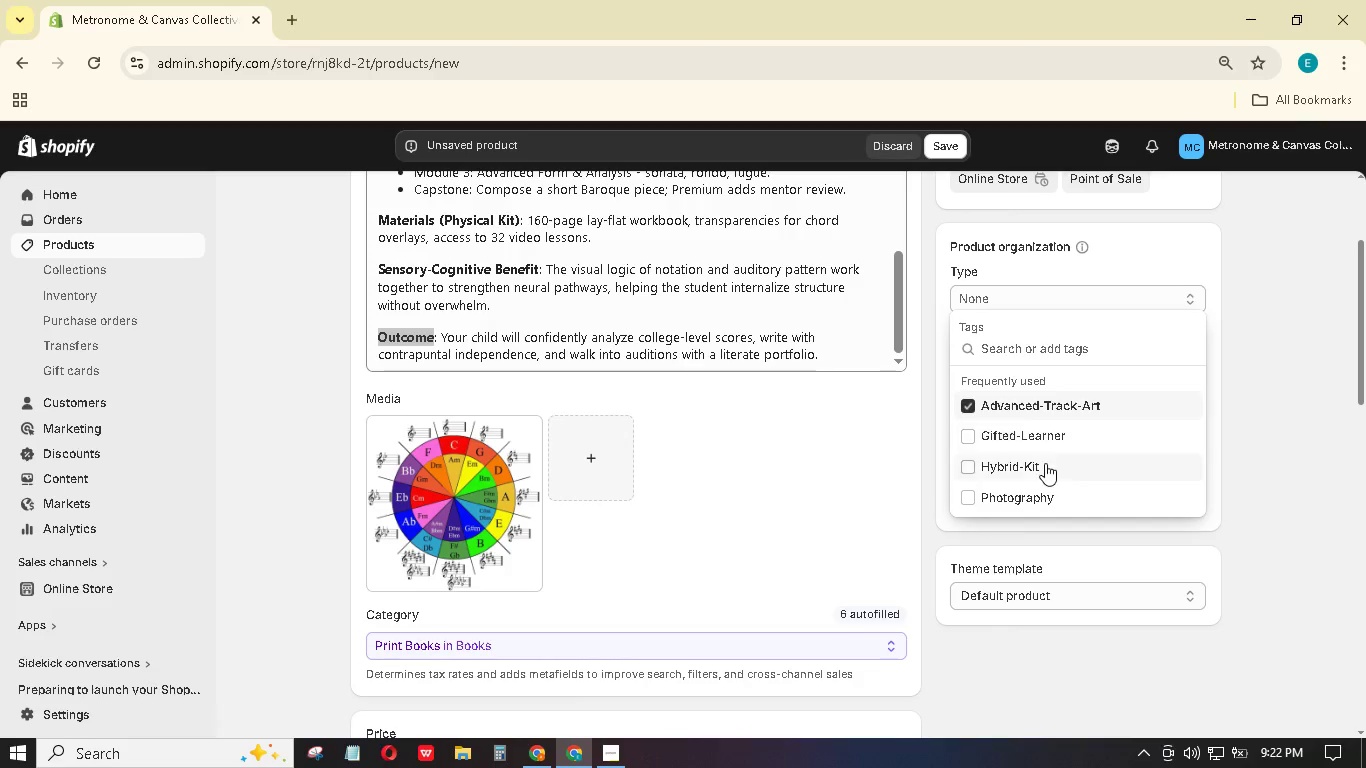 
double_click([1045, 464])
 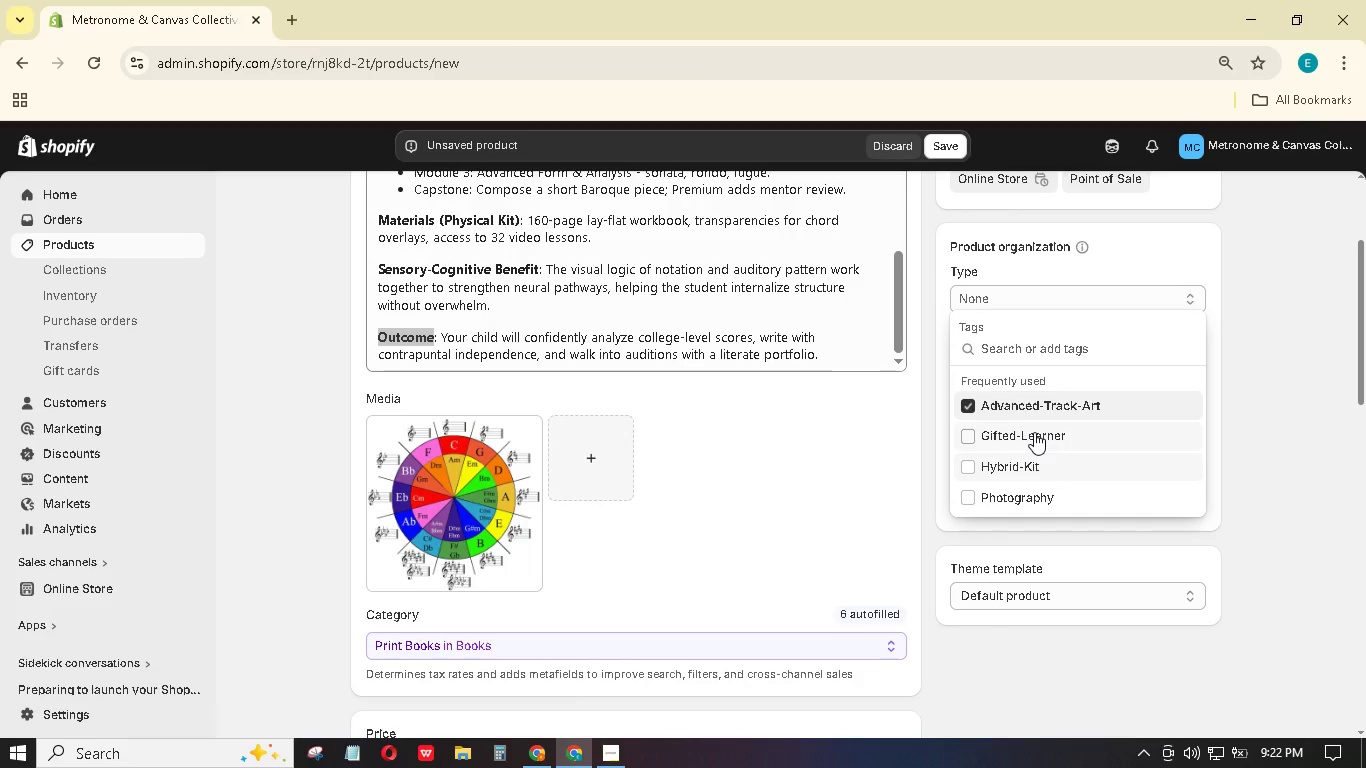 
wait(5.08)
 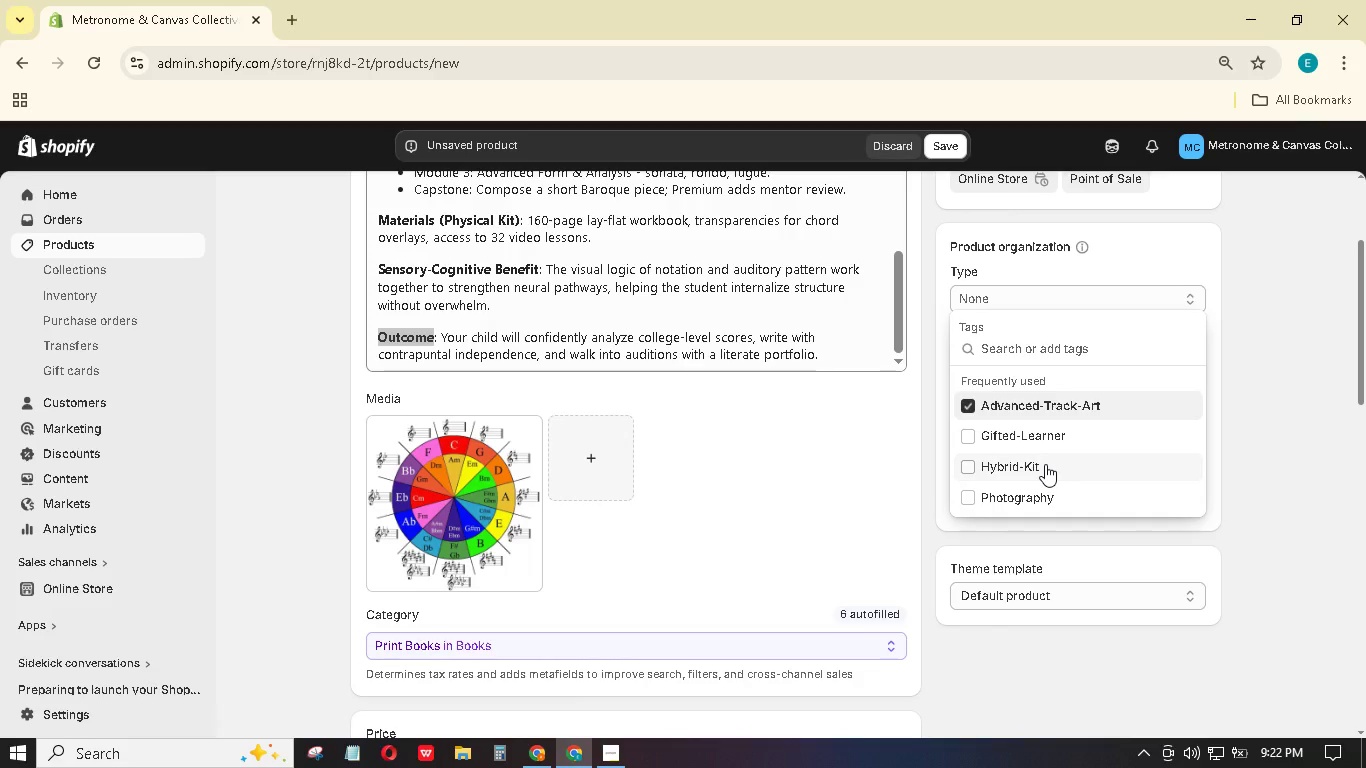 
left_click([1025, 434])
 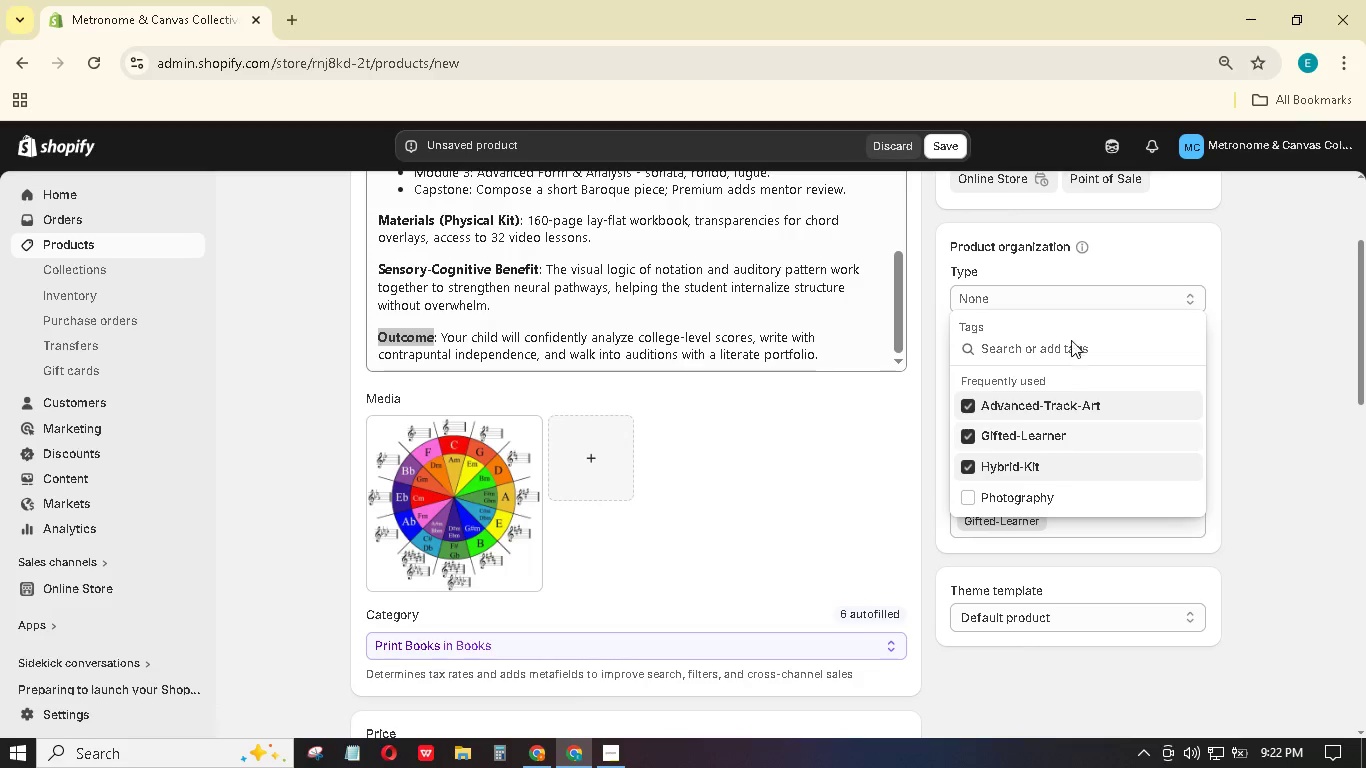 
left_click([1069, 302])
 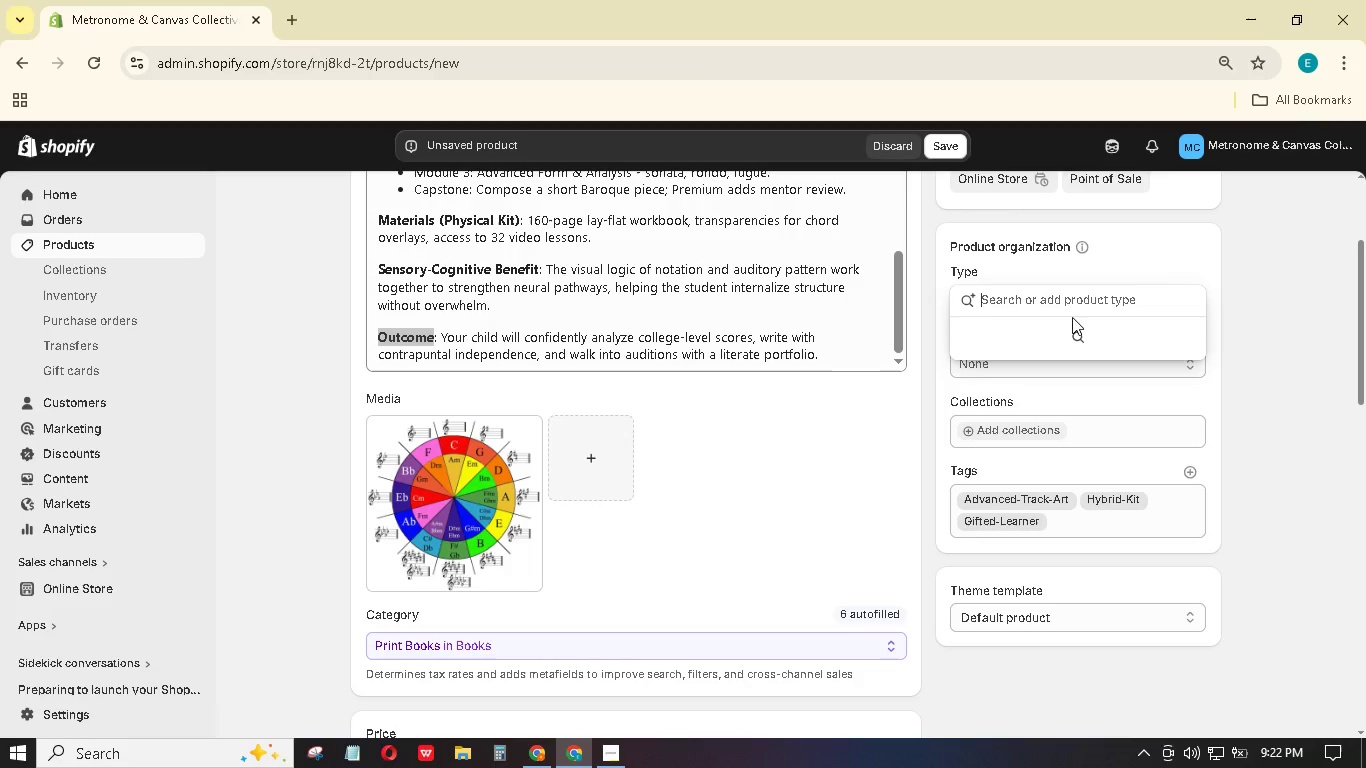 
hold_key(key=ShiftLeft, duration=1.5)
 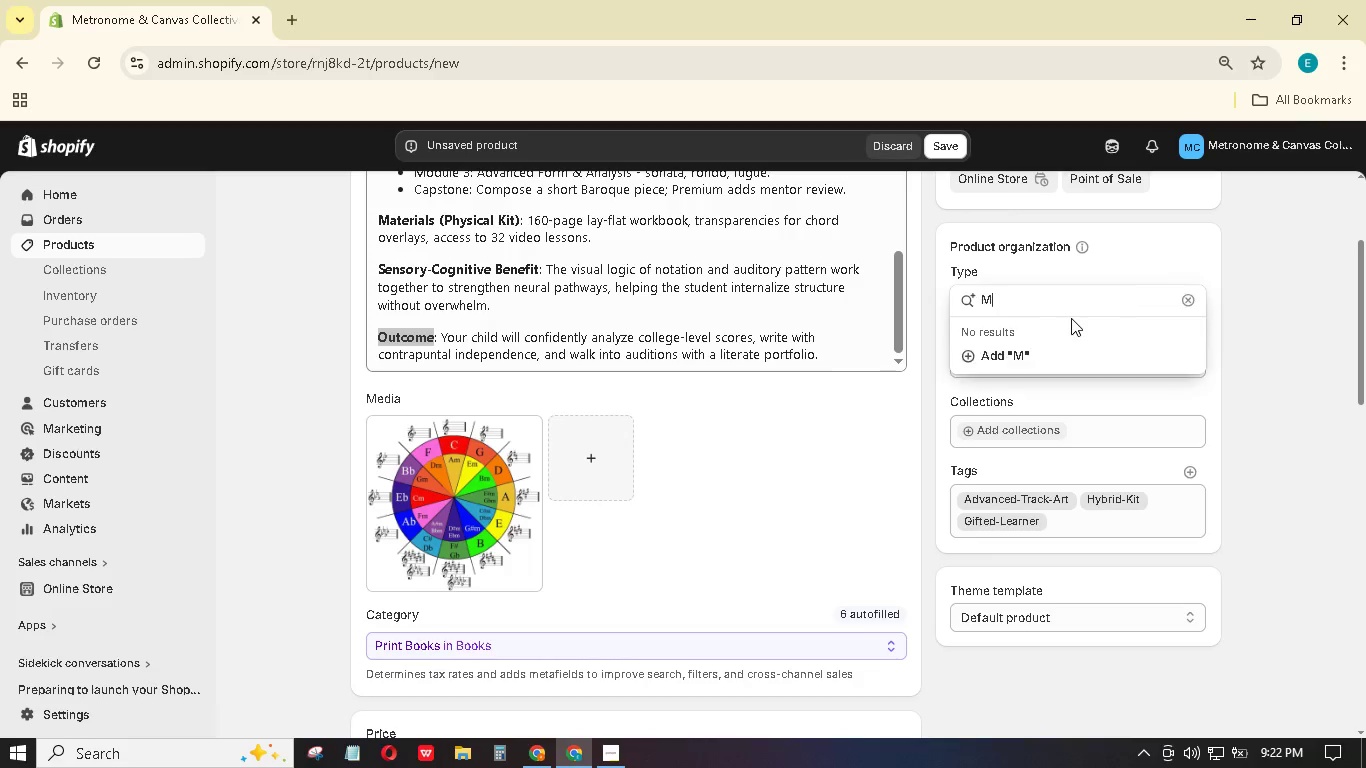 
type(Music-Theory)
 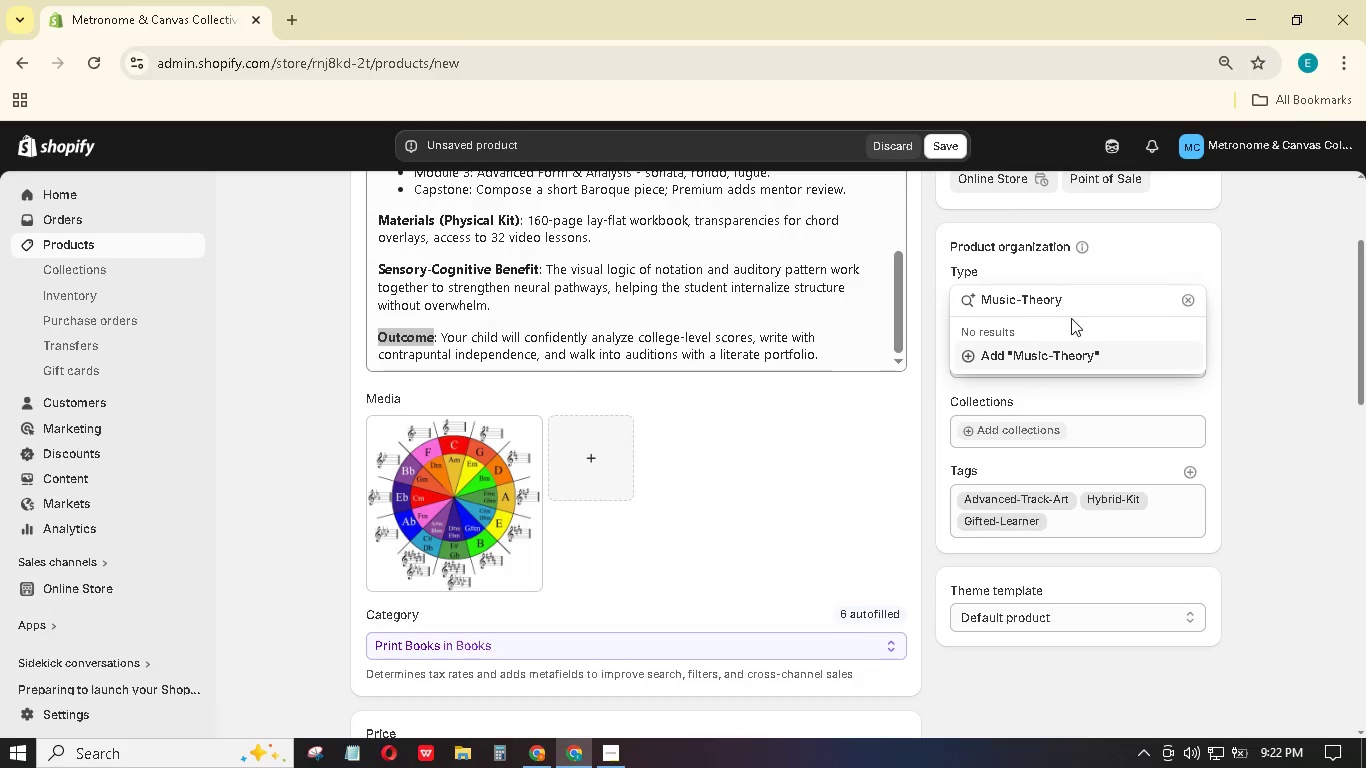 
left_click_drag(start_coordinate=[1097, 299], to_coordinate=[932, 294])
 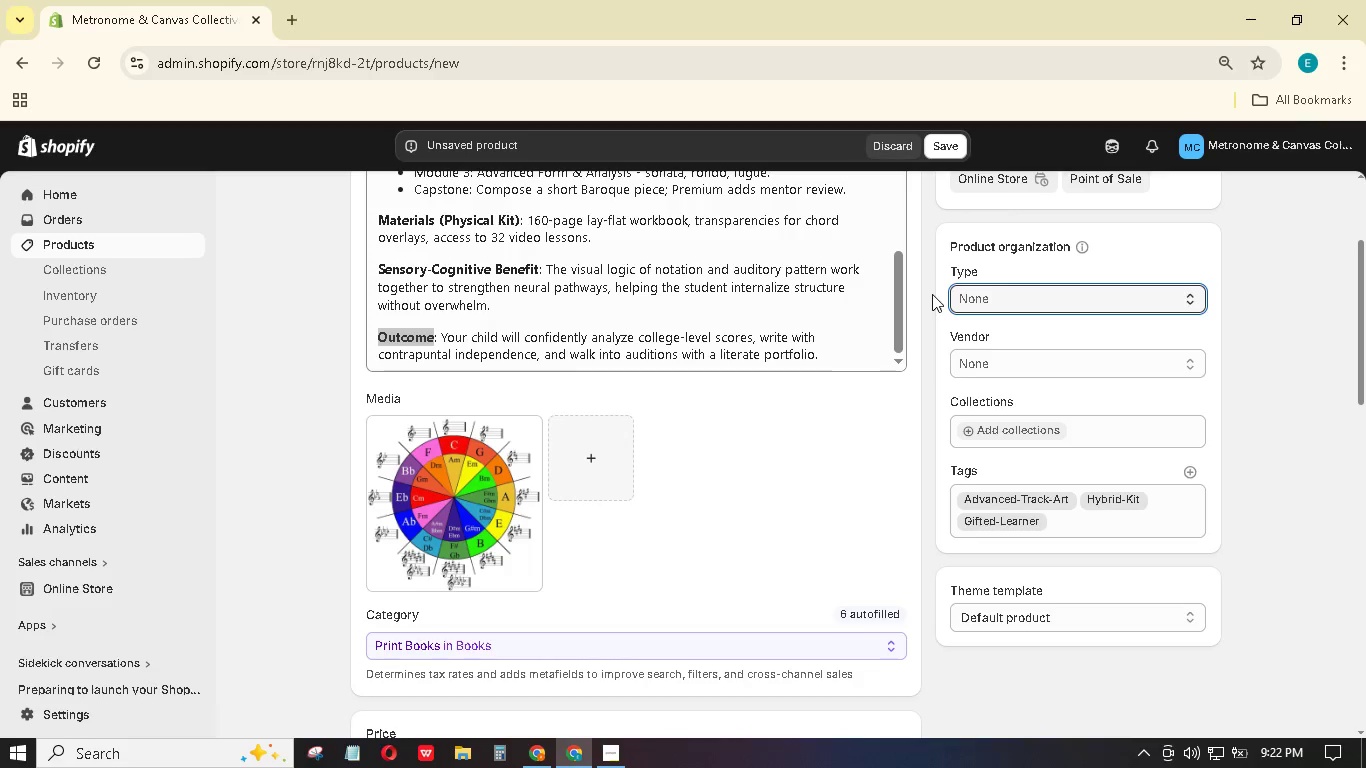 
key(Control+X)
 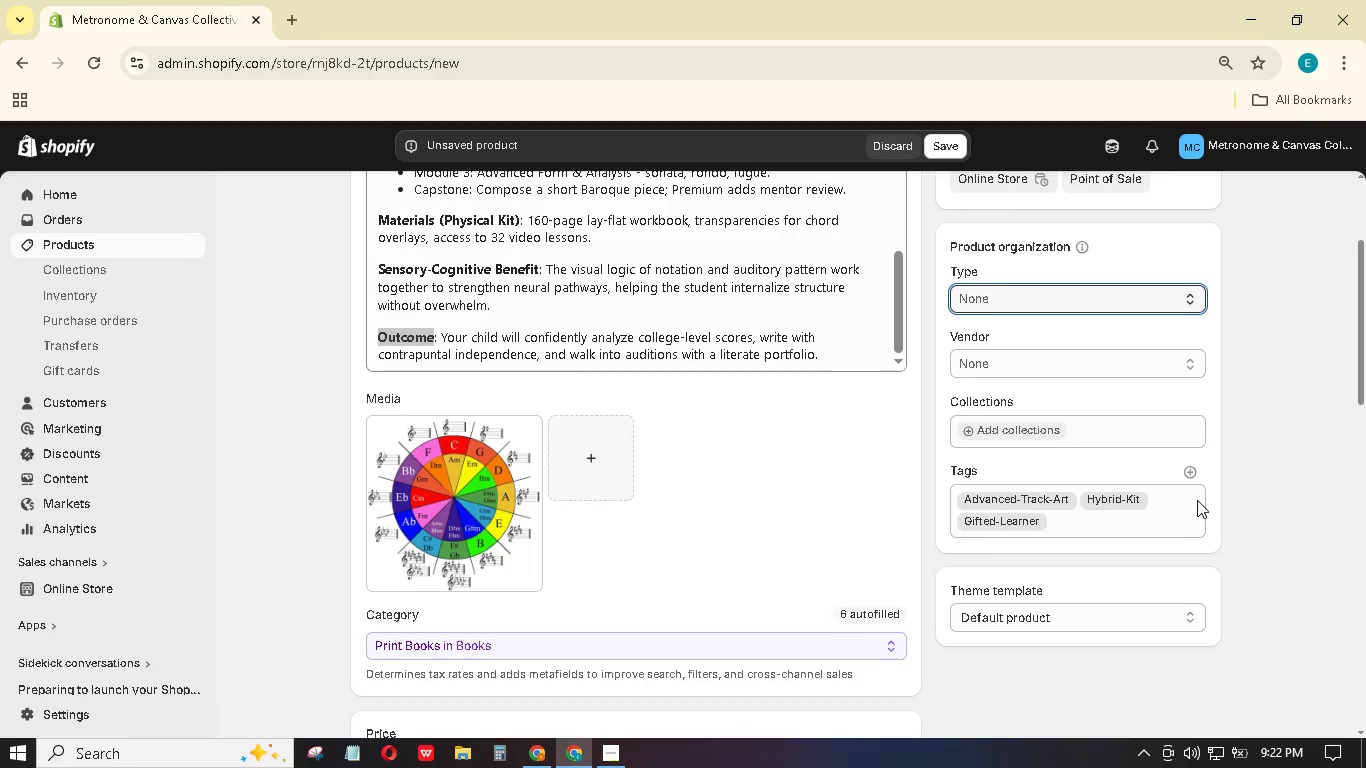 
left_click([1181, 462])
 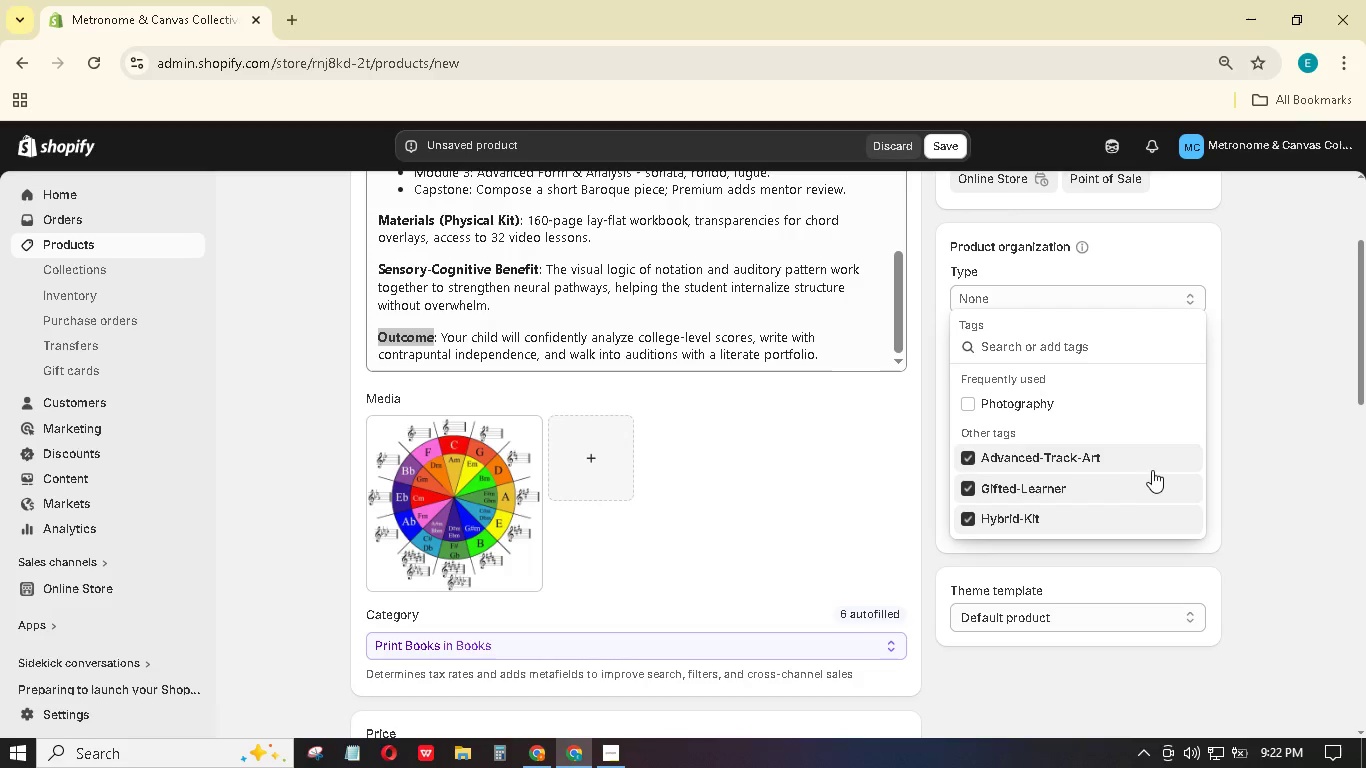 
key(Control+V)
 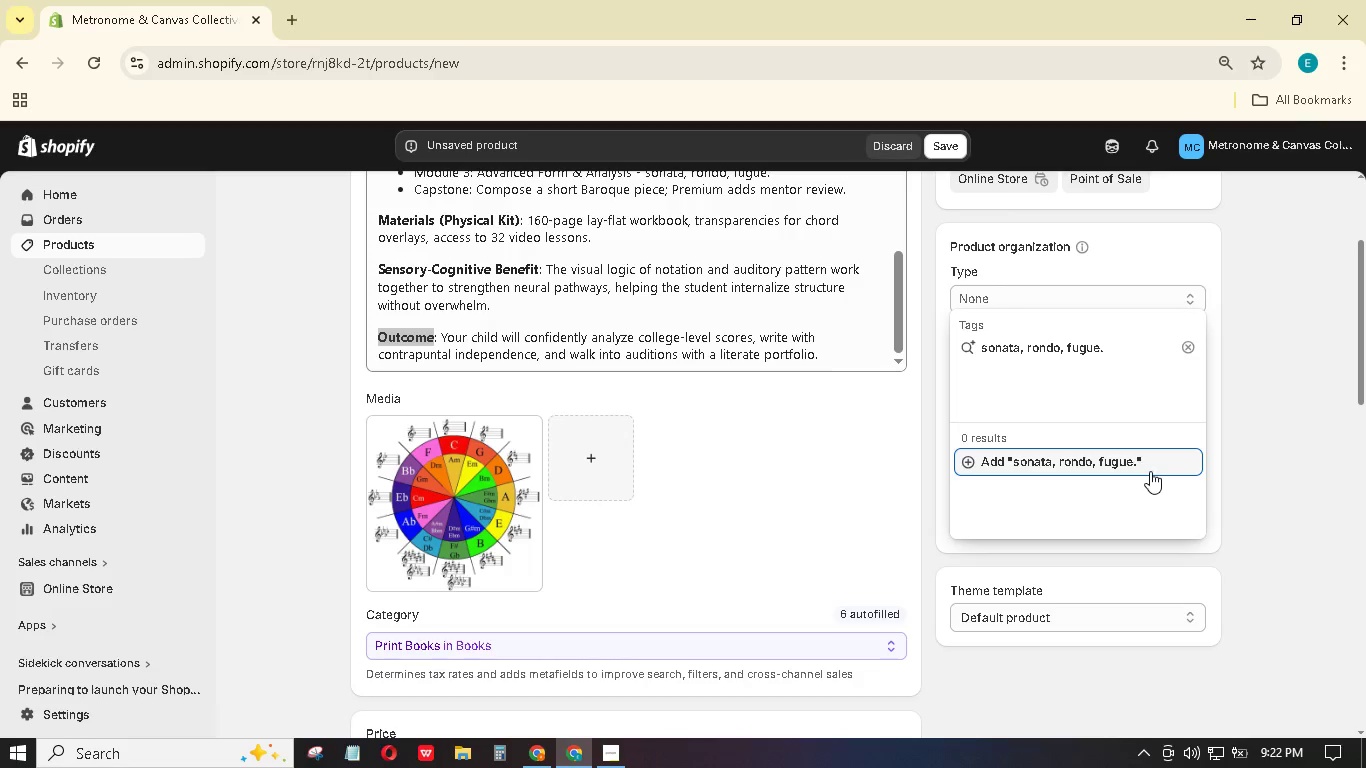 
key(Control+A)
 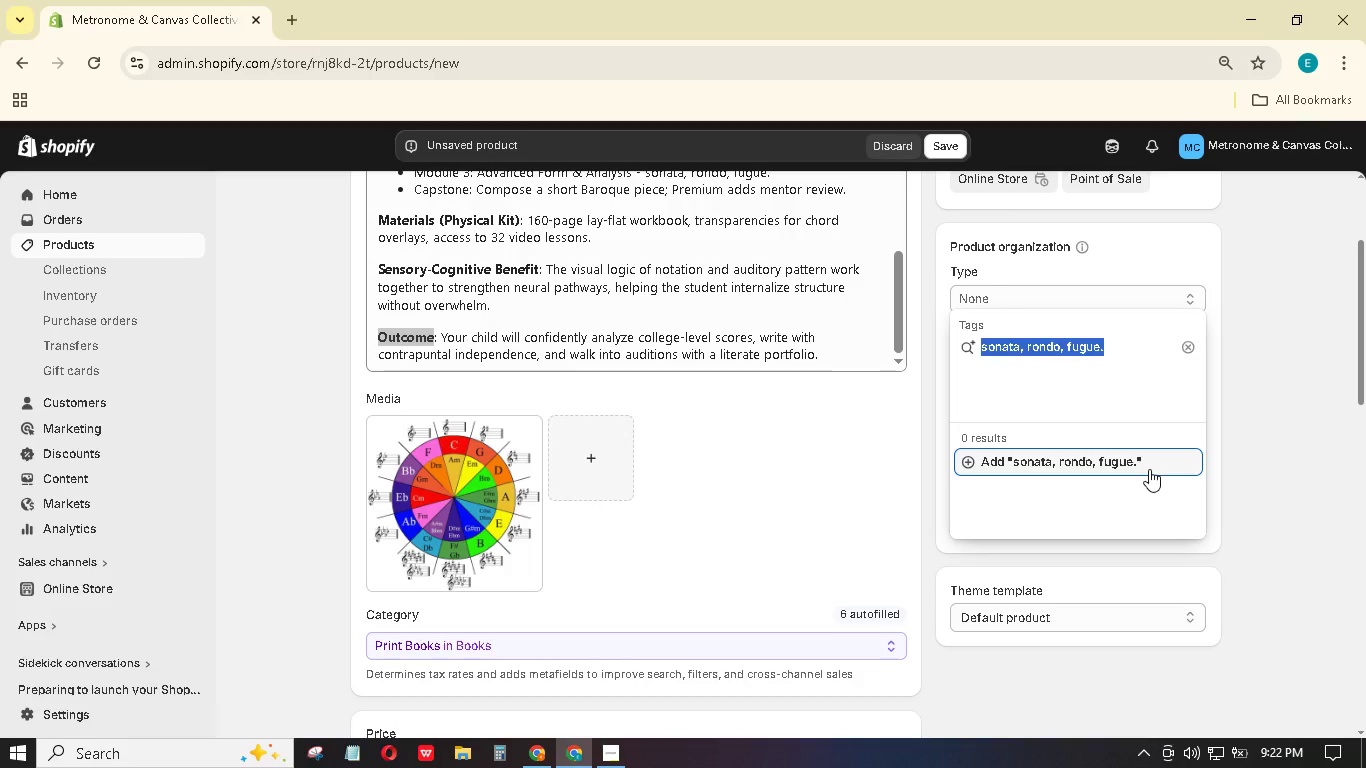 
type(Music-Theory)
 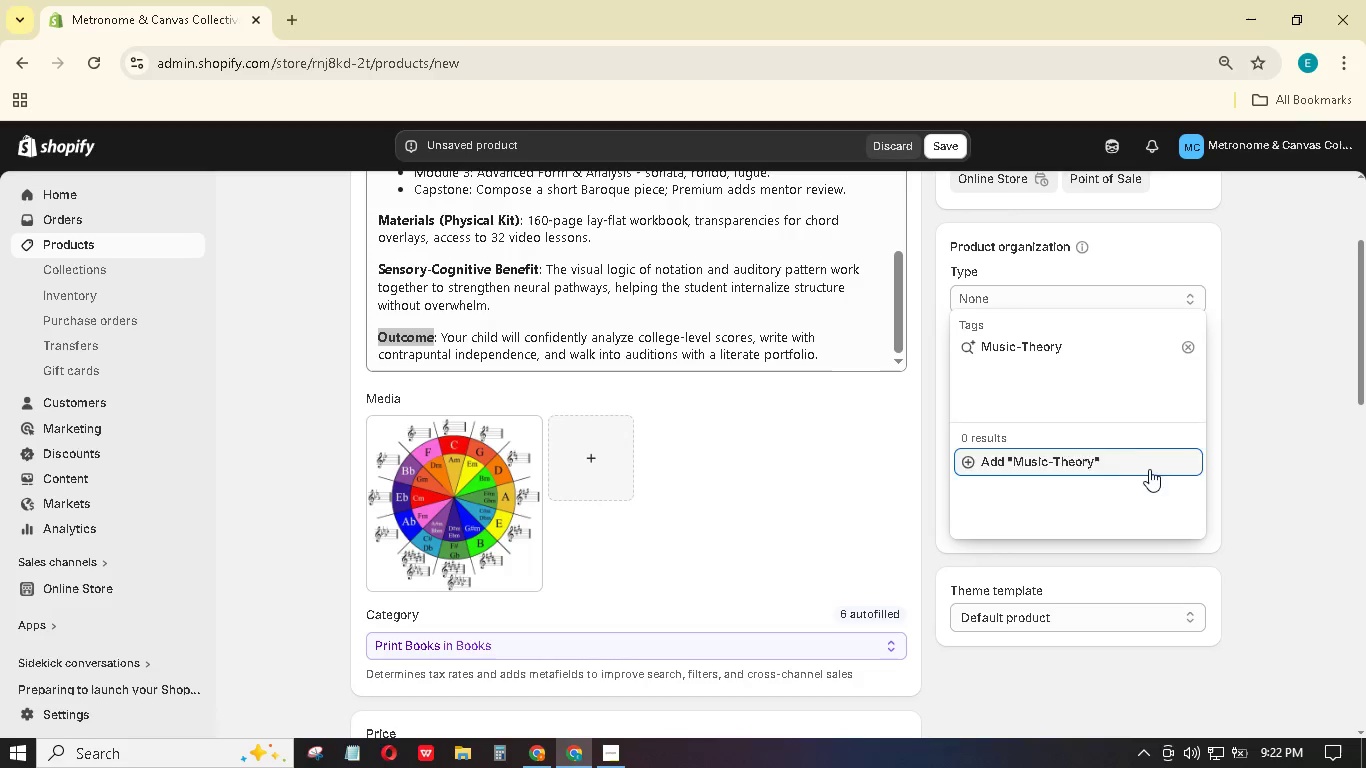 
left_click([1159, 457])
 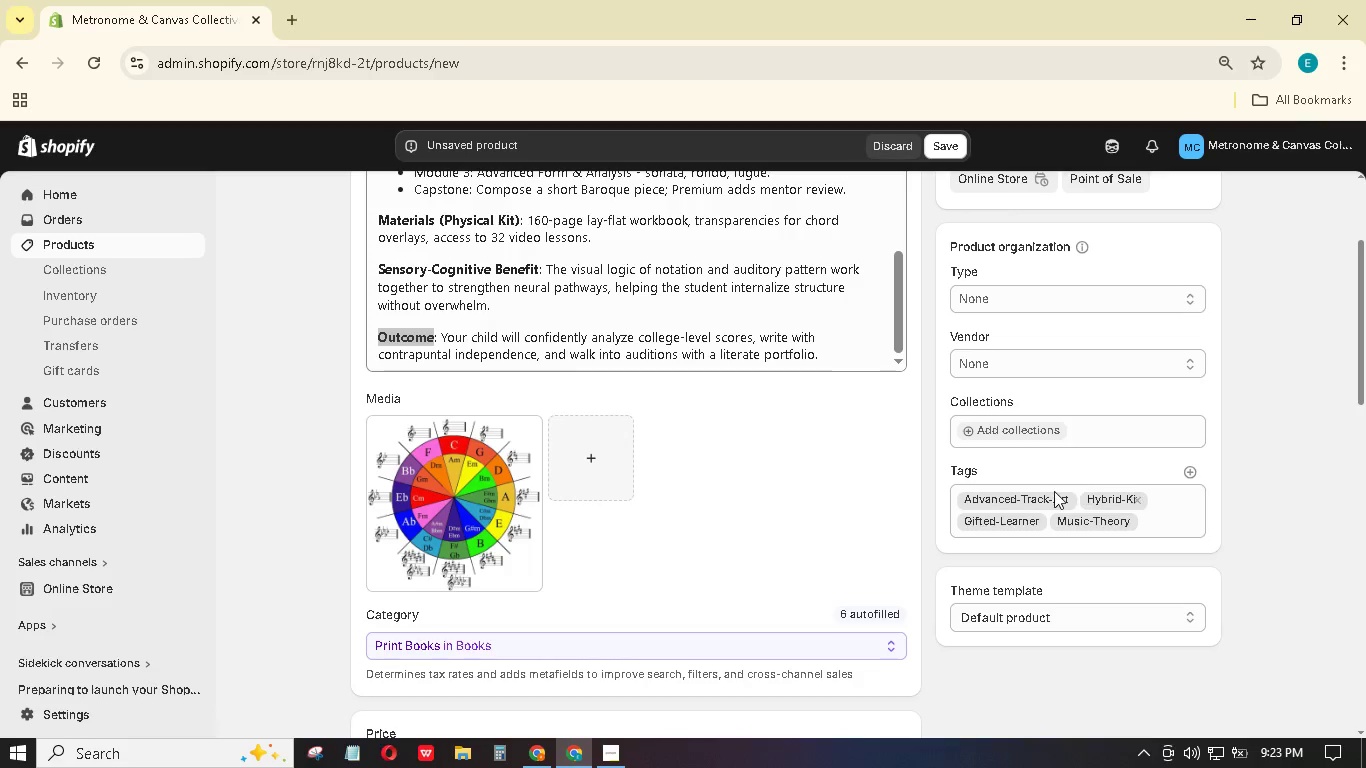 
scroll: coordinate [1034, 498], scroll_direction: down, amount: 1.0
 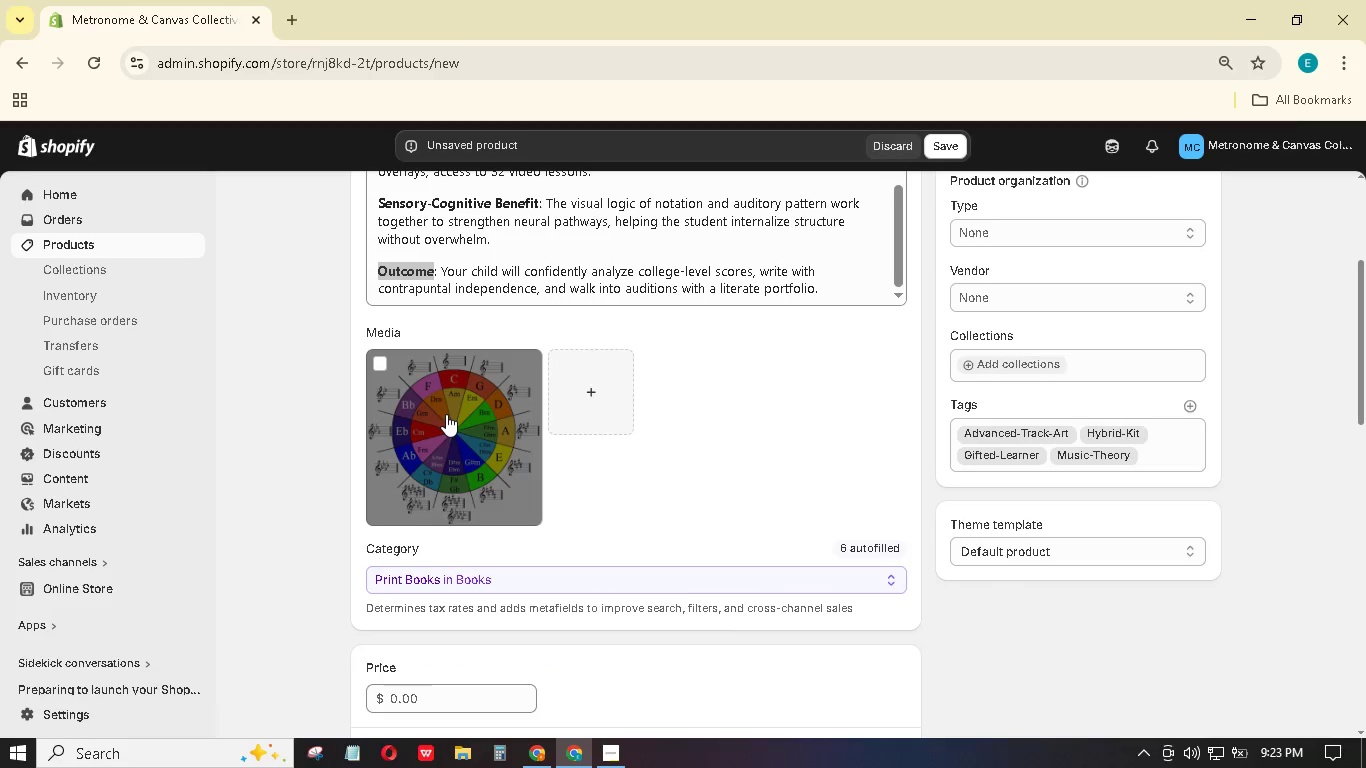 
left_click([446, 414])
 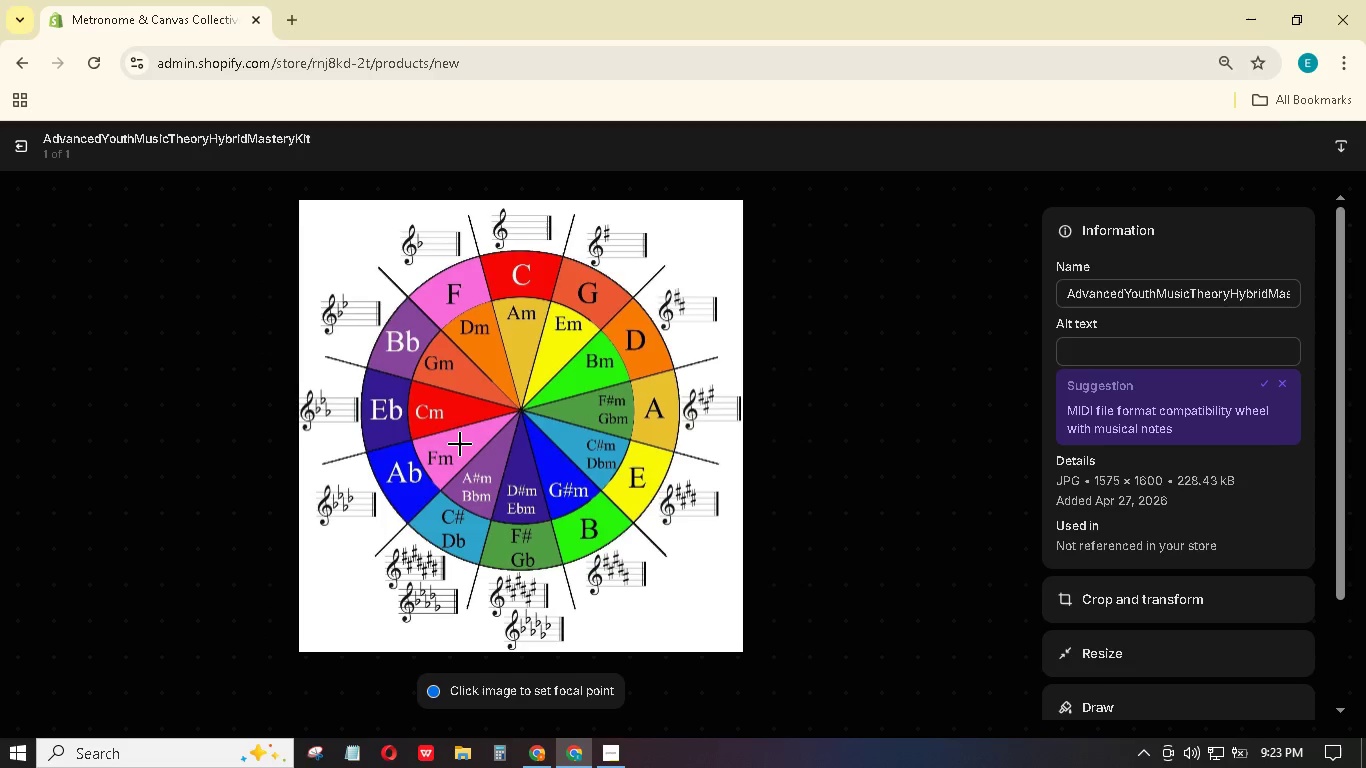 
wait(8.47)
 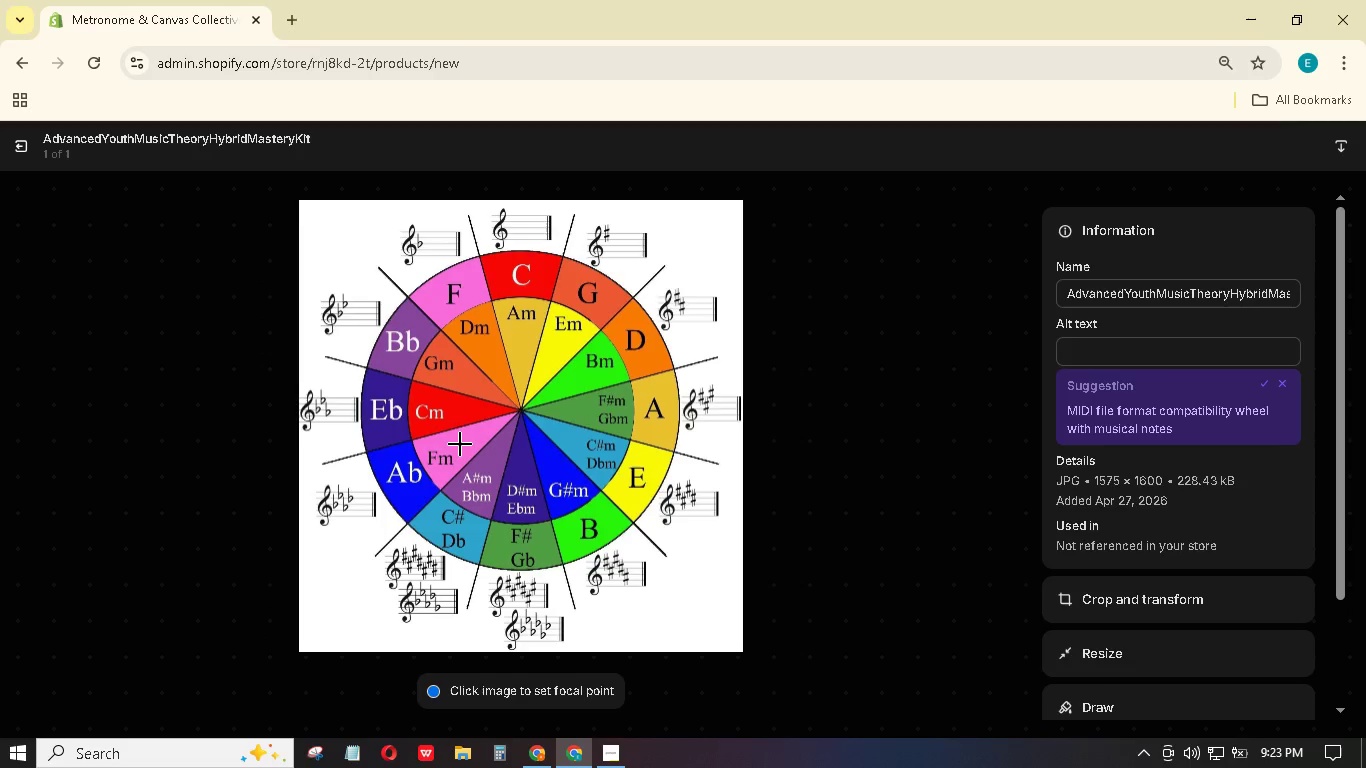 
left_click([1148, 354])
 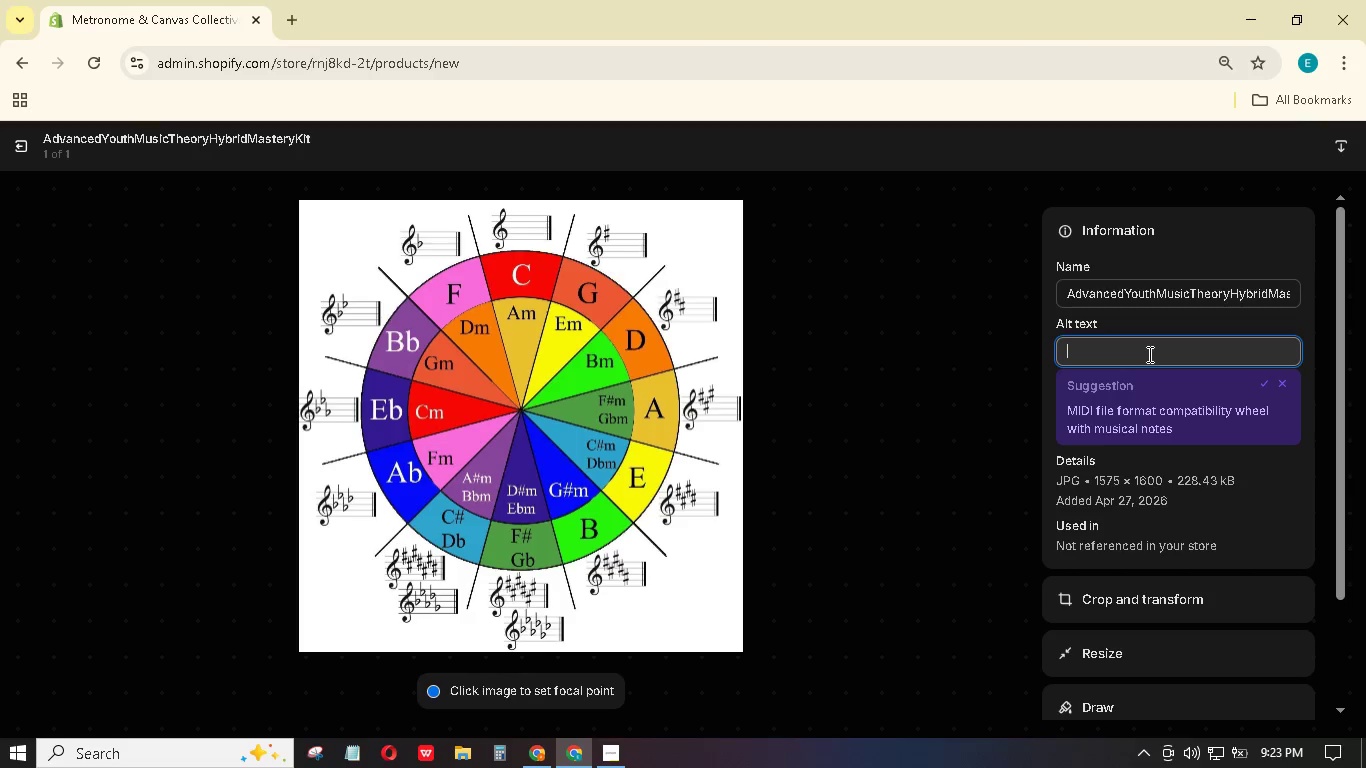 
type(A circle chart to memorize the scales of a music note.)
 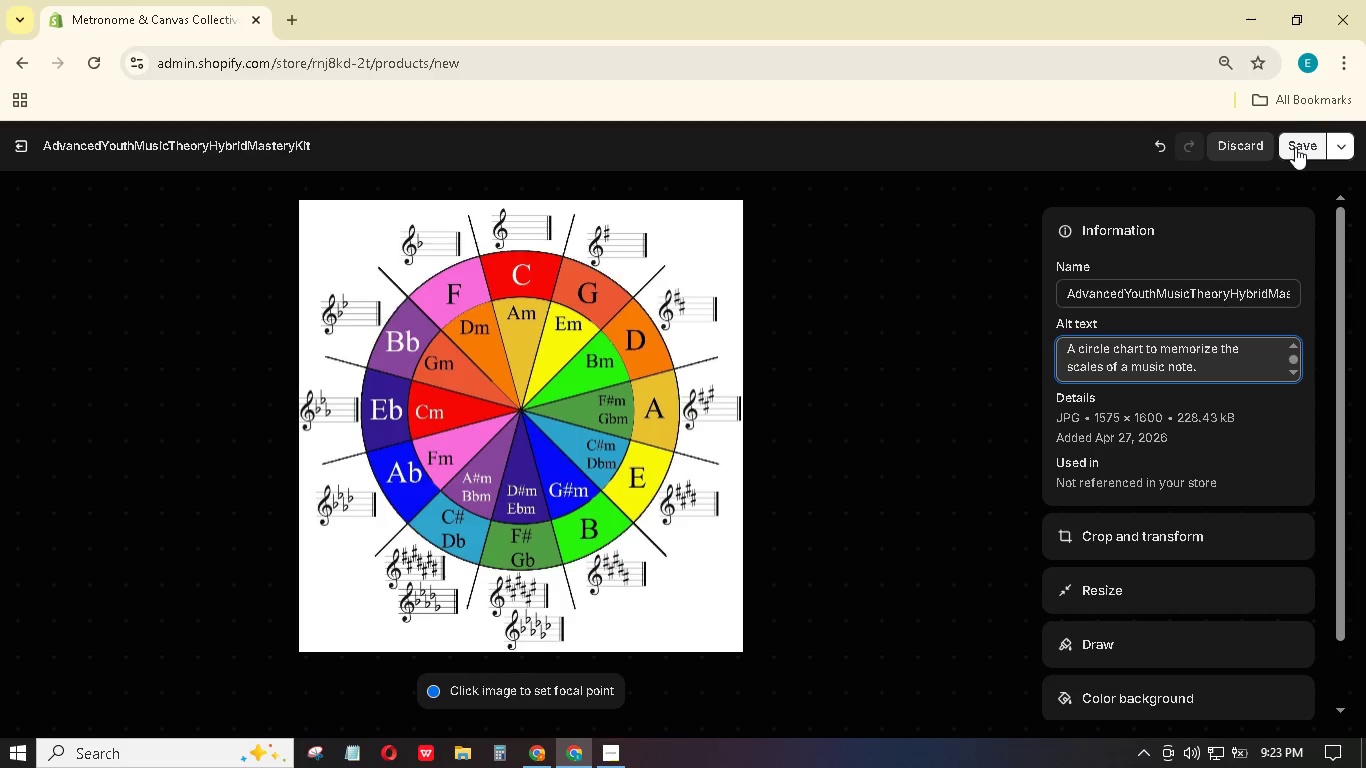 
left_click([1295, 147])
 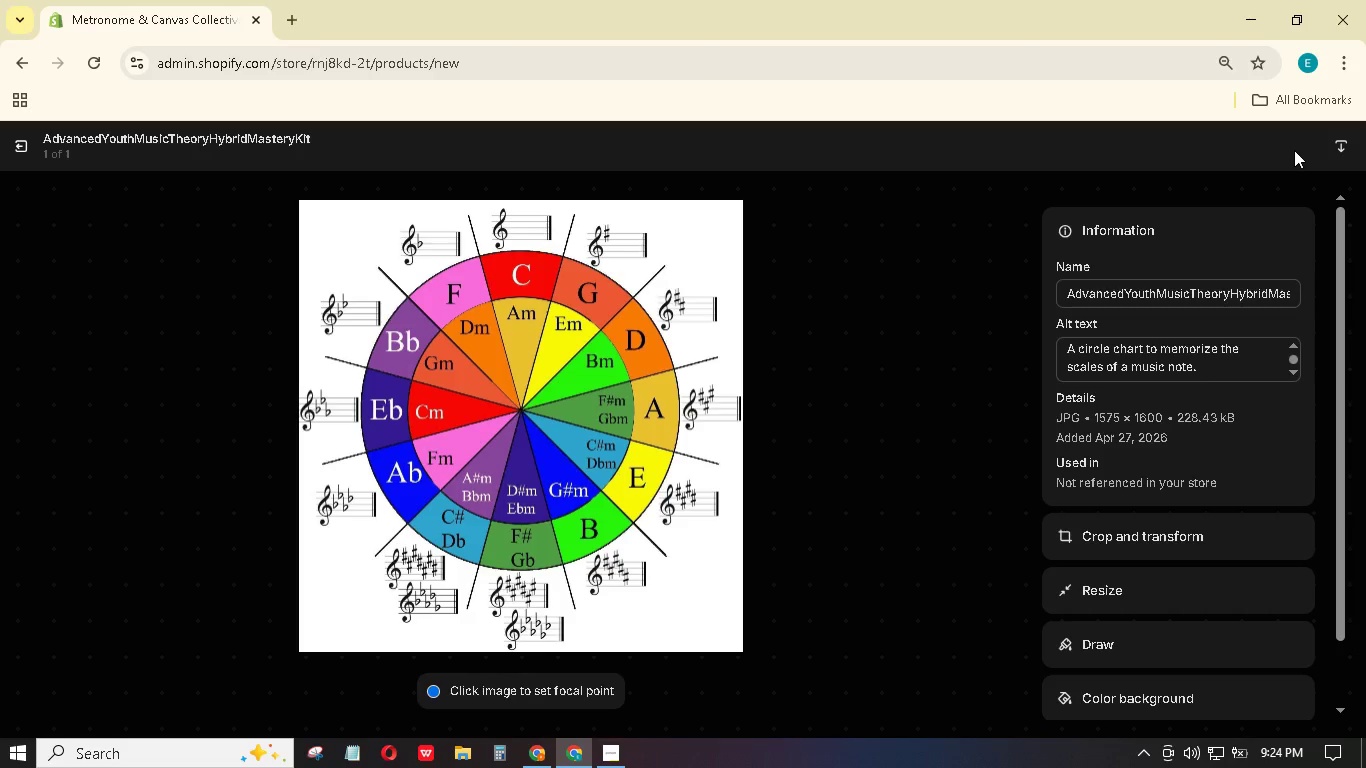 
wait(39.39)
 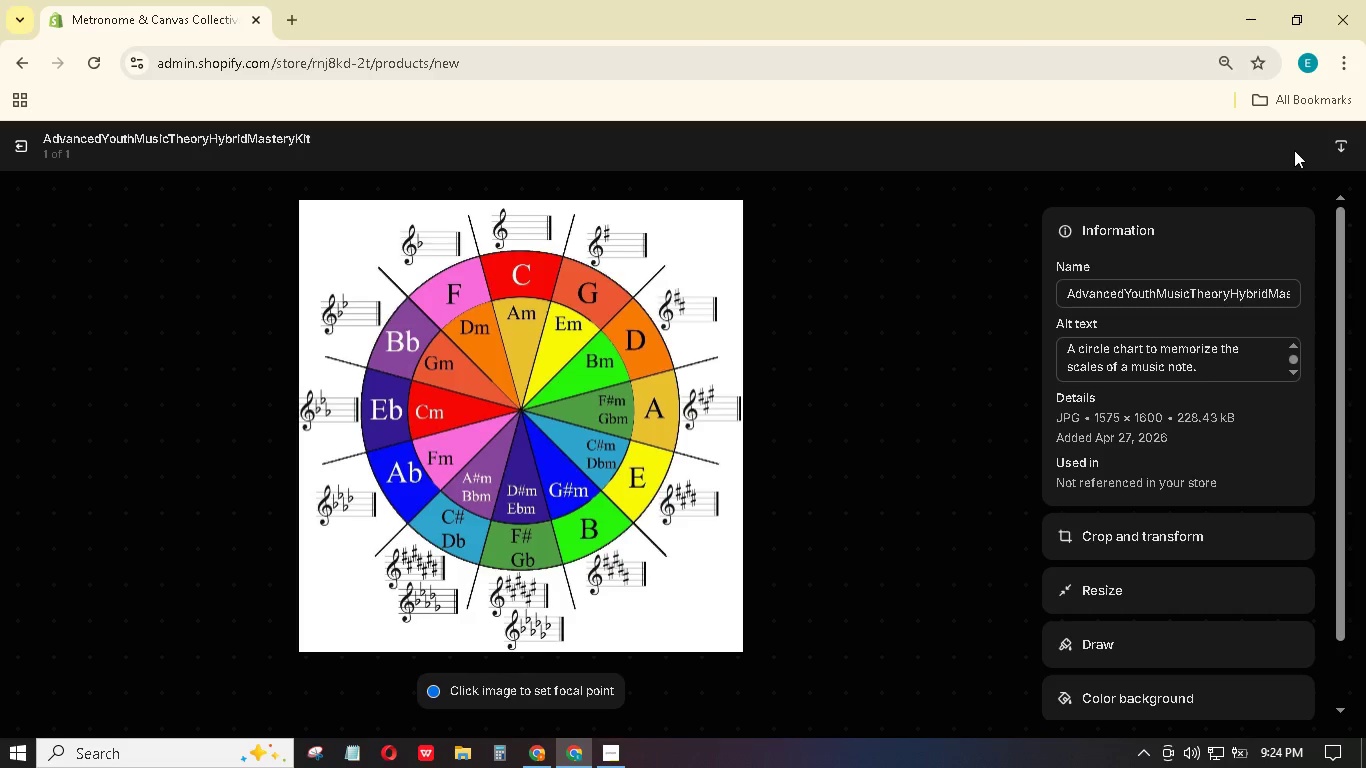 
scroll: coordinate [610, 495], scroll_direction: down, amount: 25.0
 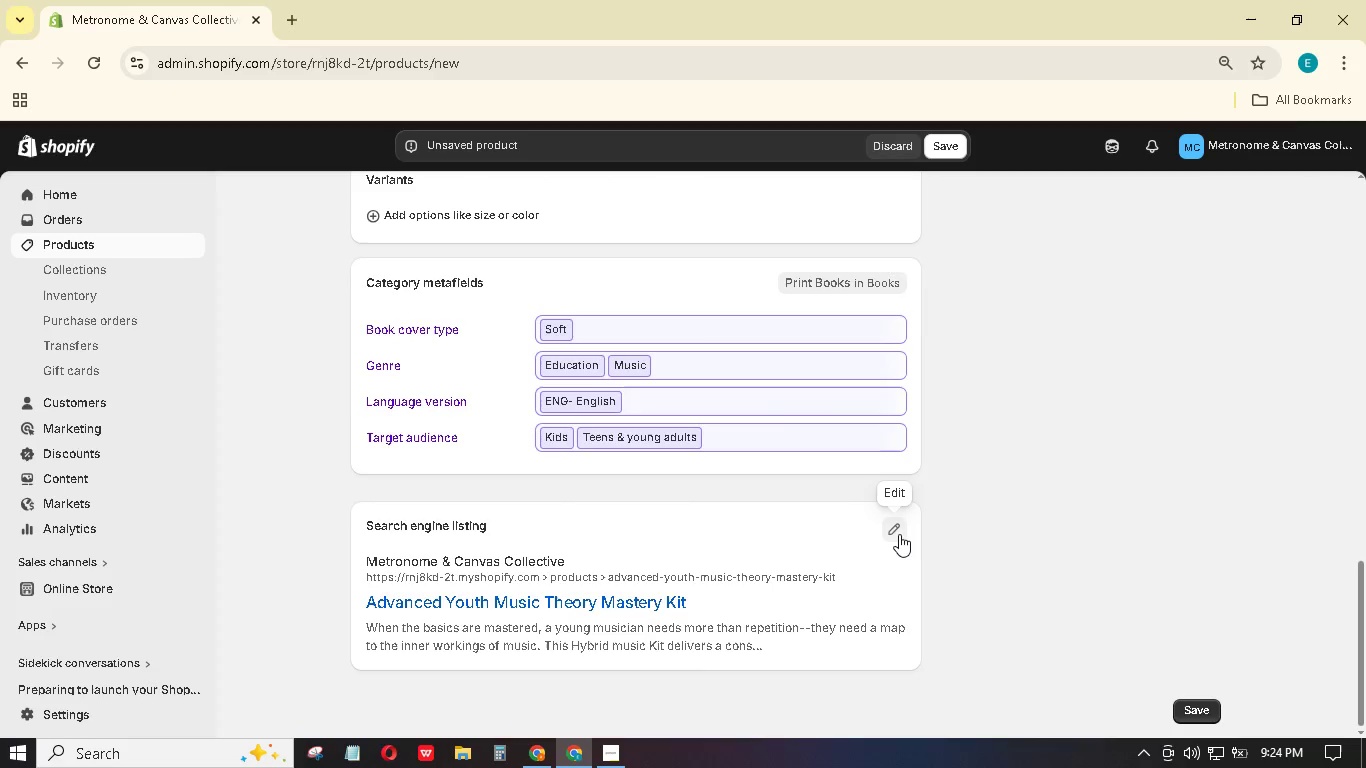 
left_click([899, 534])
 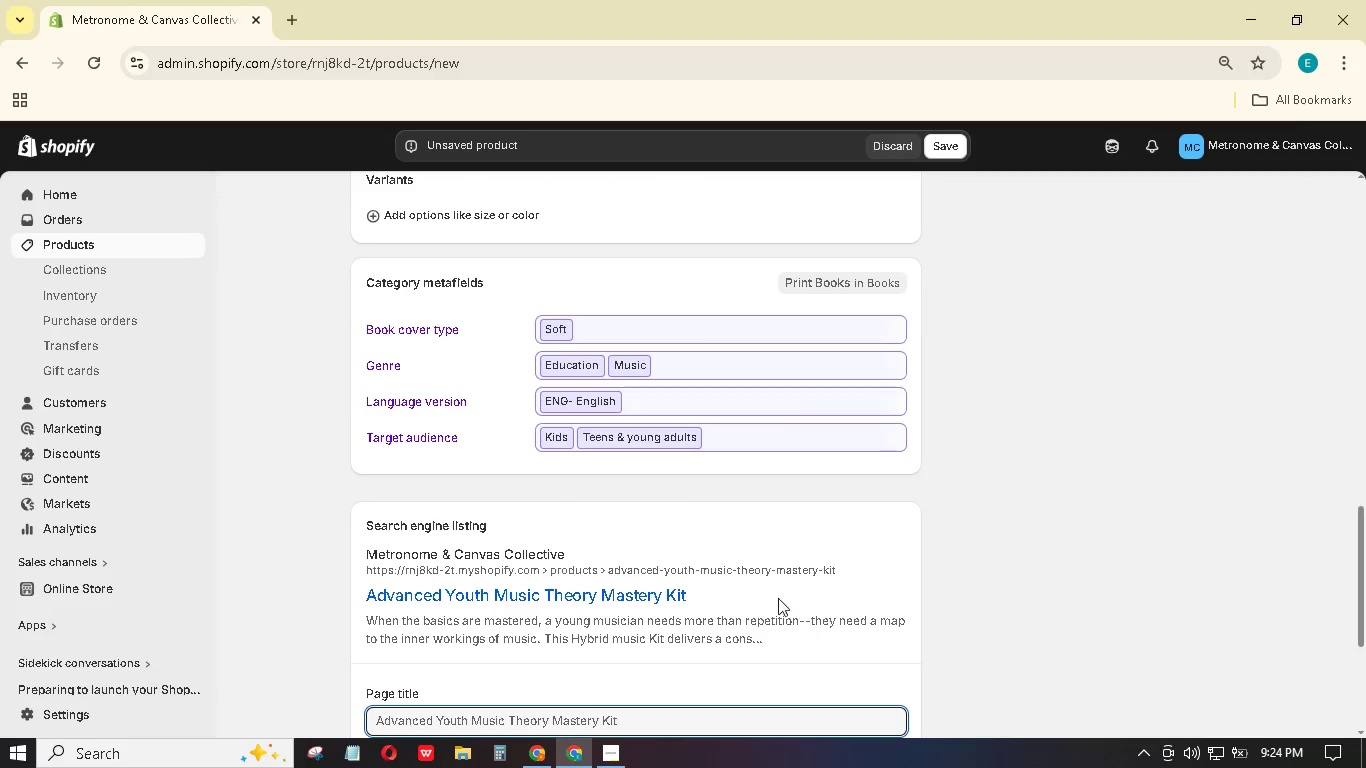 
scroll: coordinate [673, 547], scroll_direction: down, amount: 14.0
 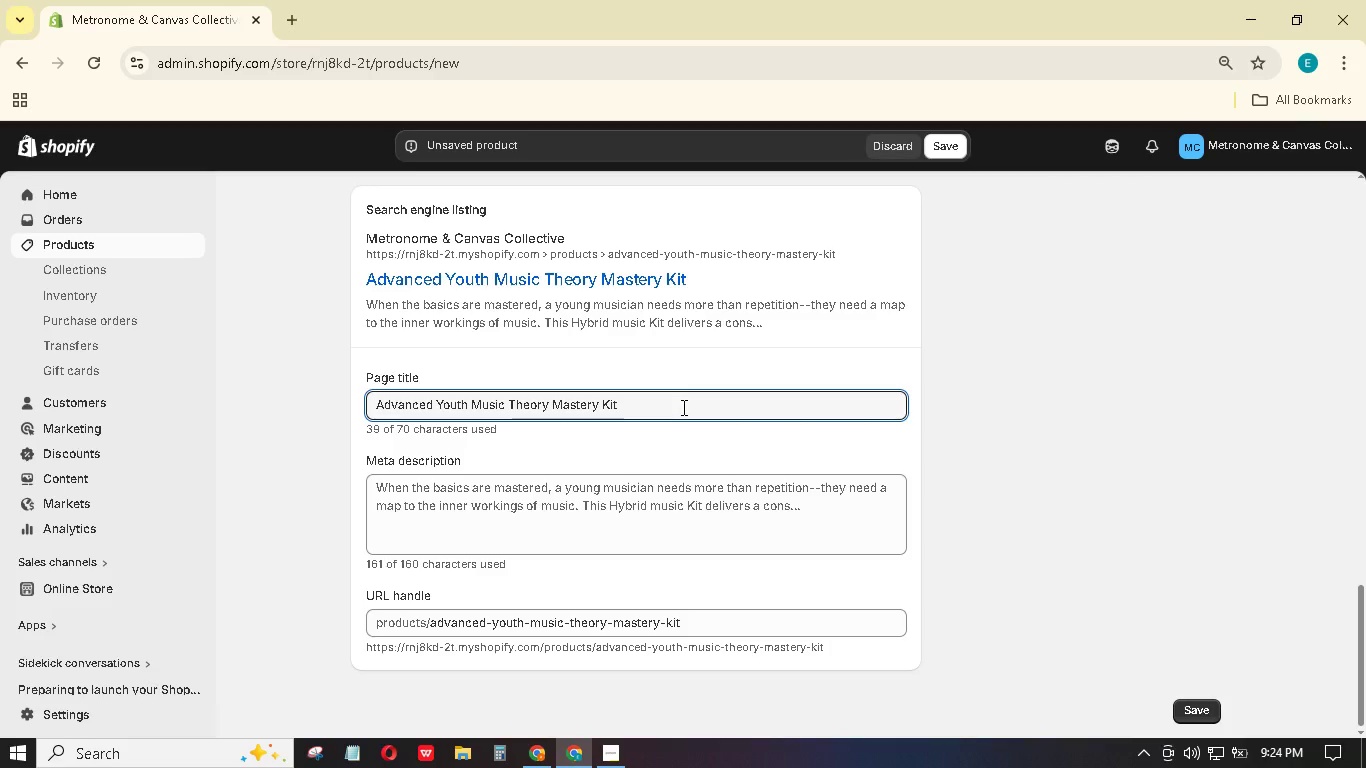 
wait(5.5)
 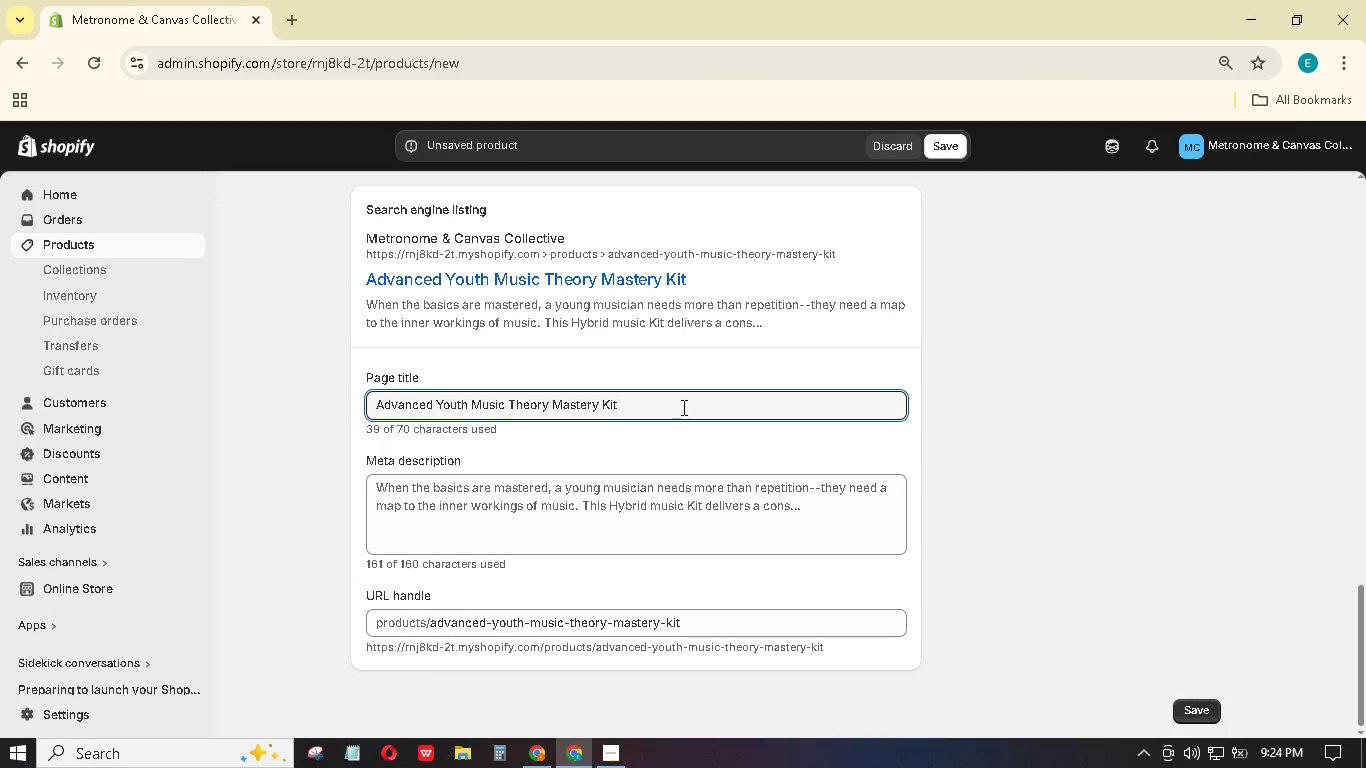 
scroll: coordinate [681, 409], scroll_direction: up, amount: 34.0
 